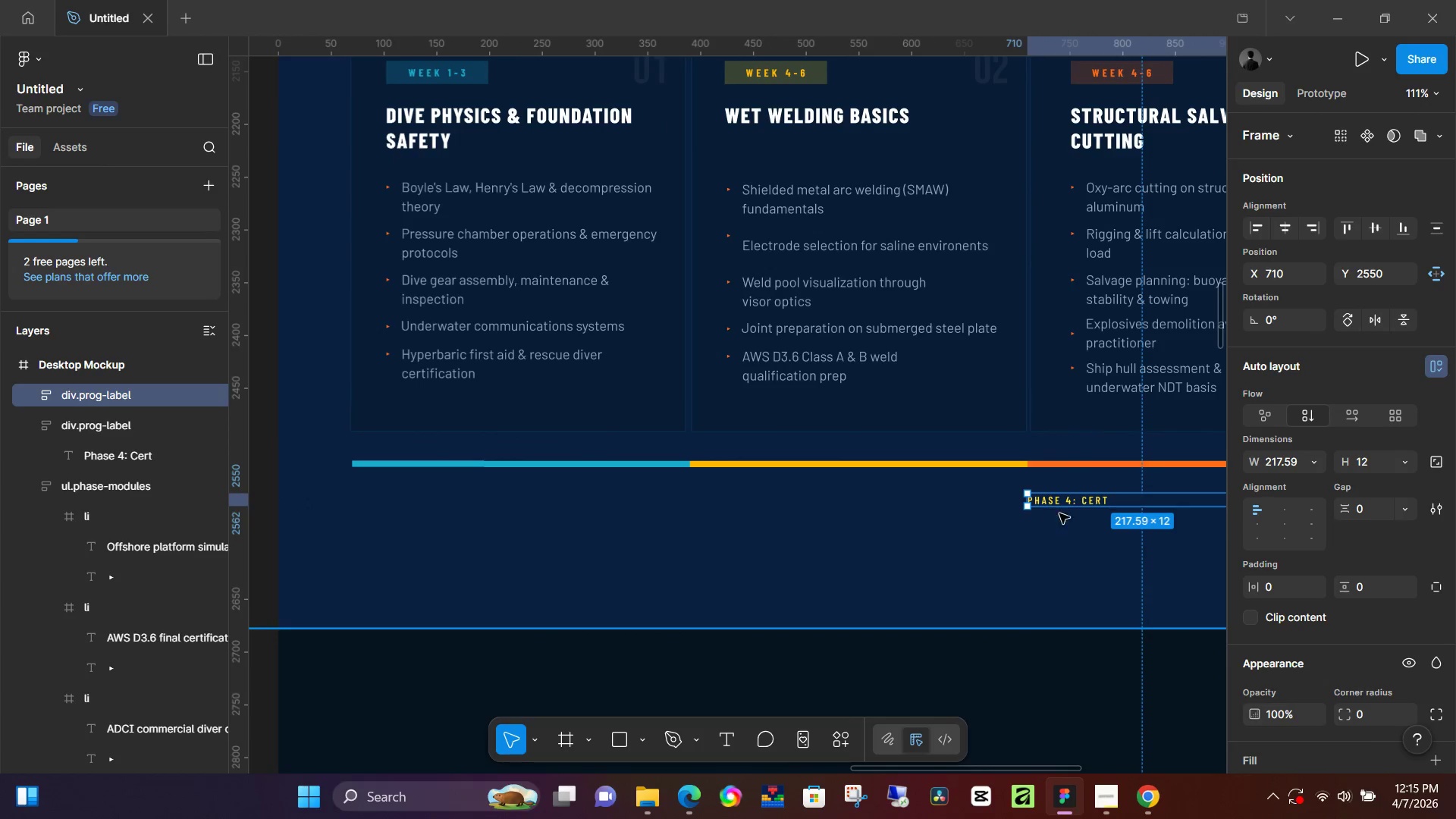 
hold_key(key=AltLeft, duration=1.52)
left_click_drag(start_coordinate=[1075, 500], to_coordinate=[739, 501])
 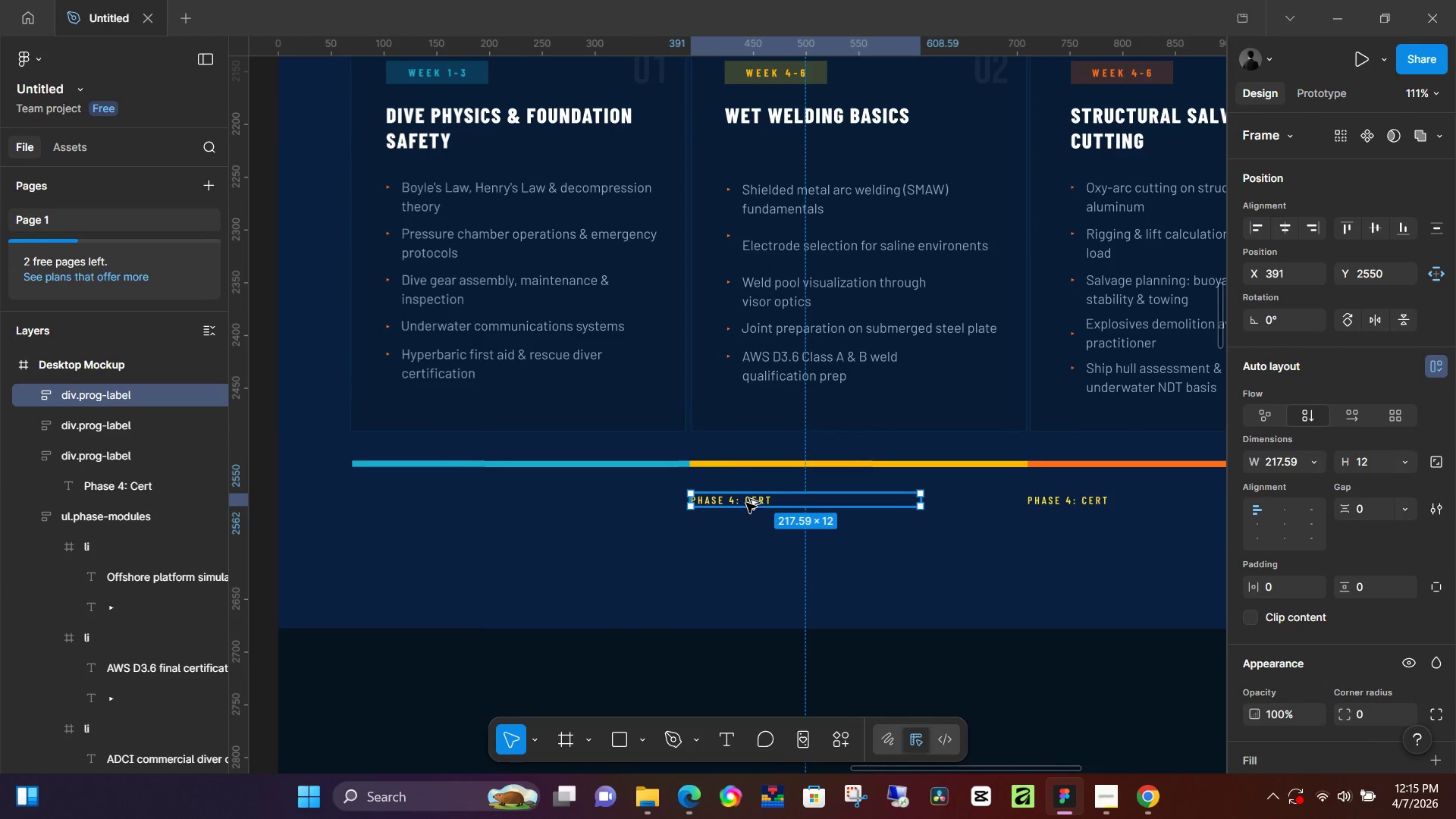 
hold_key(key=AltLeft, duration=1.5)
 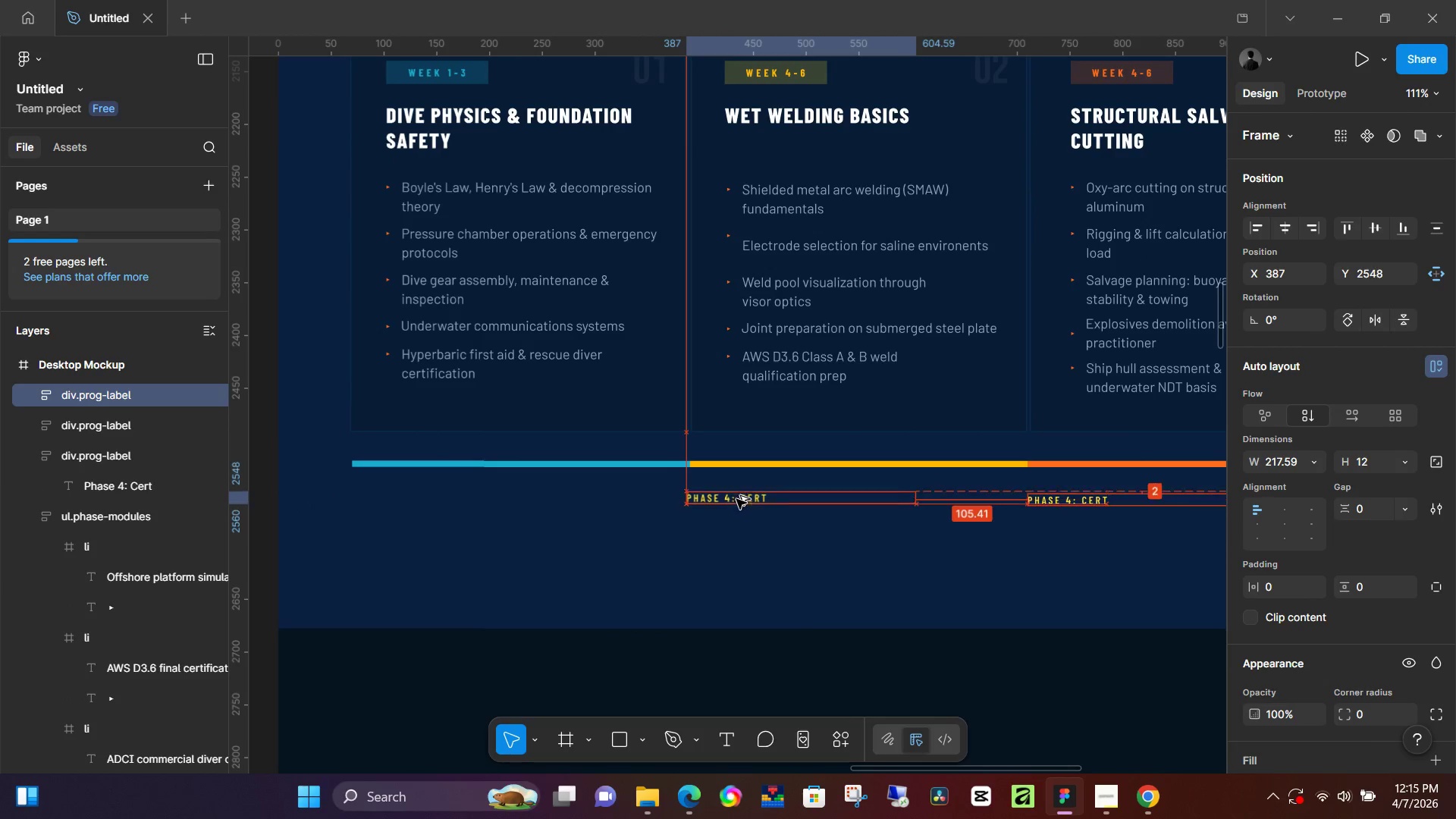 
hold_key(key=AltLeft, duration=1.51)
 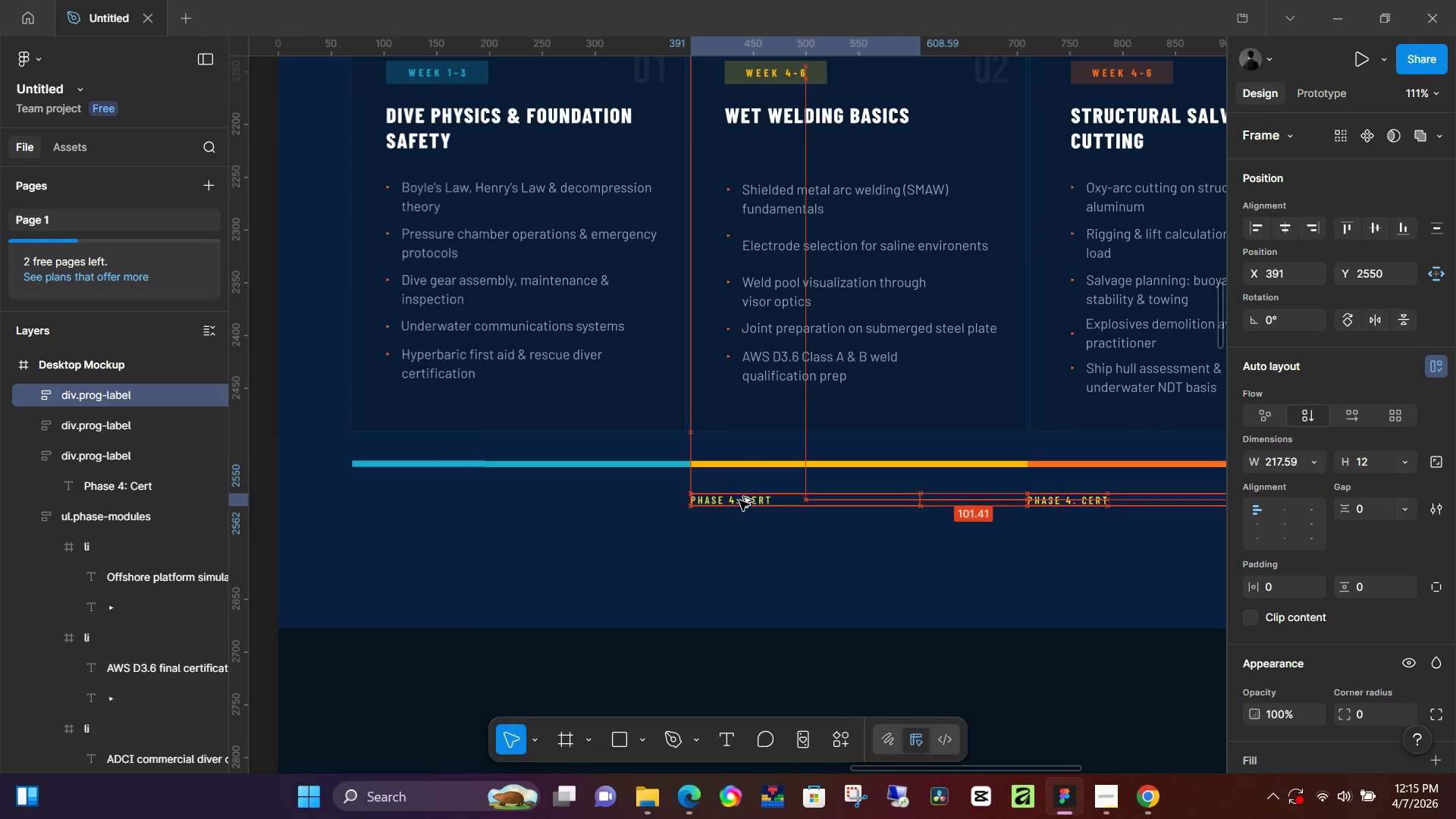 
hold_key(key=AltLeft, duration=1.5)
 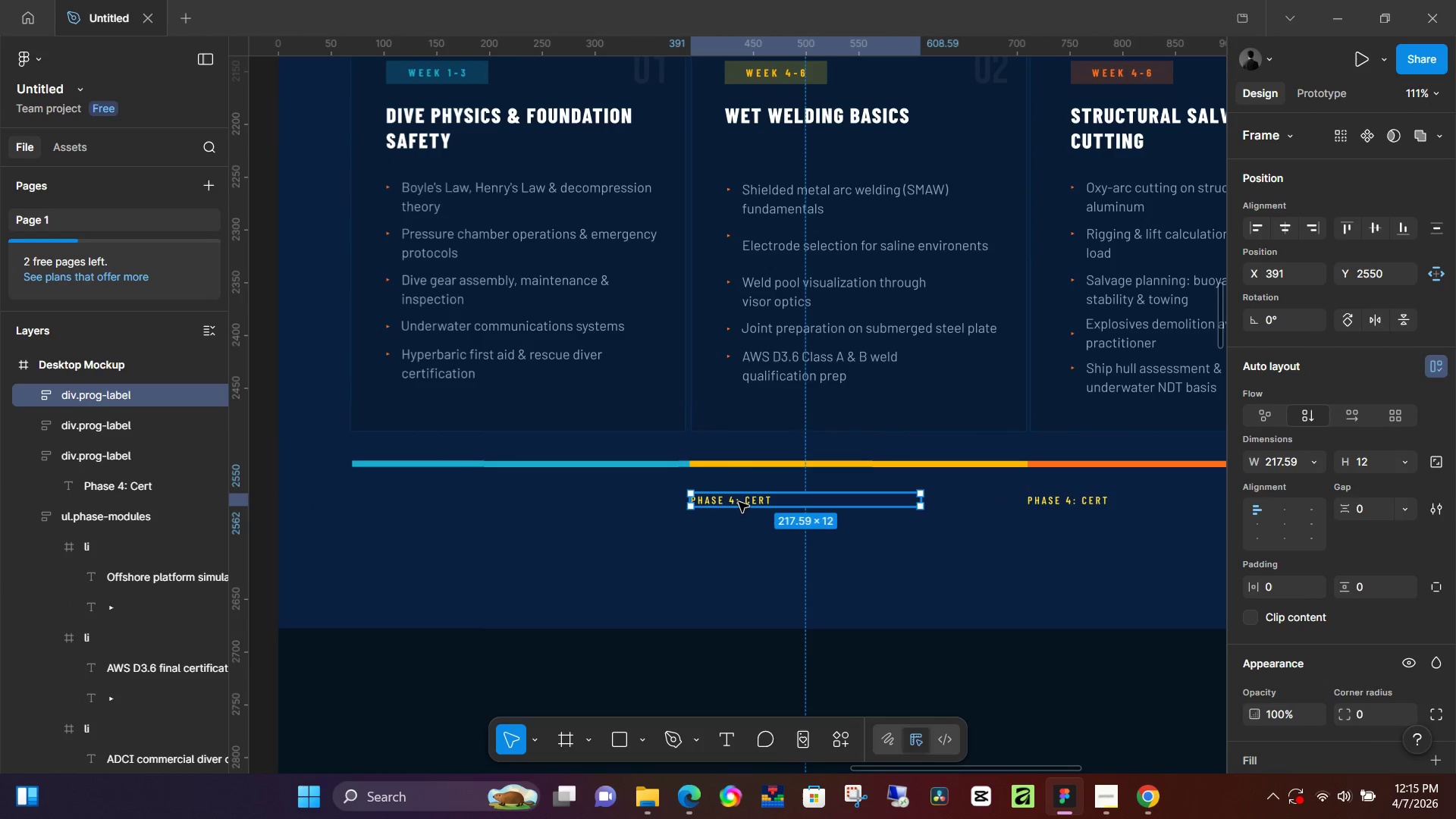 
hold_key(key=AltLeft, duration=0.48)
 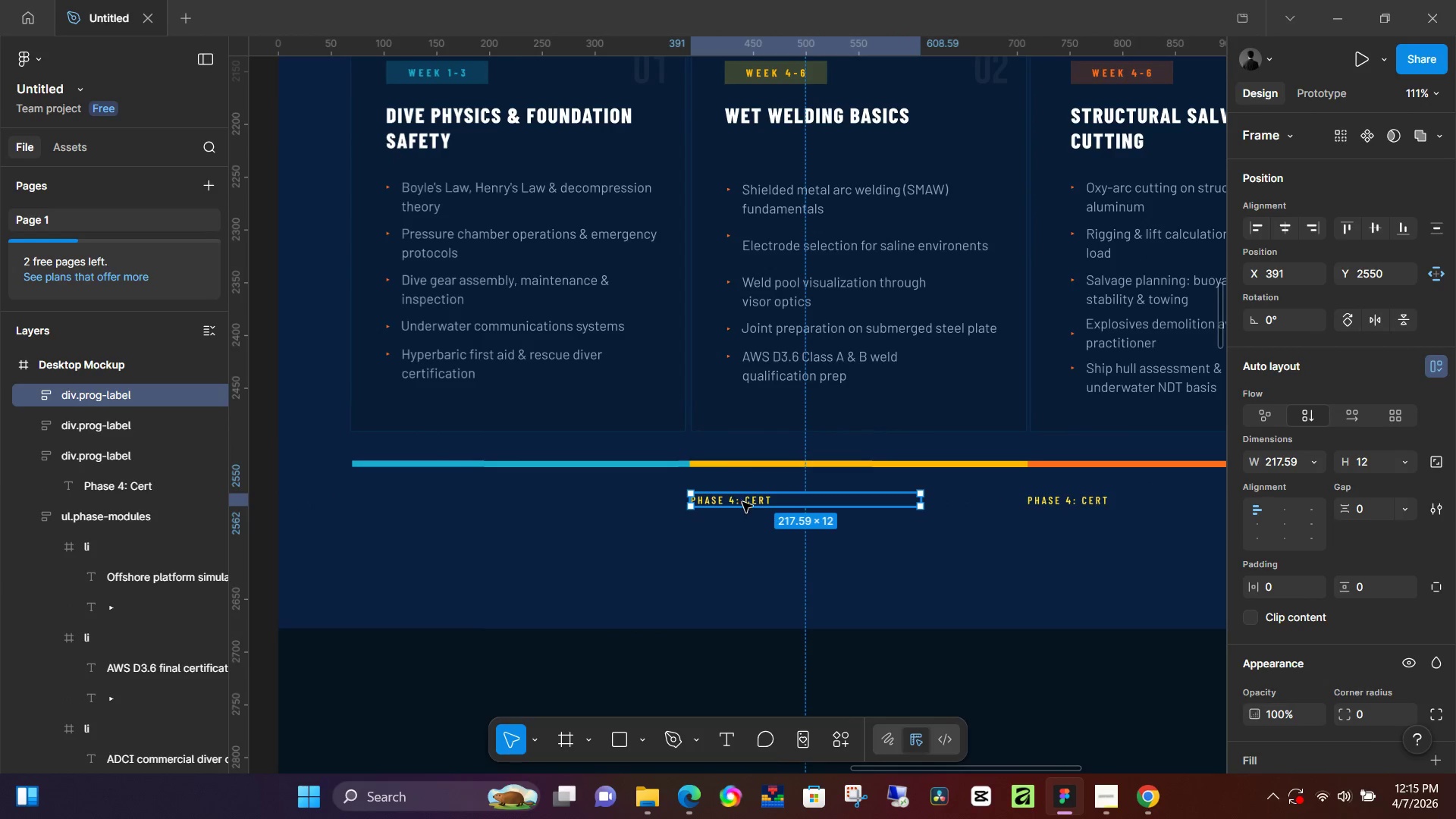 
hold_key(key=AltLeft, duration=1.51)
left_click_drag(start_coordinate=[749, 503], to_coordinate=[412, 500])
 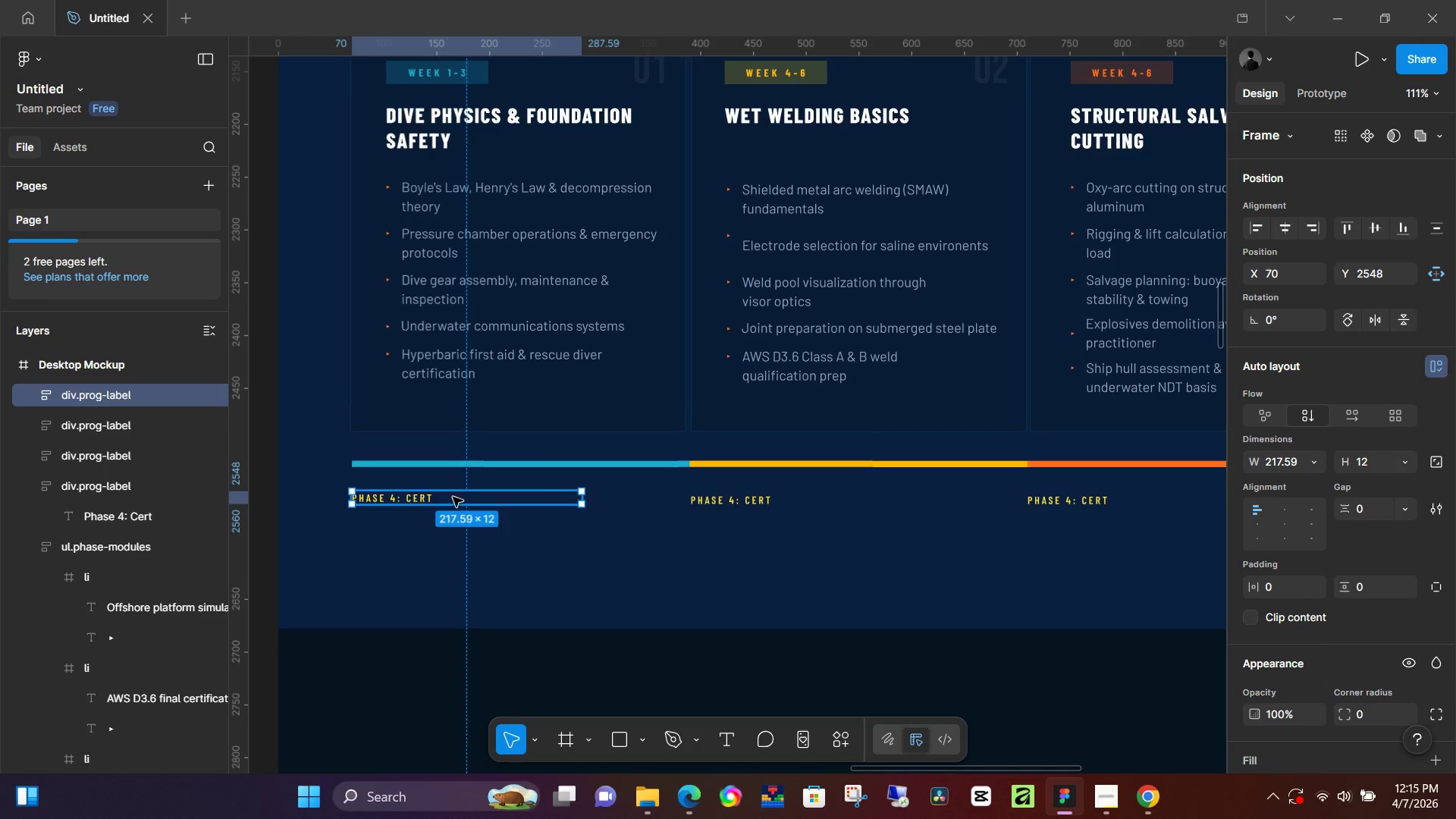 
hold_key(key=AltLeft, duration=1.5)
 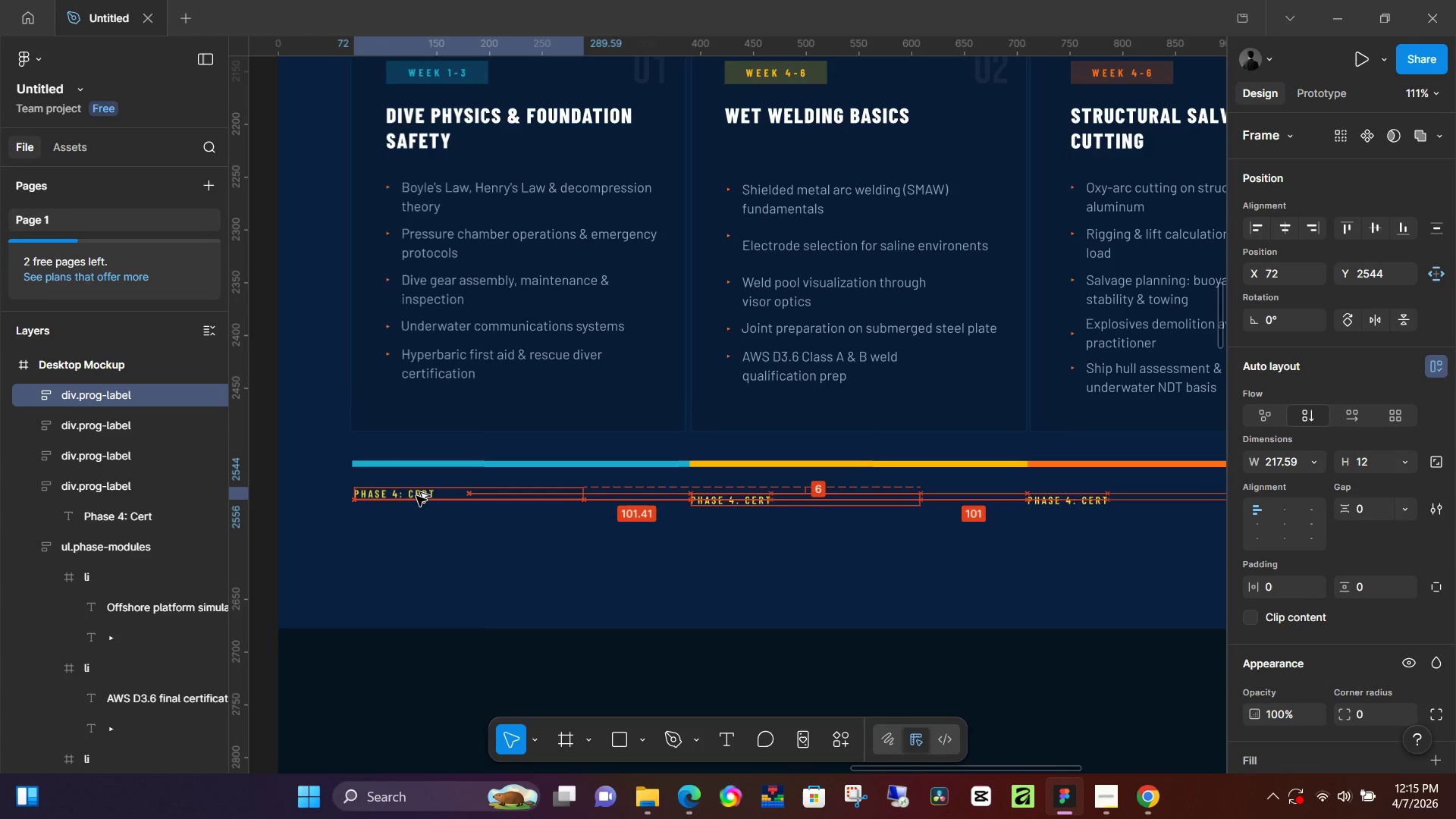 
hold_key(key=AltLeft, duration=1.5)
 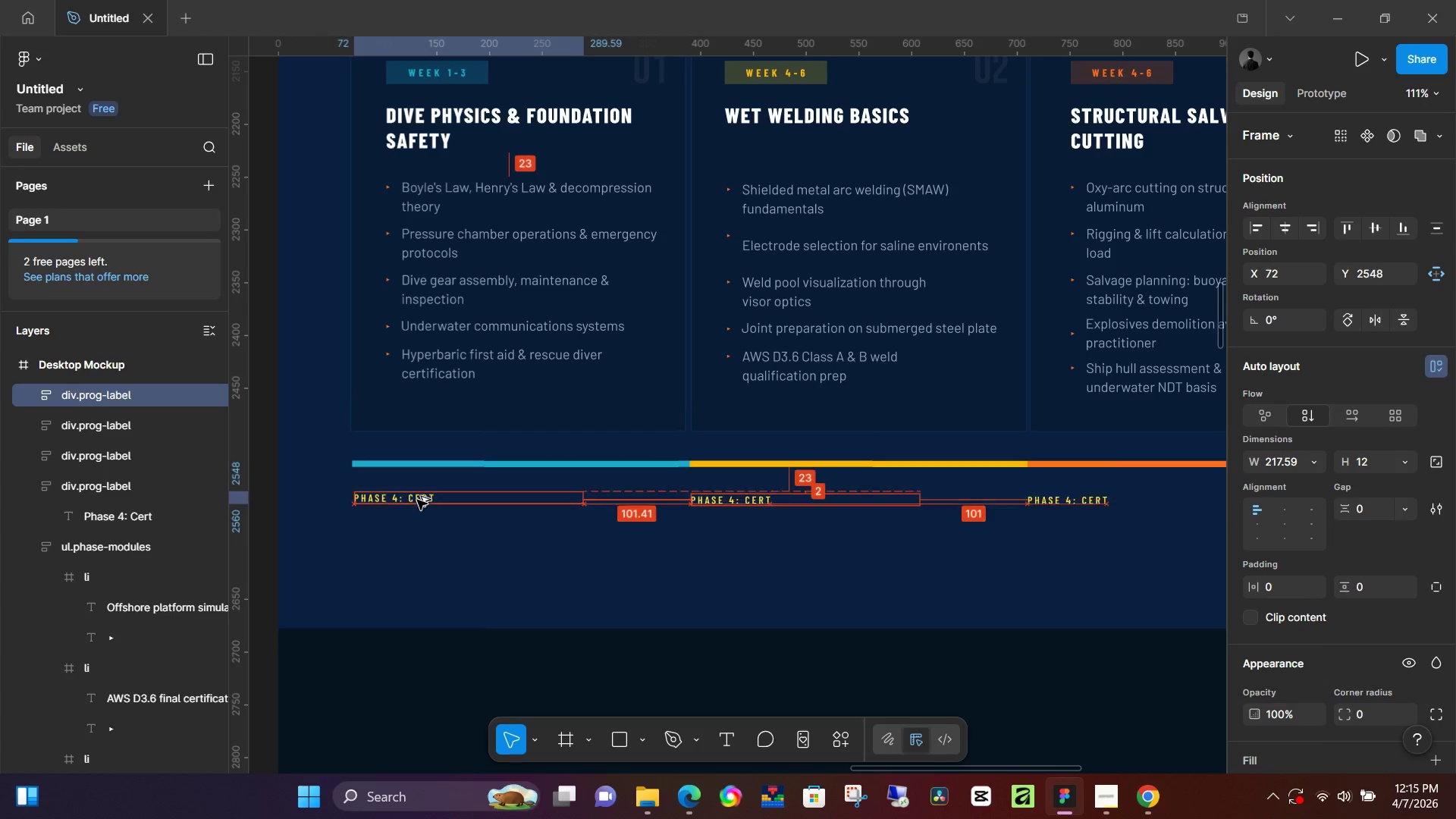 
hold_key(key=AltLeft, duration=1.5)
 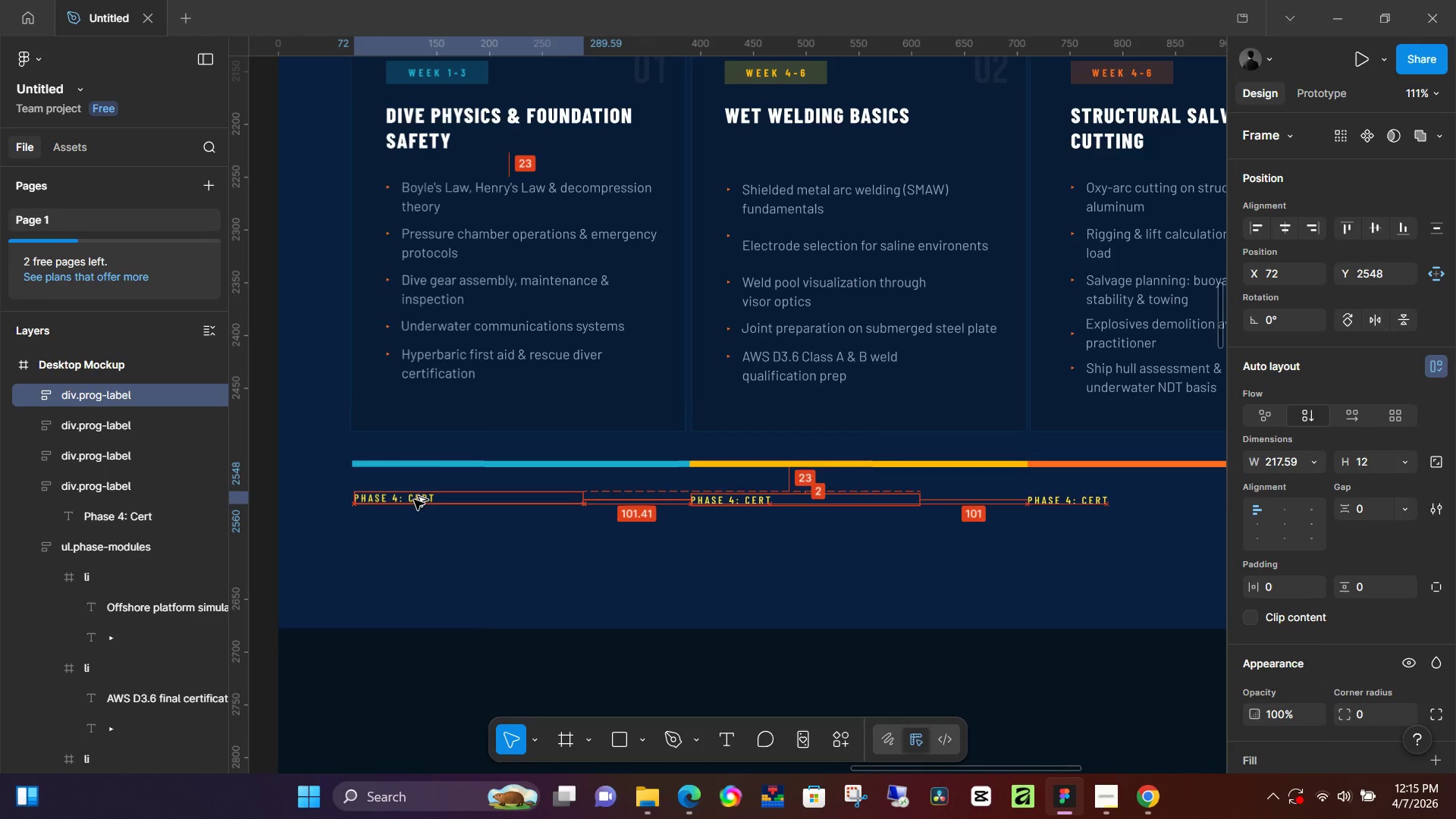 
hold_key(key=AltLeft, duration=1.52)
 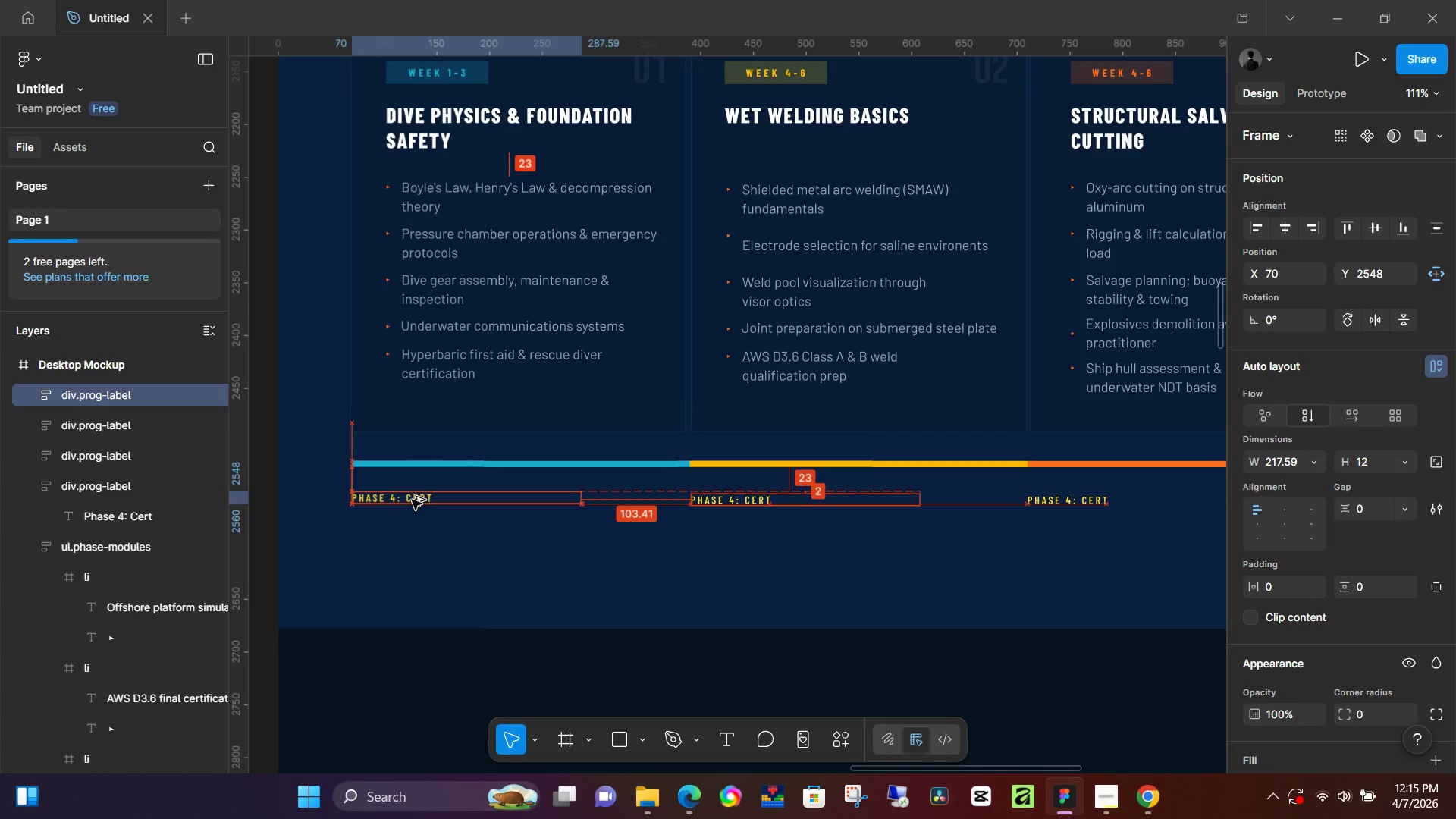 
hold_key(key=AltLeft, duration=0.91)
 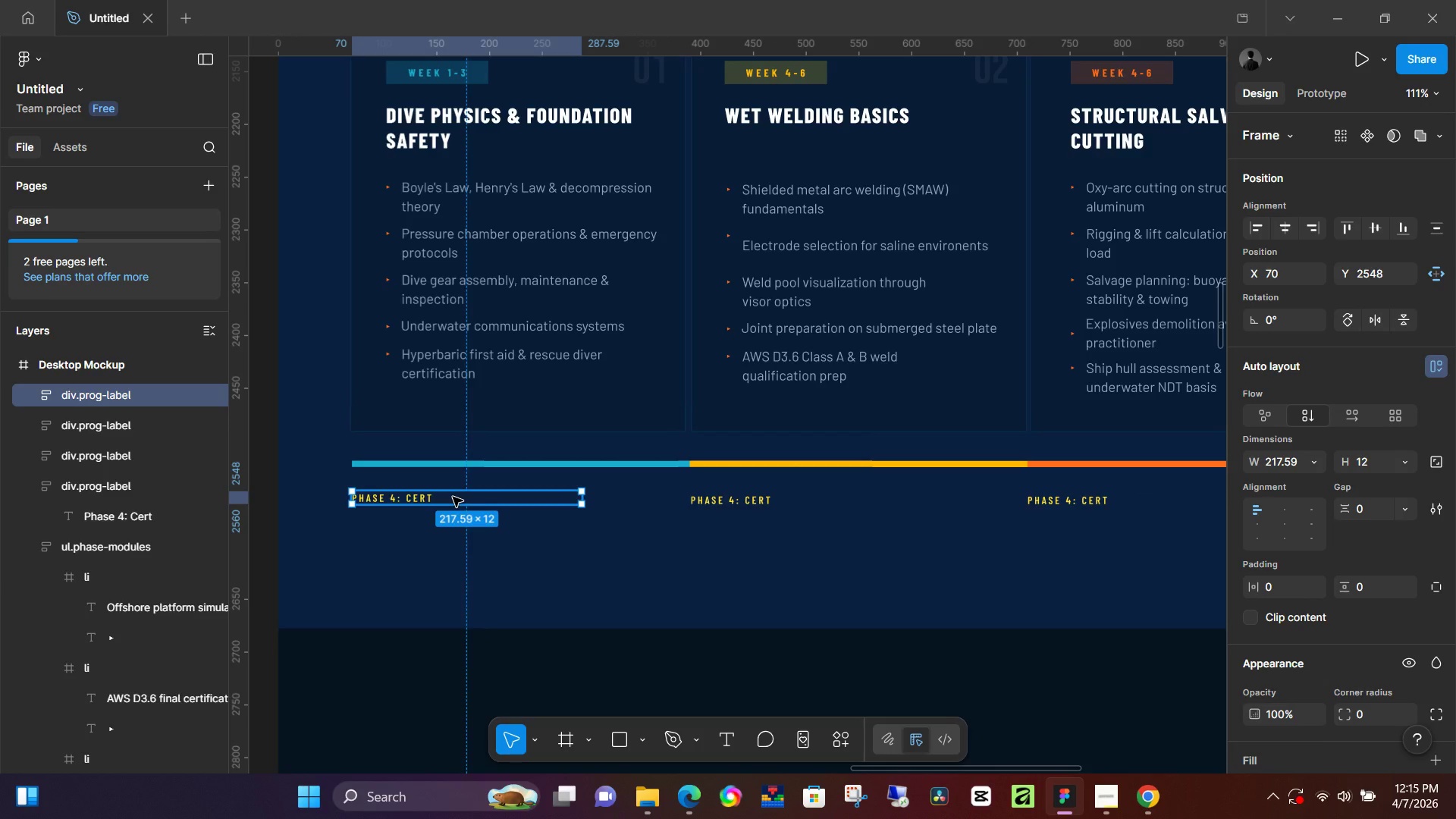 
key(ArrowUp)
 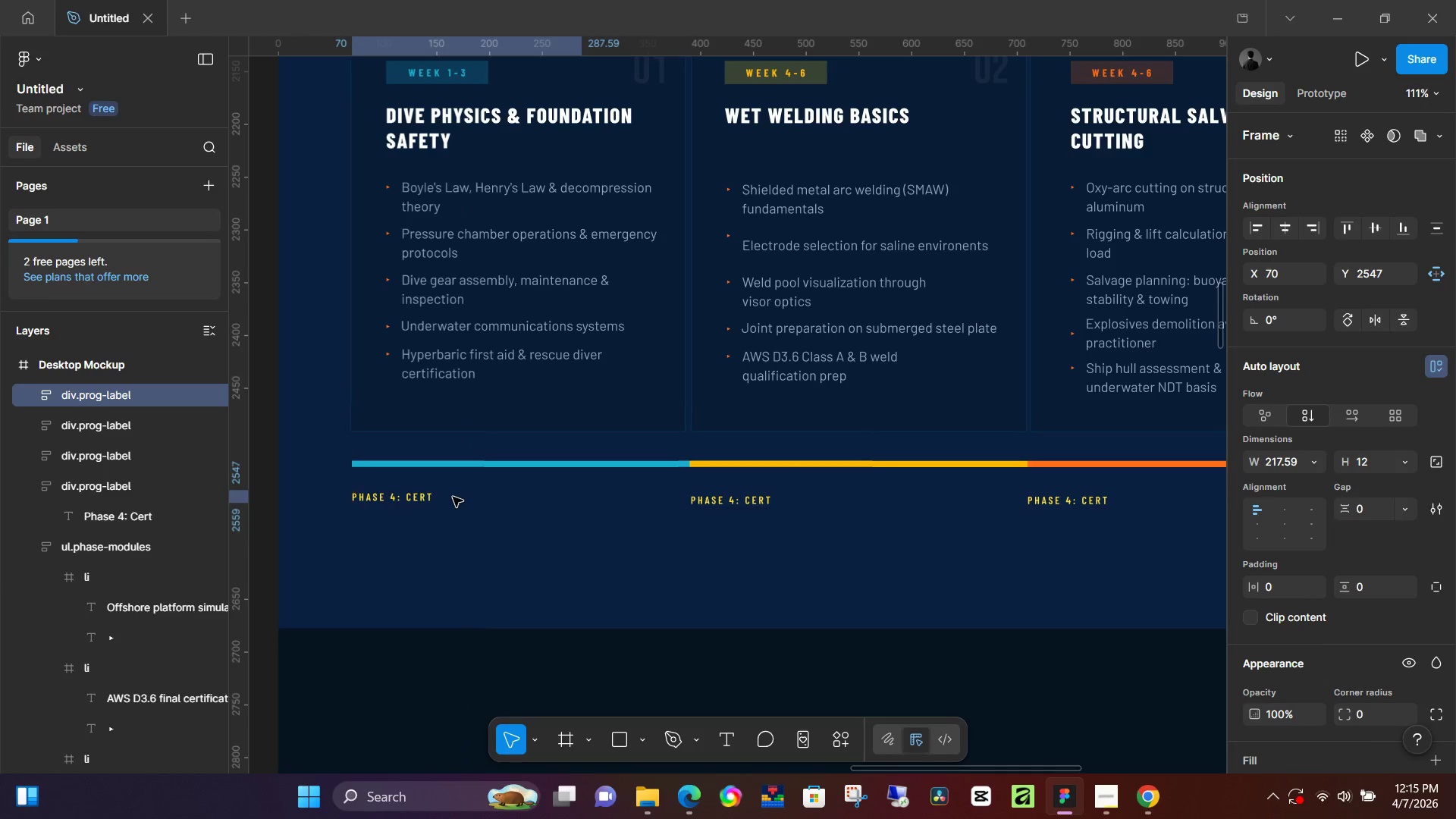 
key(ArrowDown)
 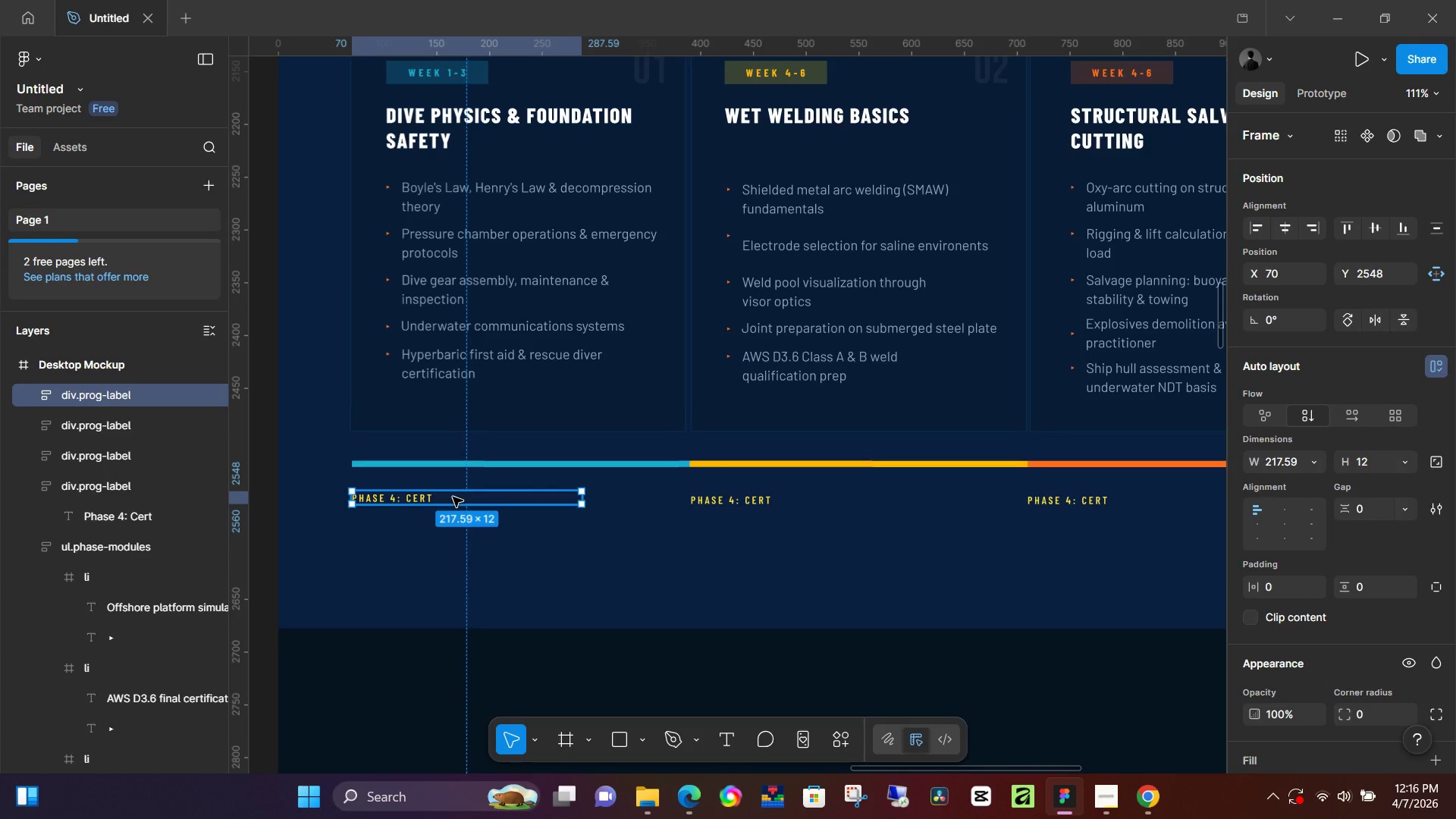 
wait(62.11)
 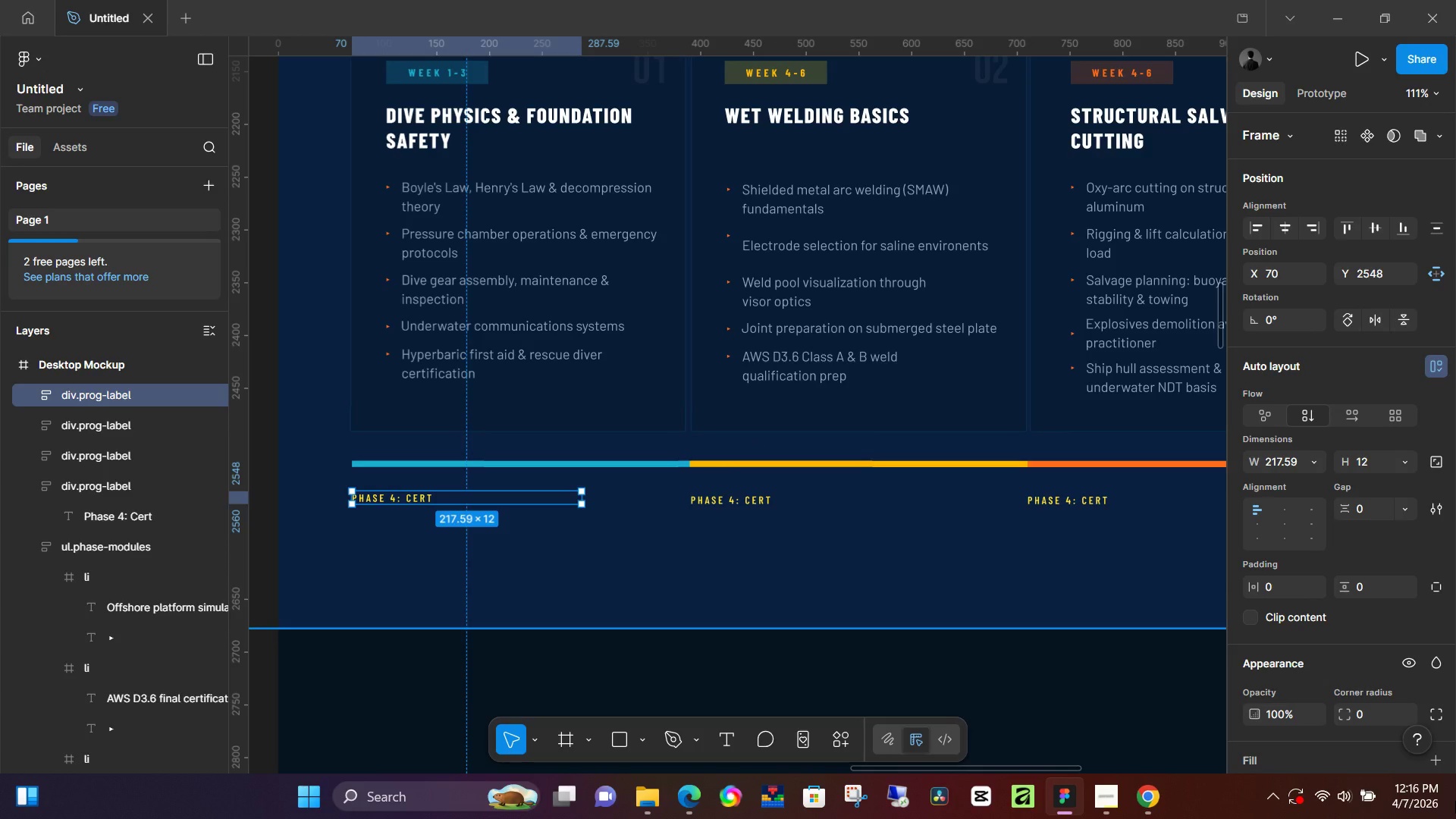 
left_click([638, 635])
 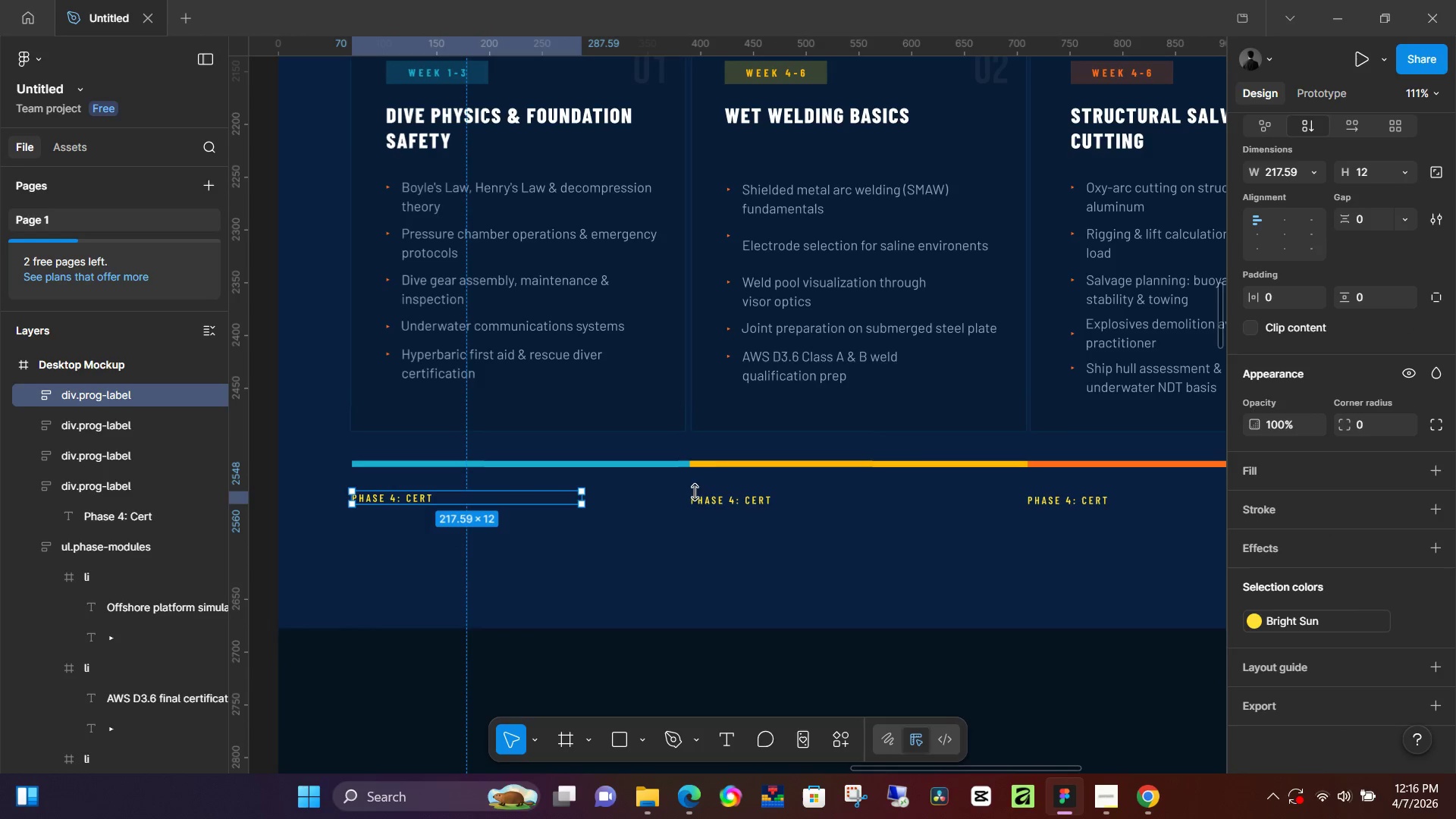 
scroll: coordinate [1316, 655], scroll_direction: down, amount: 10.0
 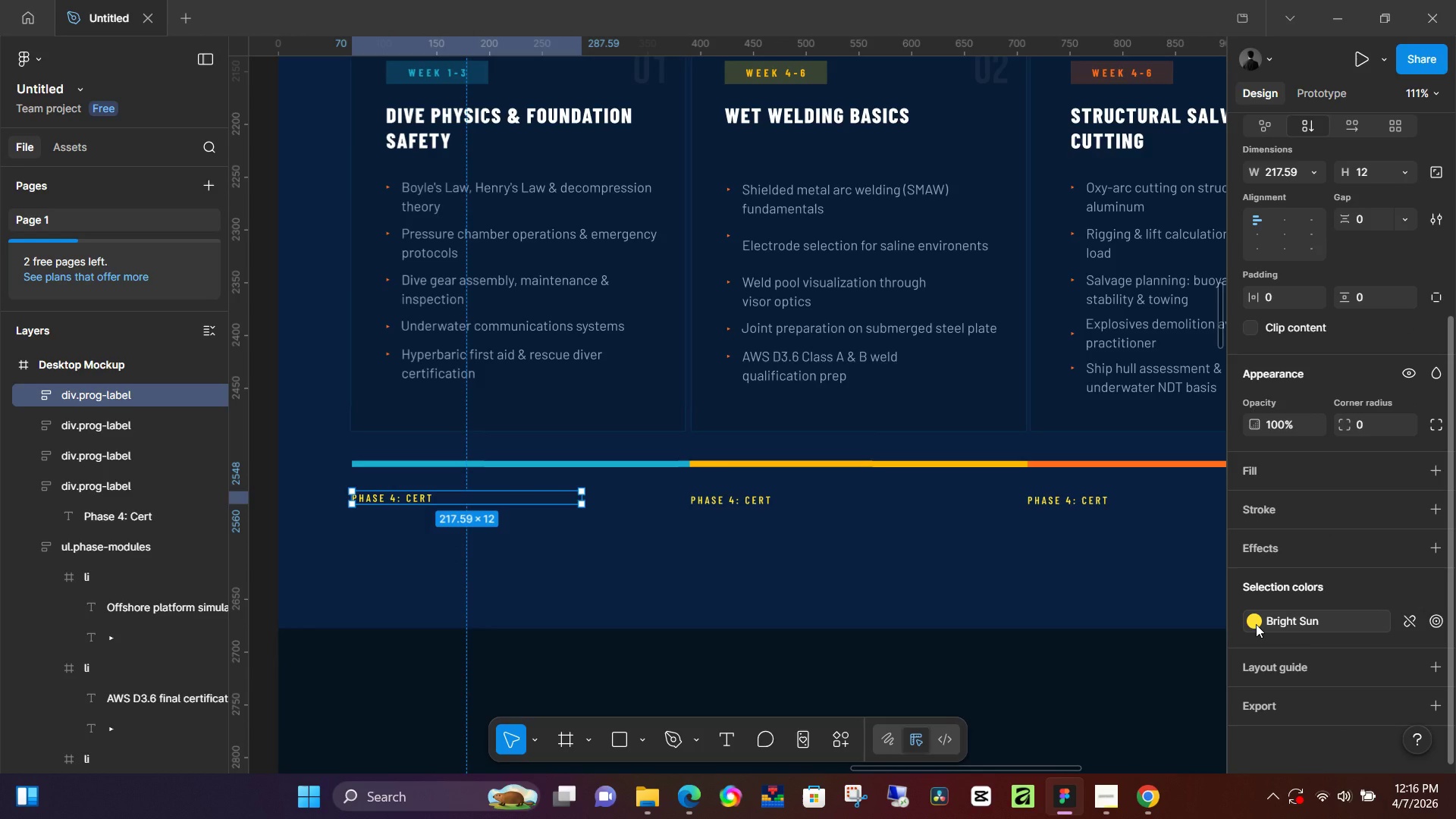 
left_click([1256, 624])
 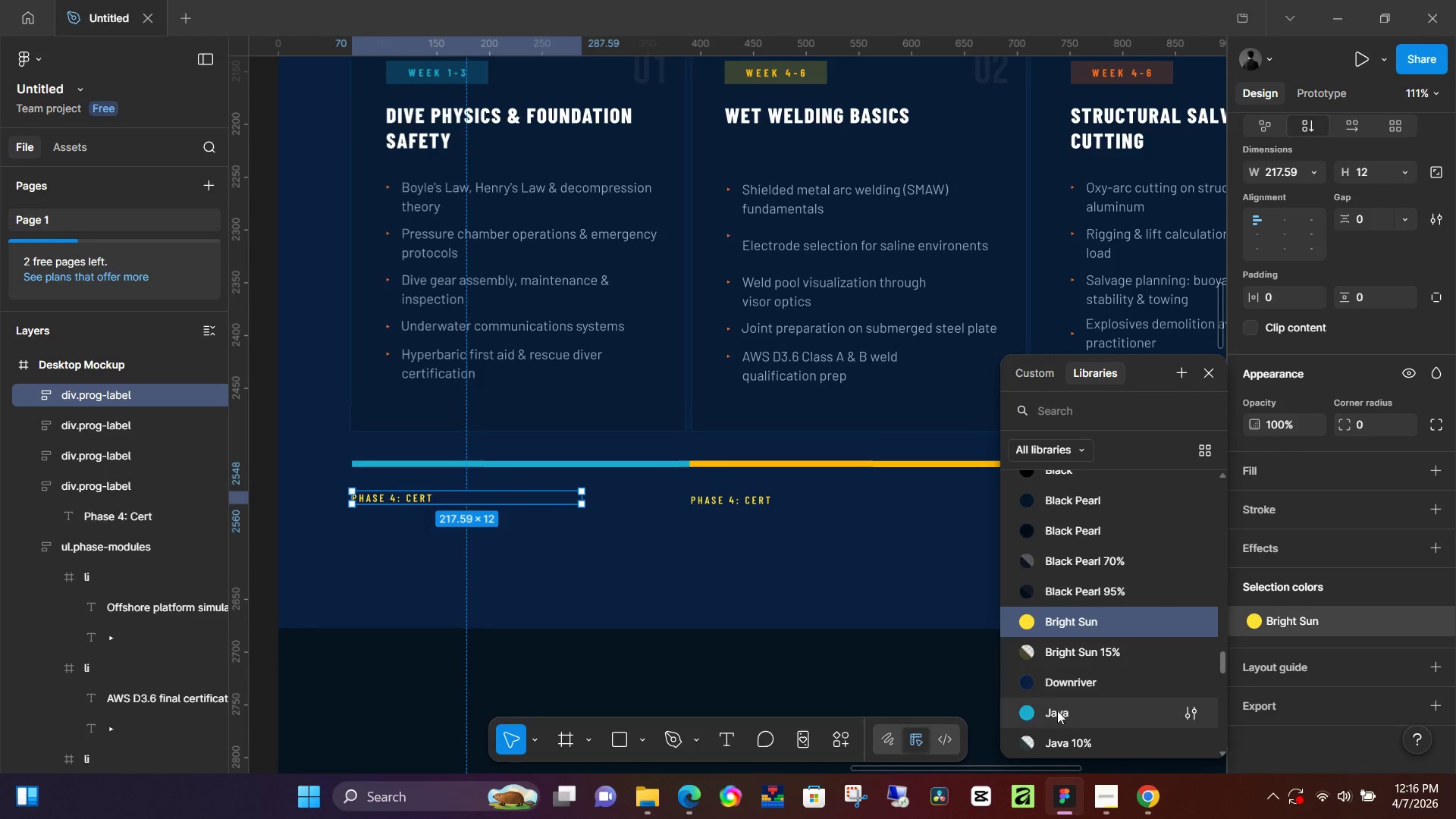 
left_click([1057, 712])
 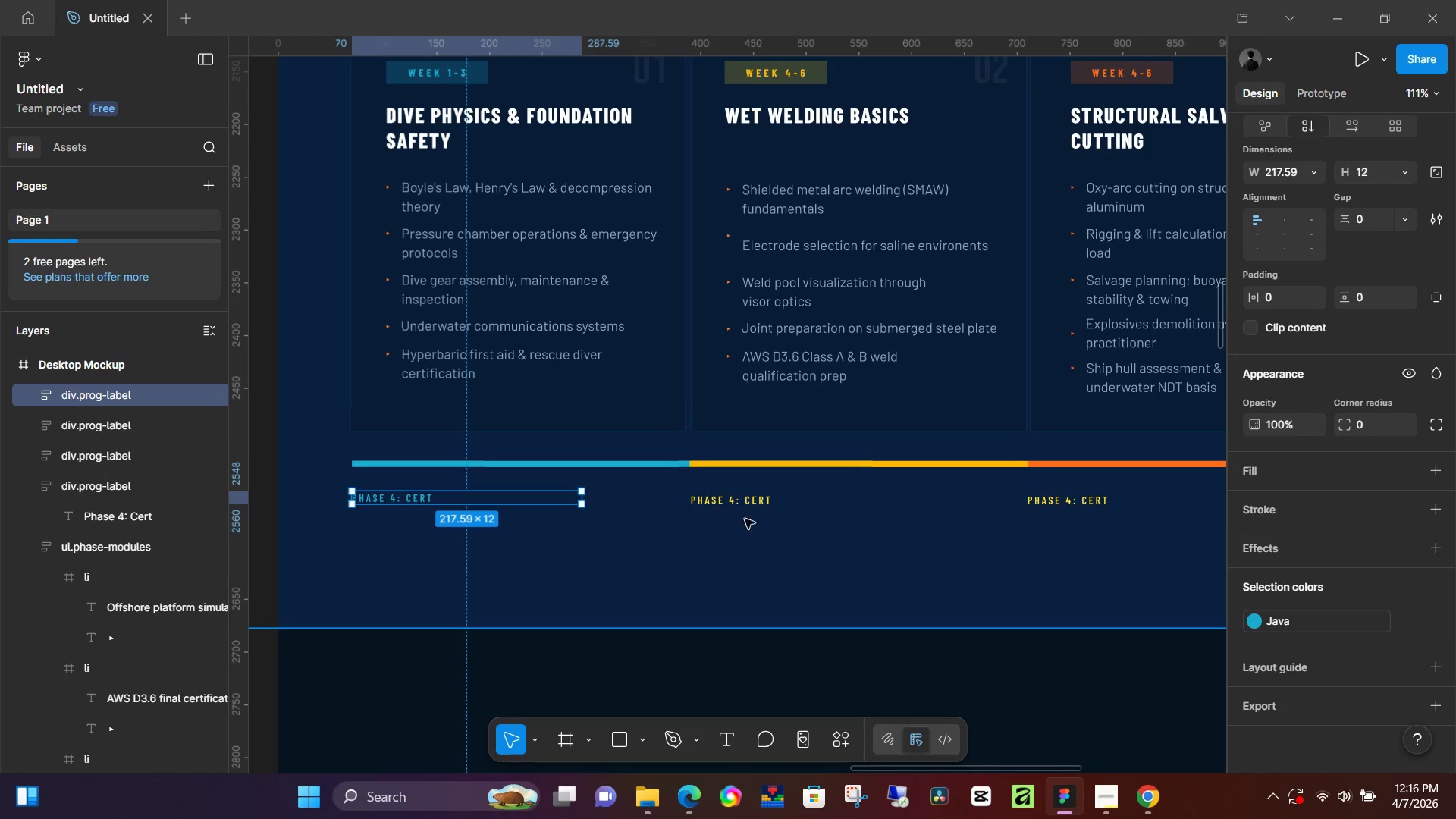 
left_click([752, 500])
 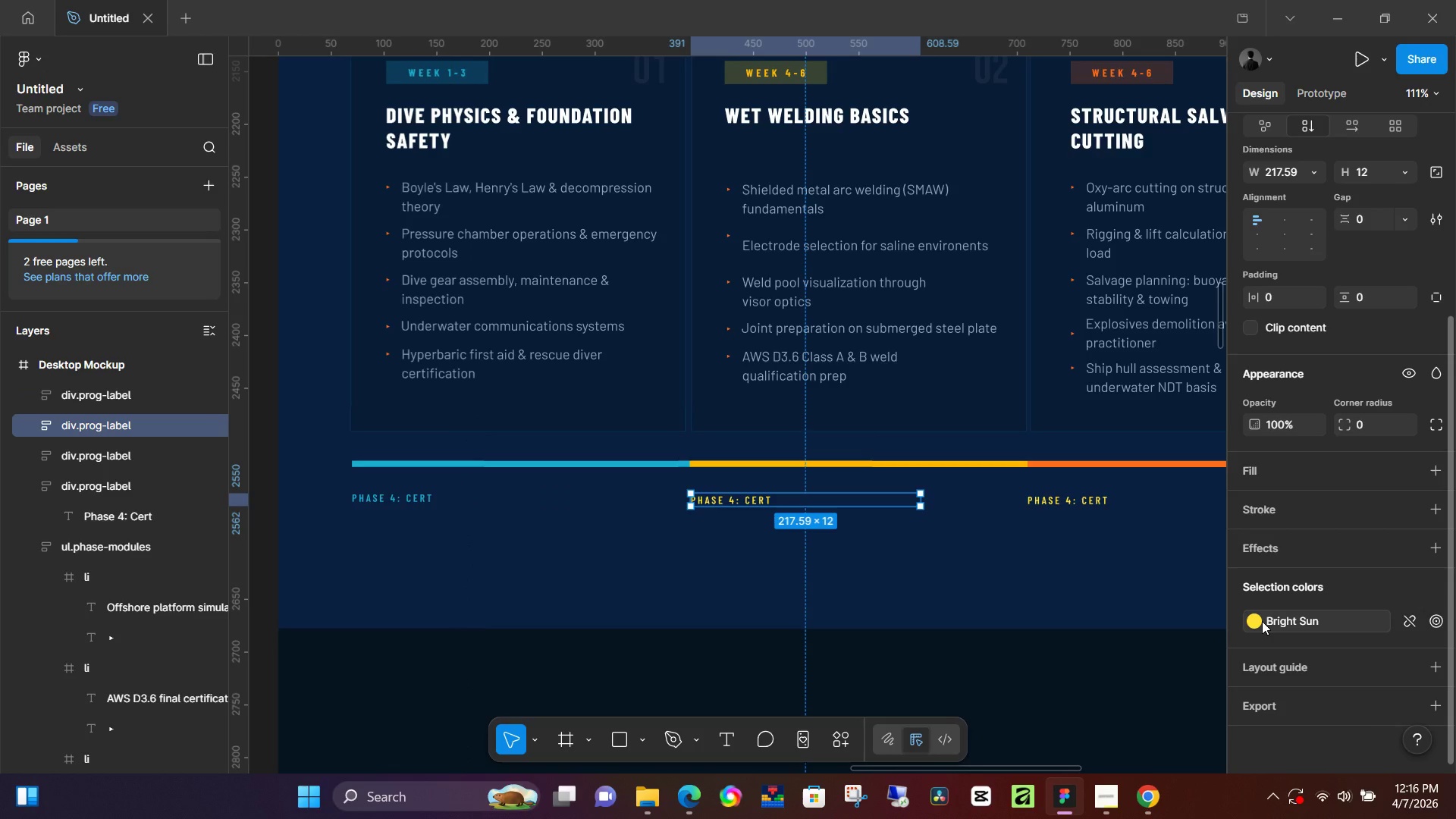 
left_click([1262, 621])
 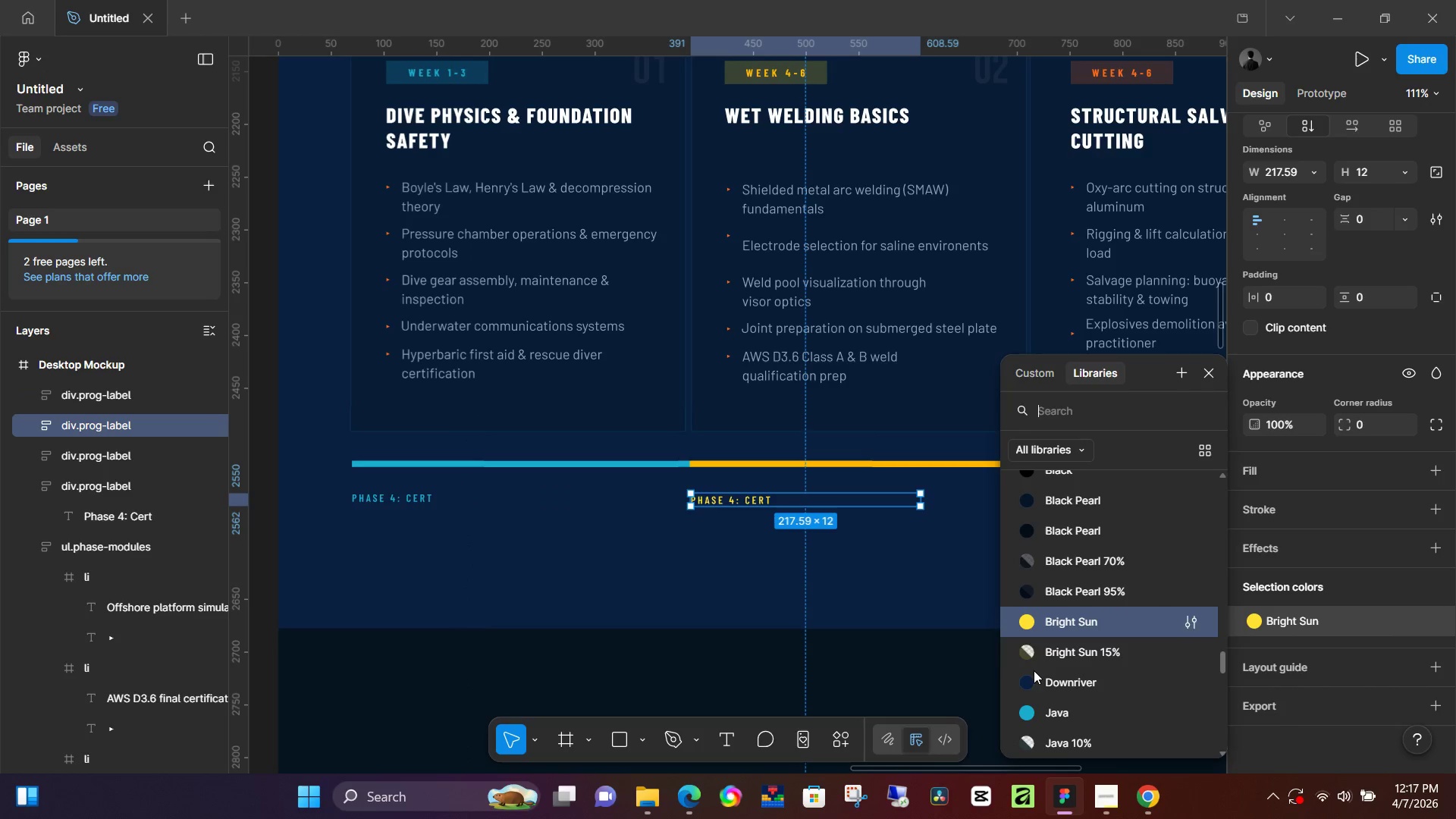 
scroll: coordinate [1043, 662], scroll_direction: down, amount: 8.0
 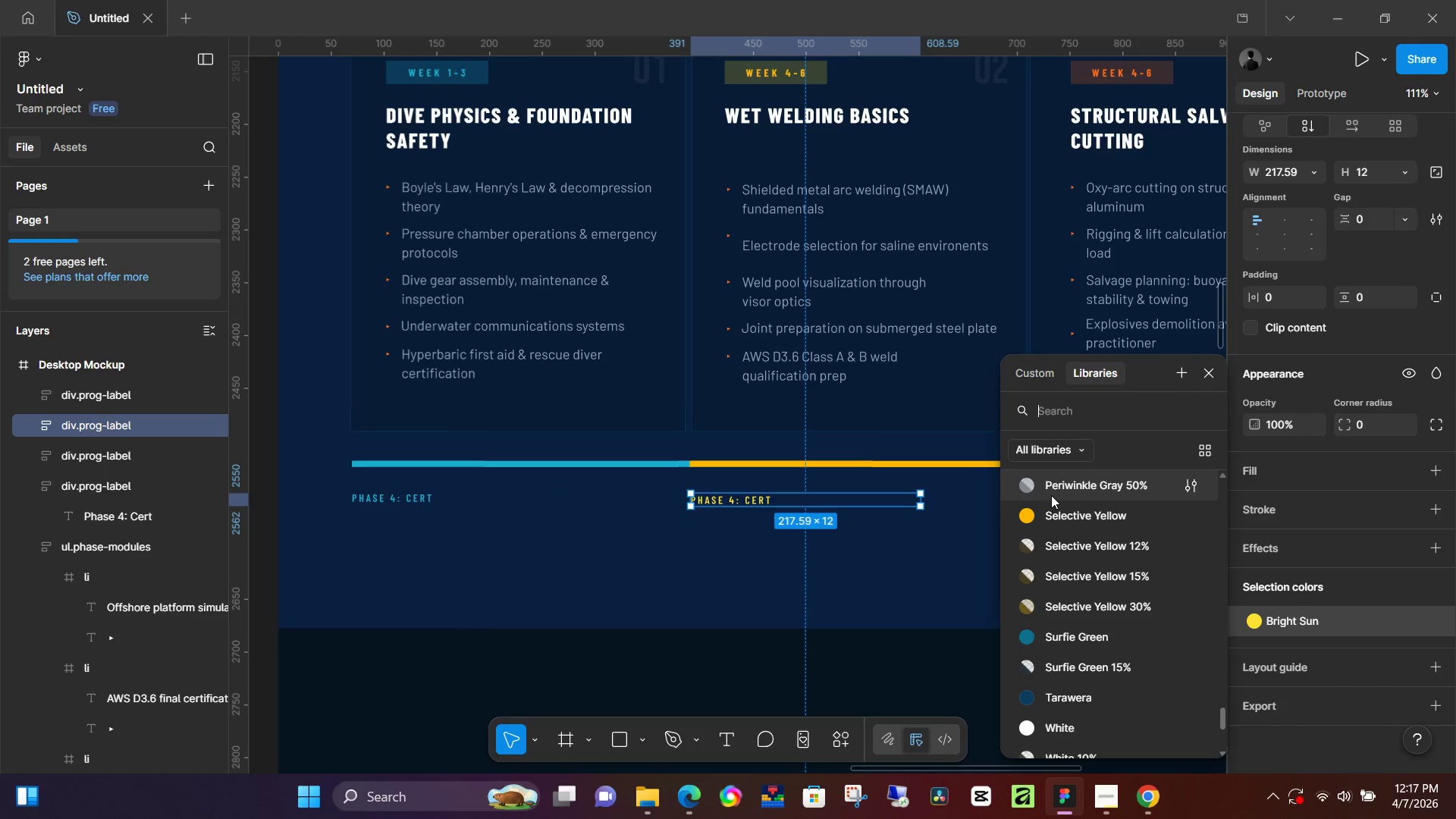 
left_click([1051, 519])
 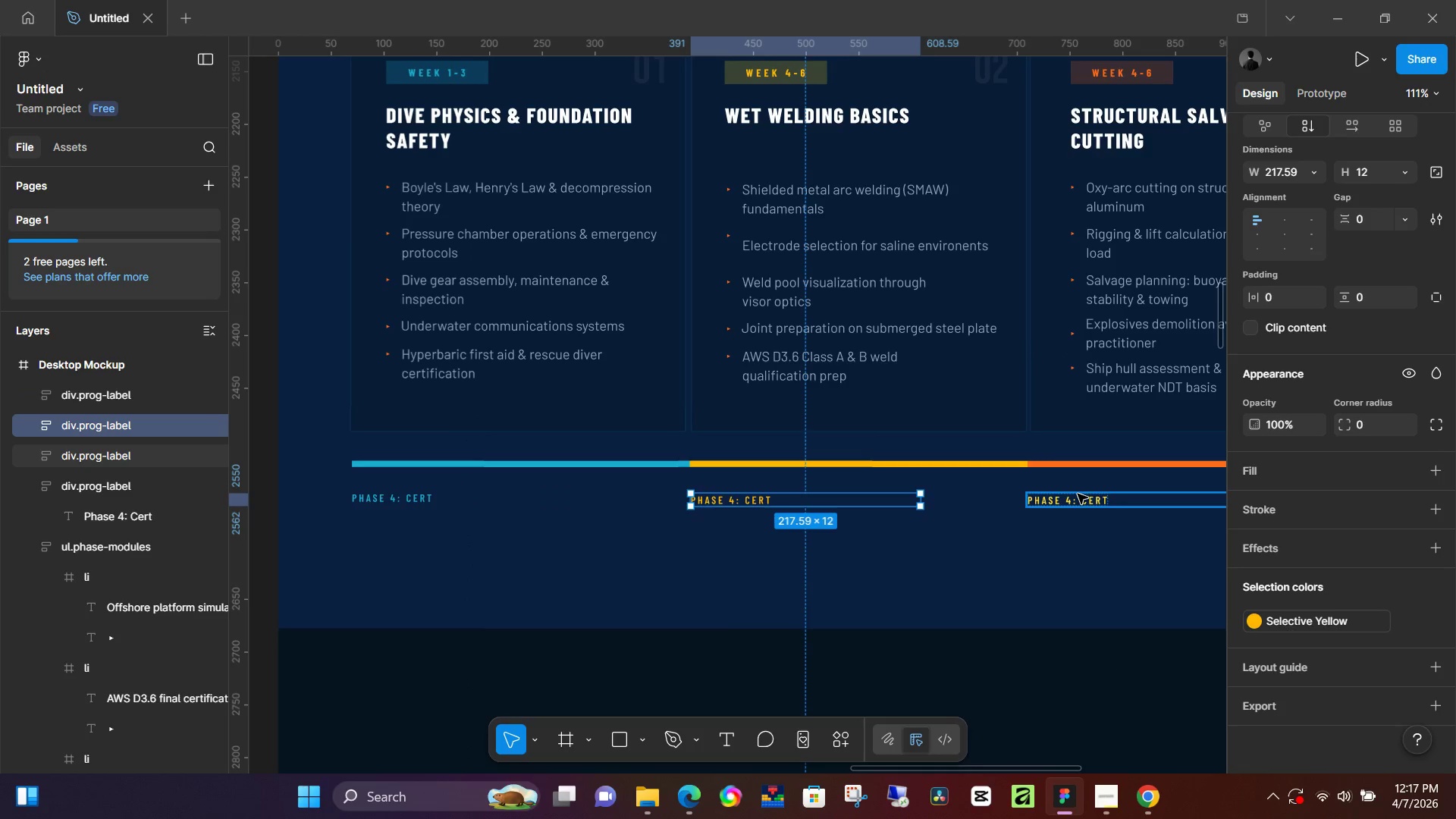 
left_click([1081, 499])
 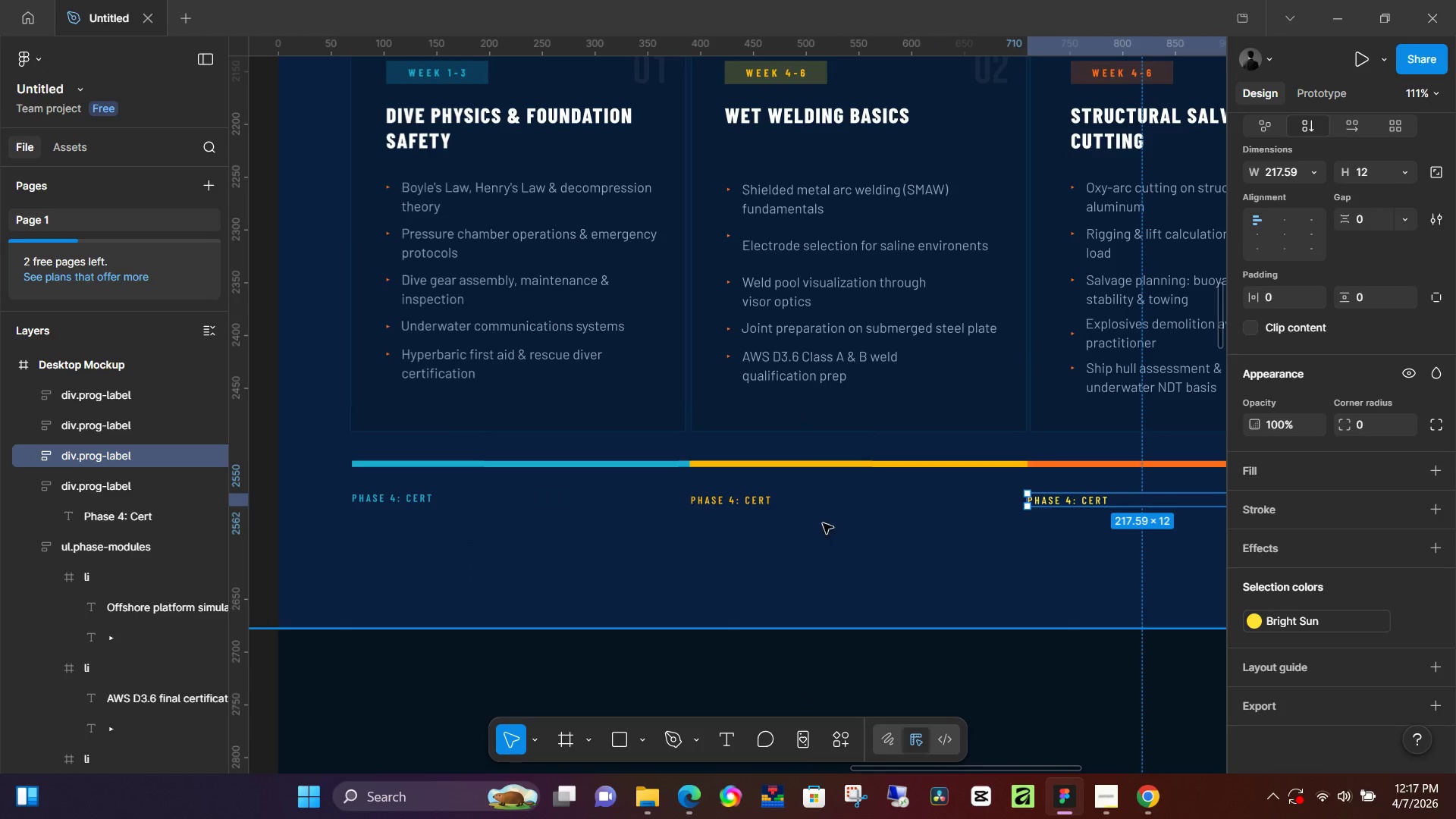 
left_click([759, 506])
 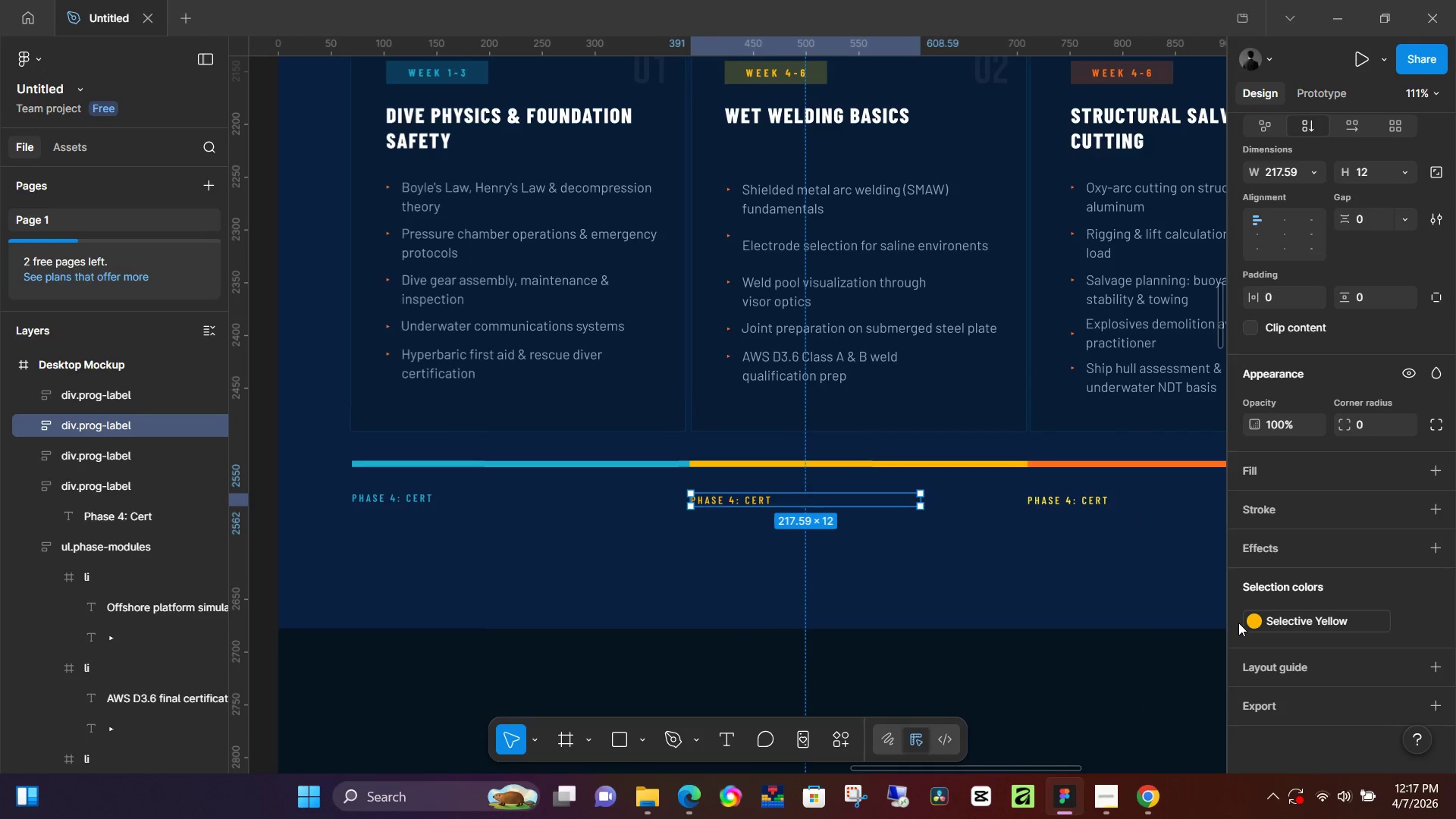 
left_click_drag(start_coordinate=[1239, 623], to_coordinate=[1248, 623])
 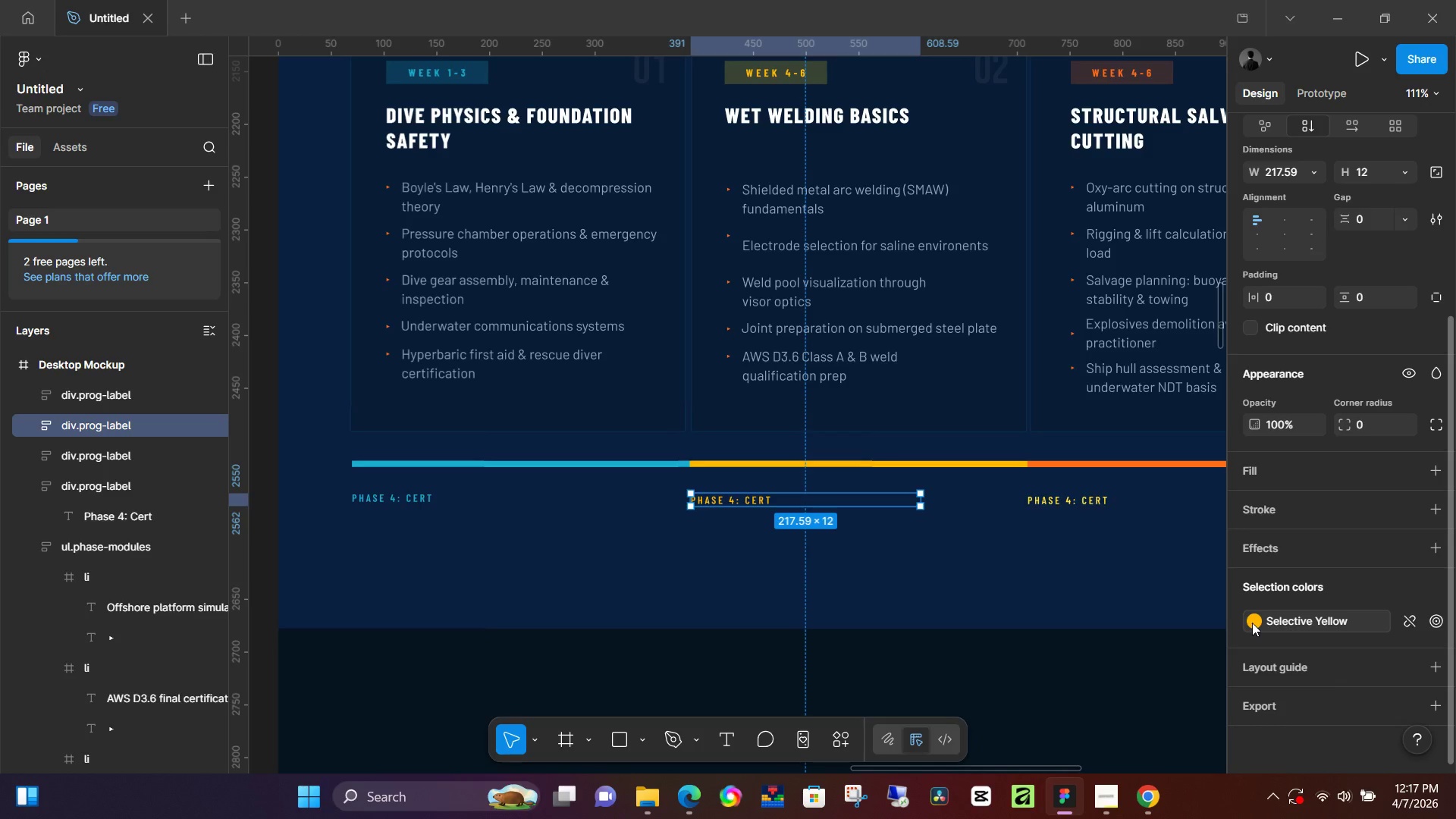 
double_click([1252, 623])
 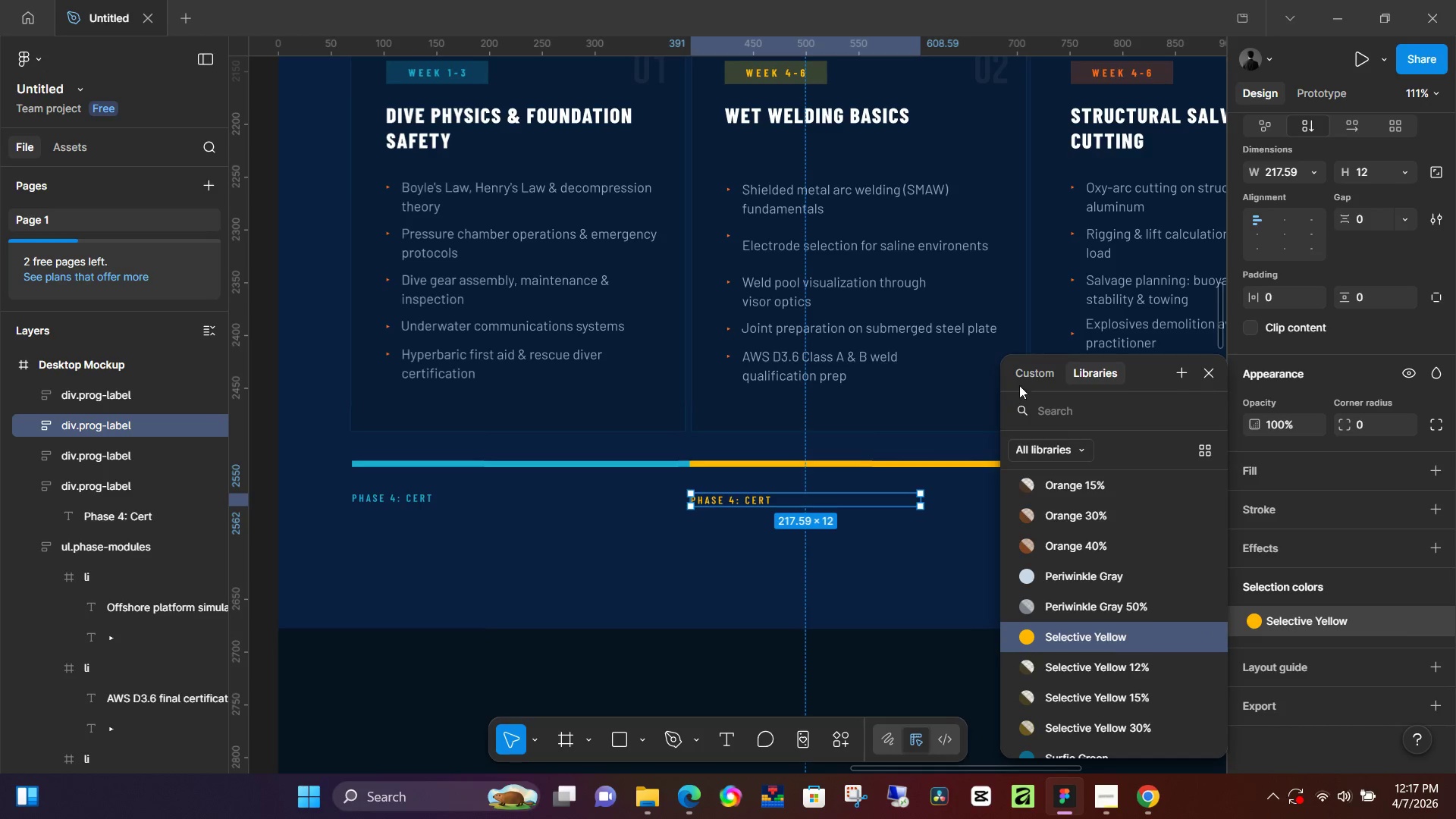 
left_click([1027, 381])
 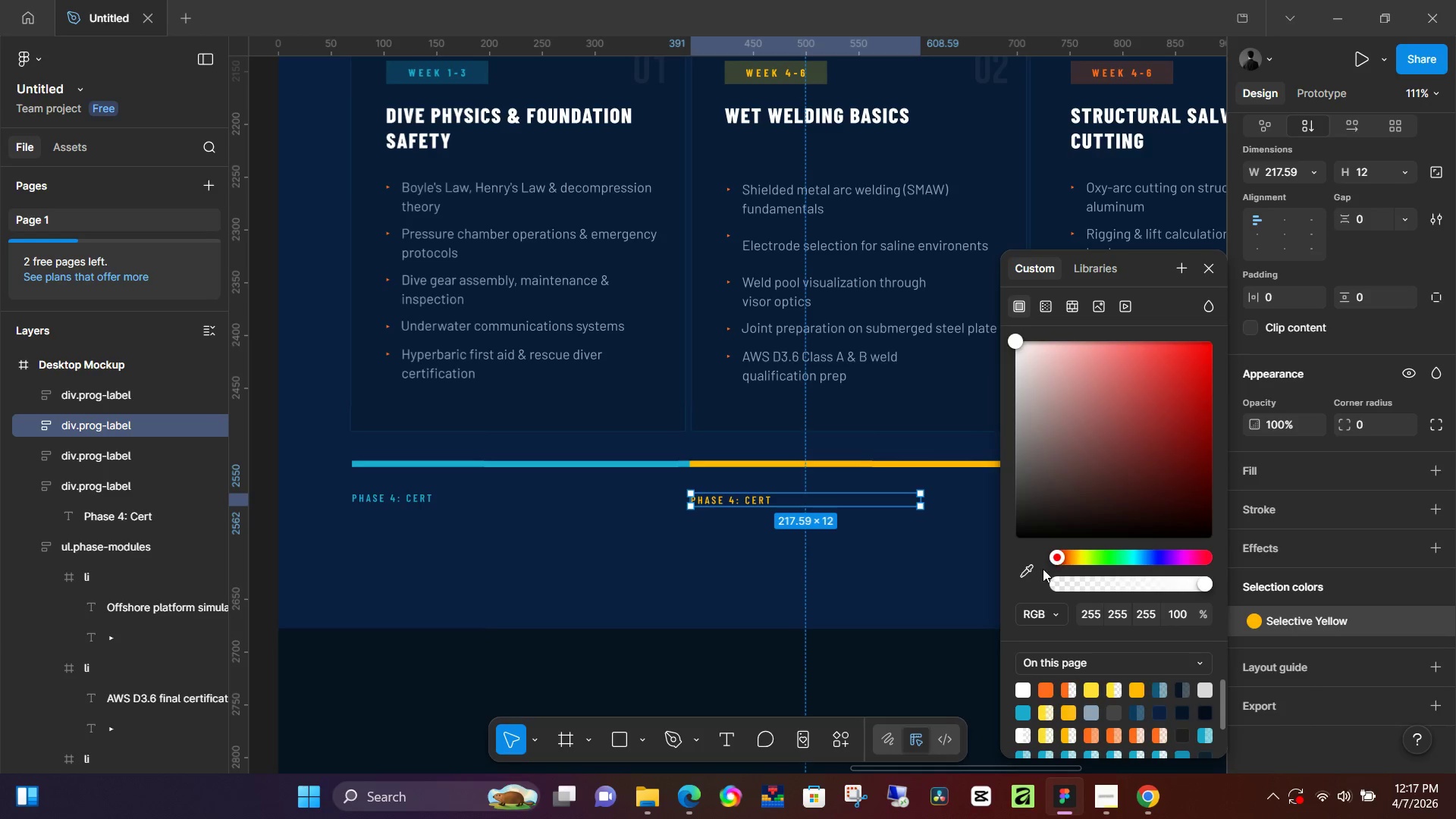 
left_click([1025, 569])
 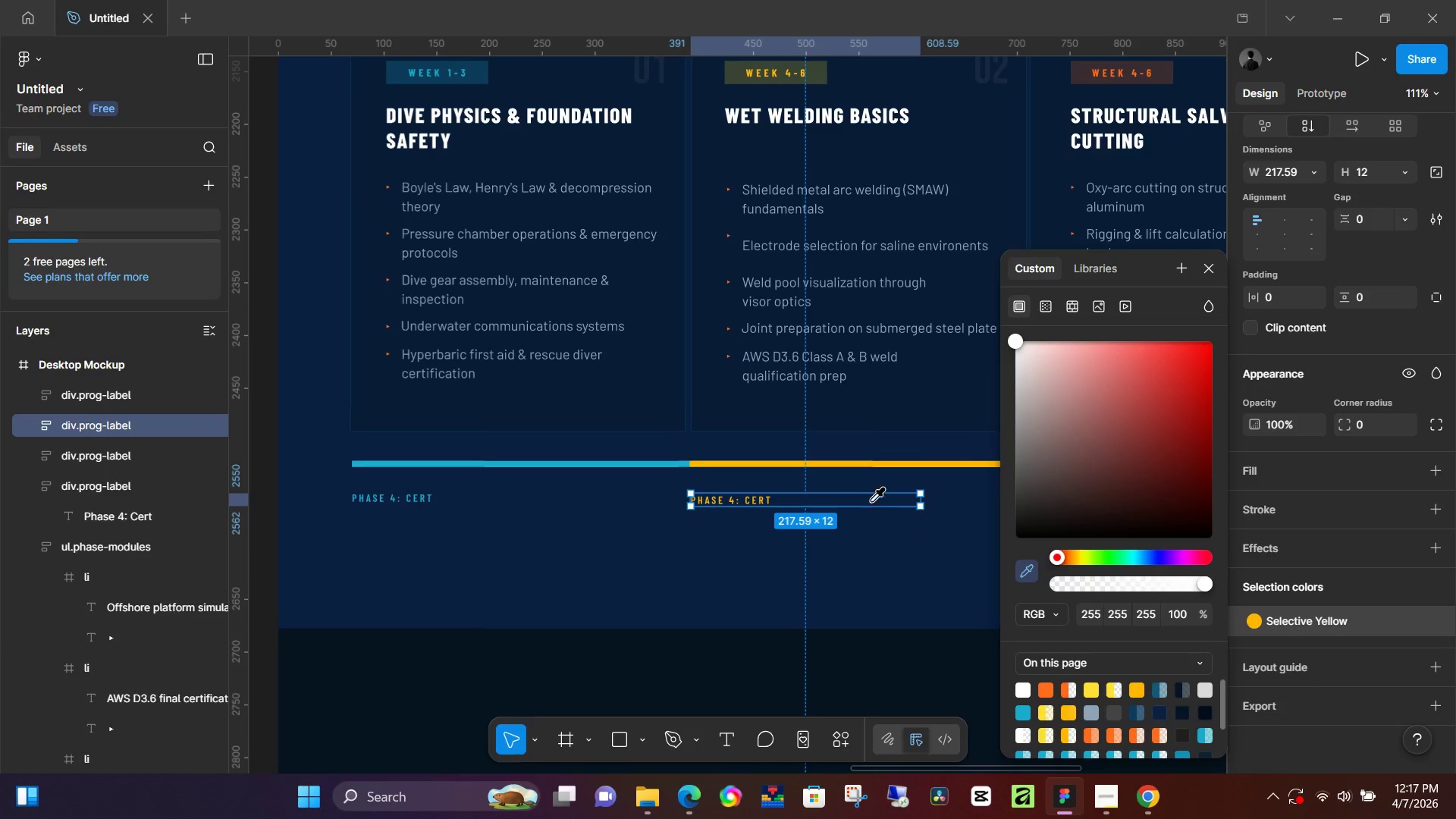 
mouse_move([888, 465])
 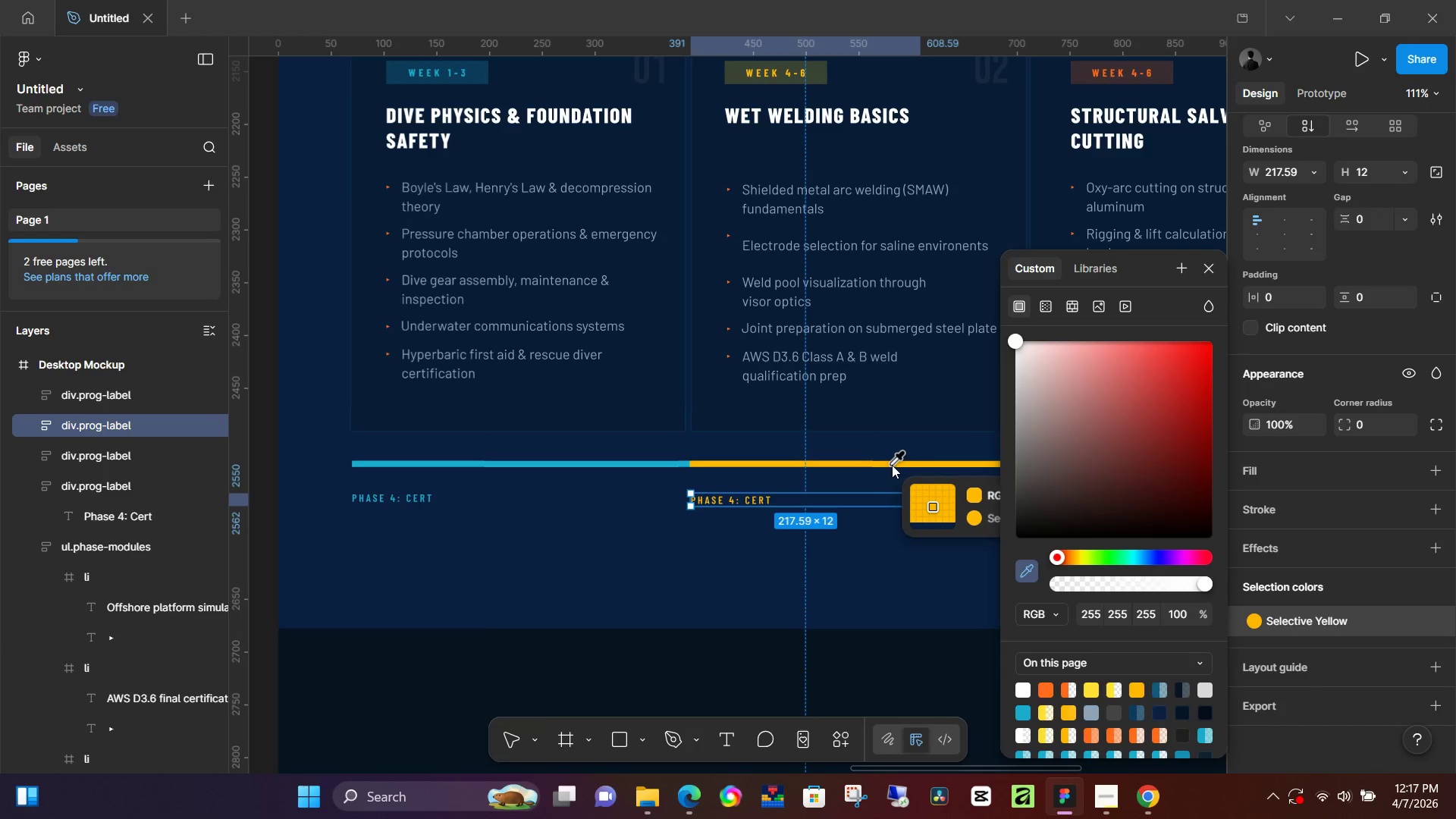 
left_click([892, 465])
 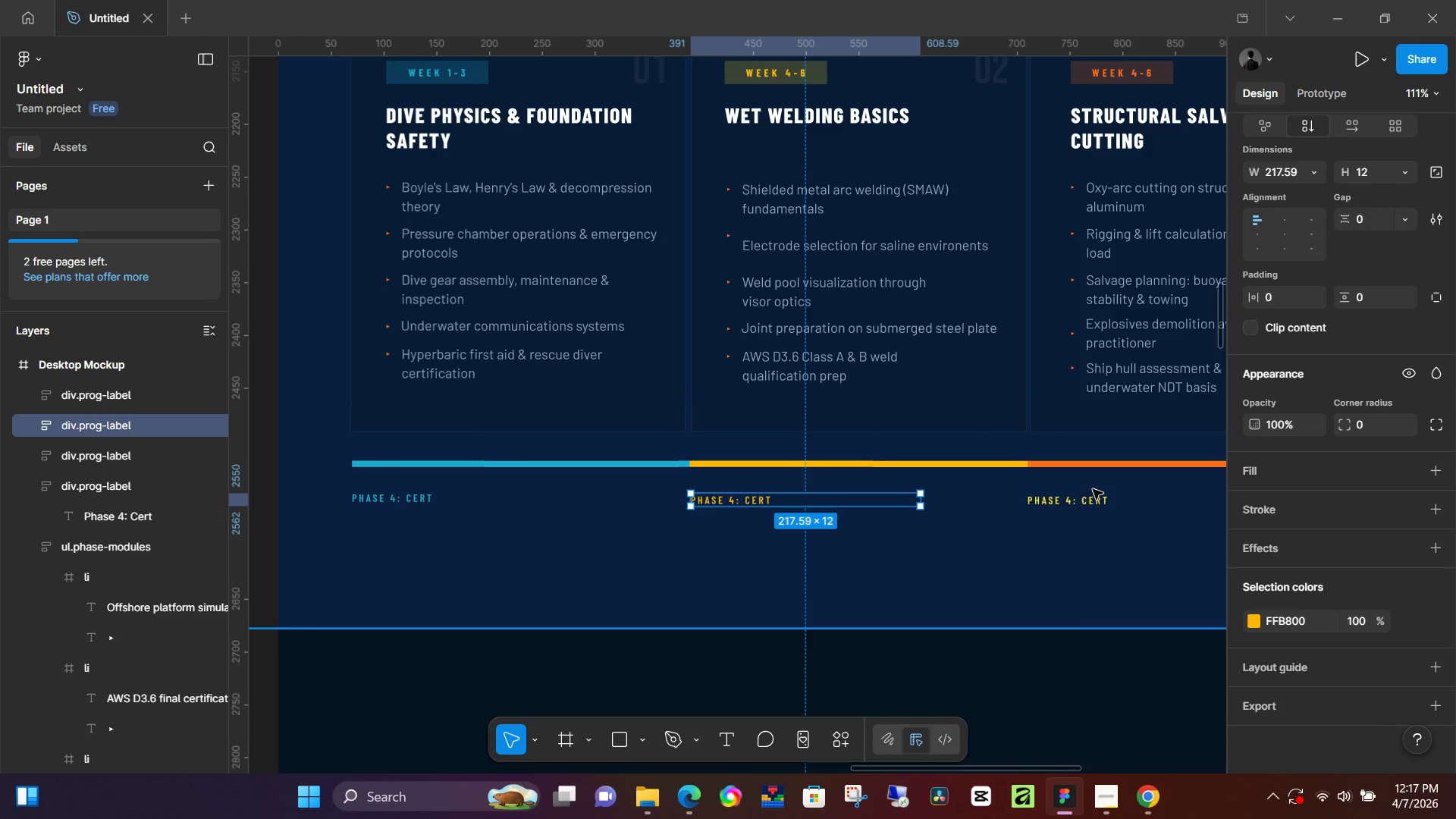 
left_click([1089, 504])
 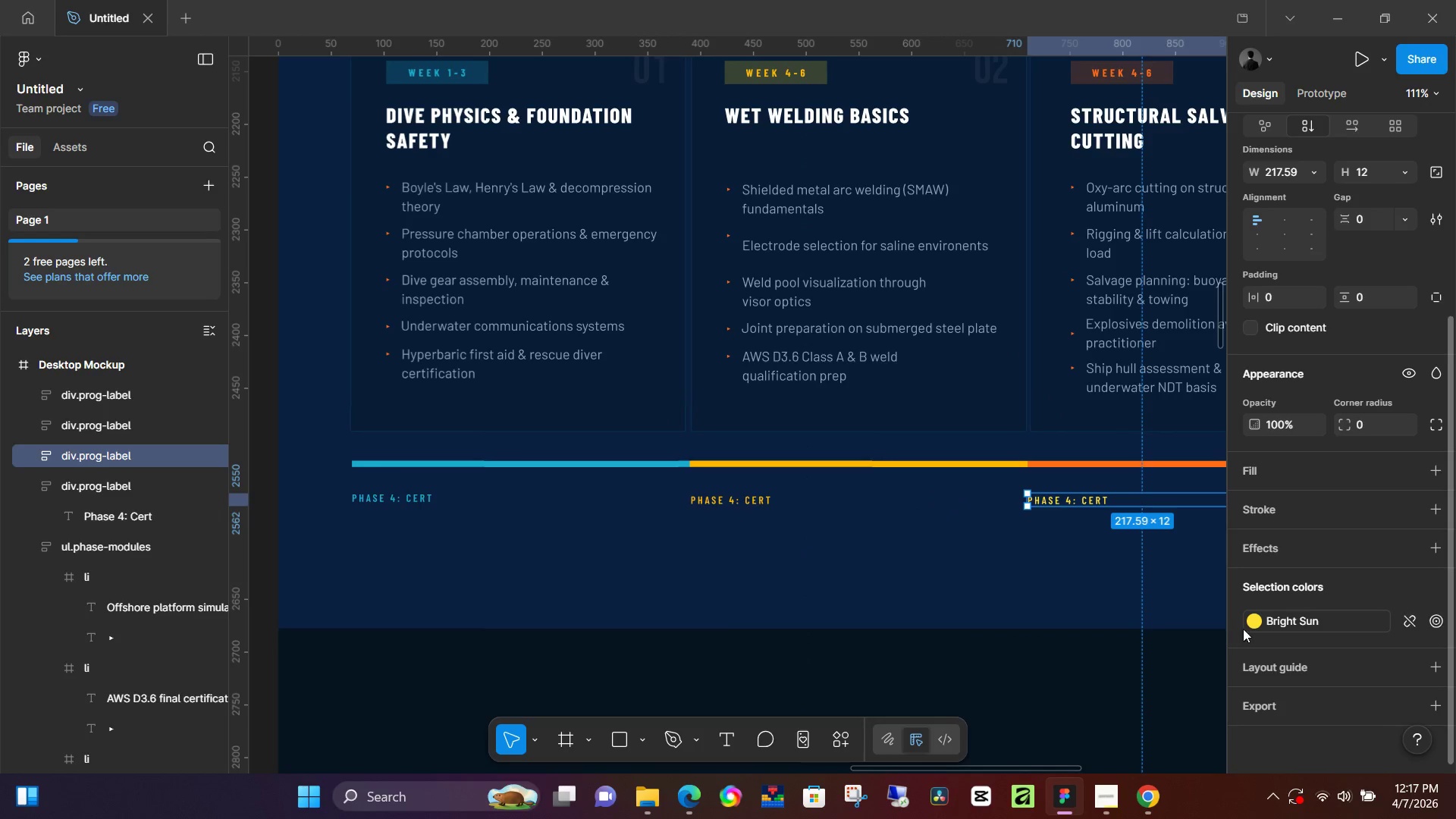 
left_click([1257, 626])
 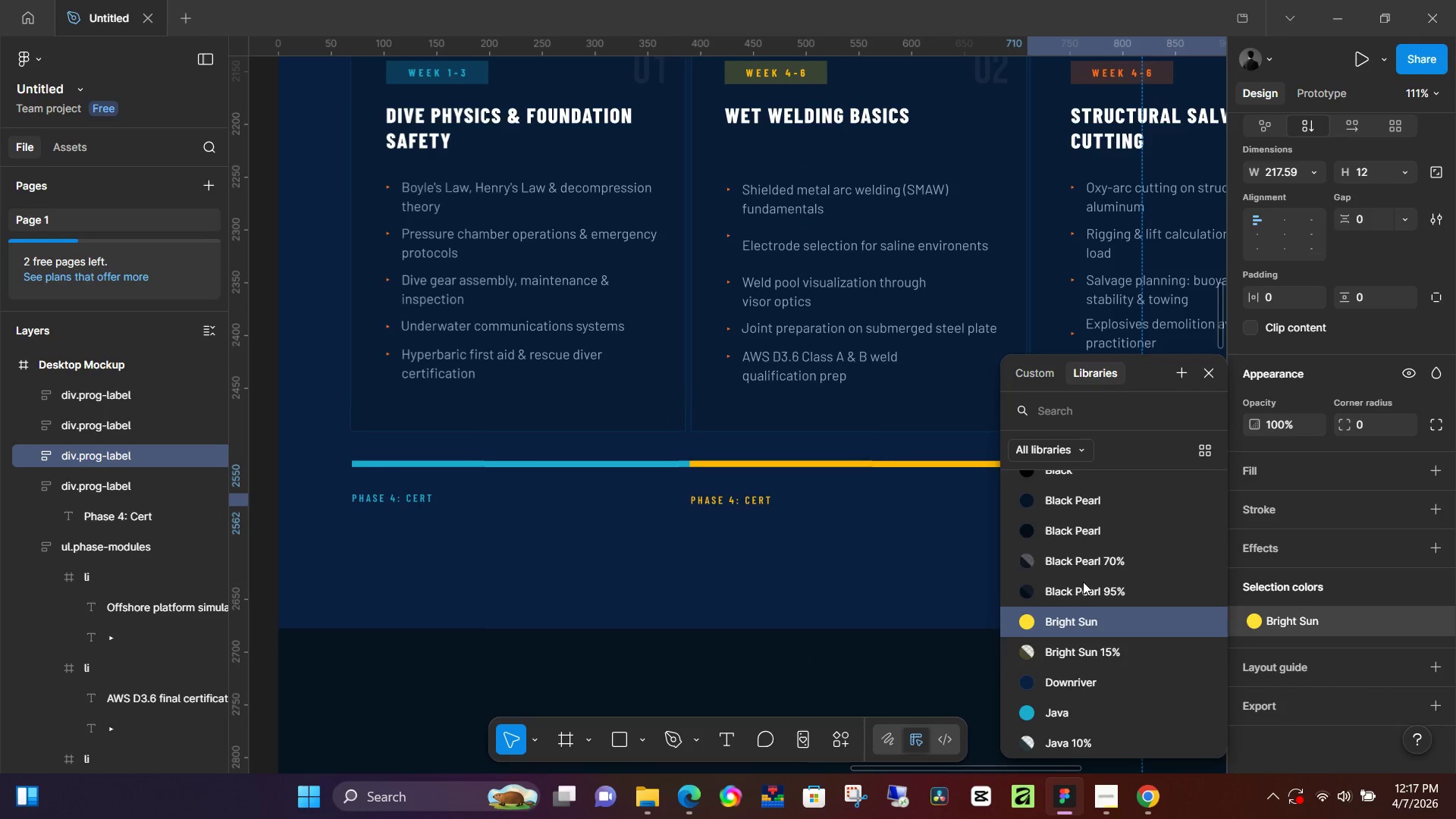 
scroll: coordinate [1099, 654], scroll_direction: down, amount: 12.0
 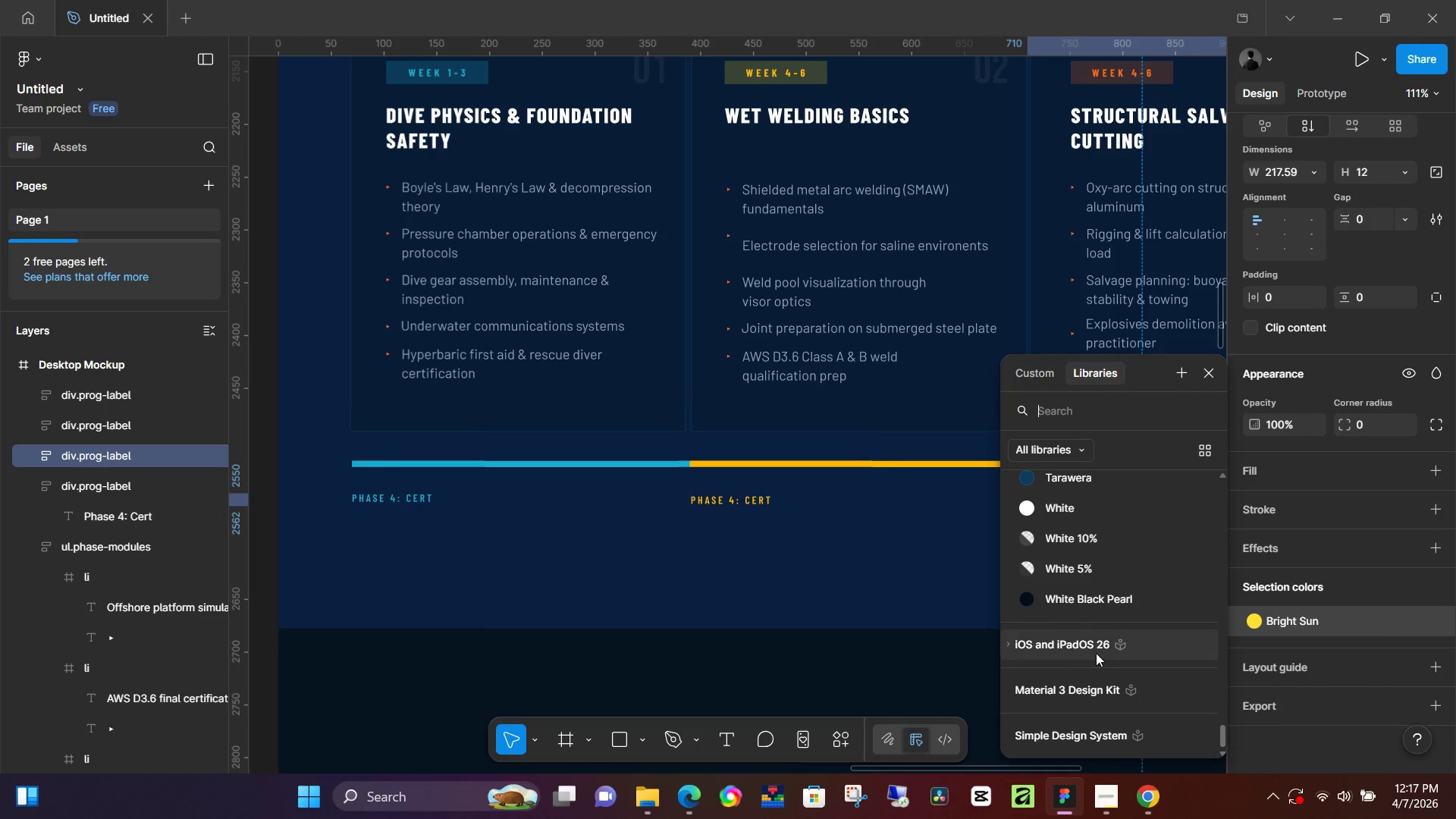 
scroll: coordinate [1059, 589], scroll_direction: up, amount: 24.0
 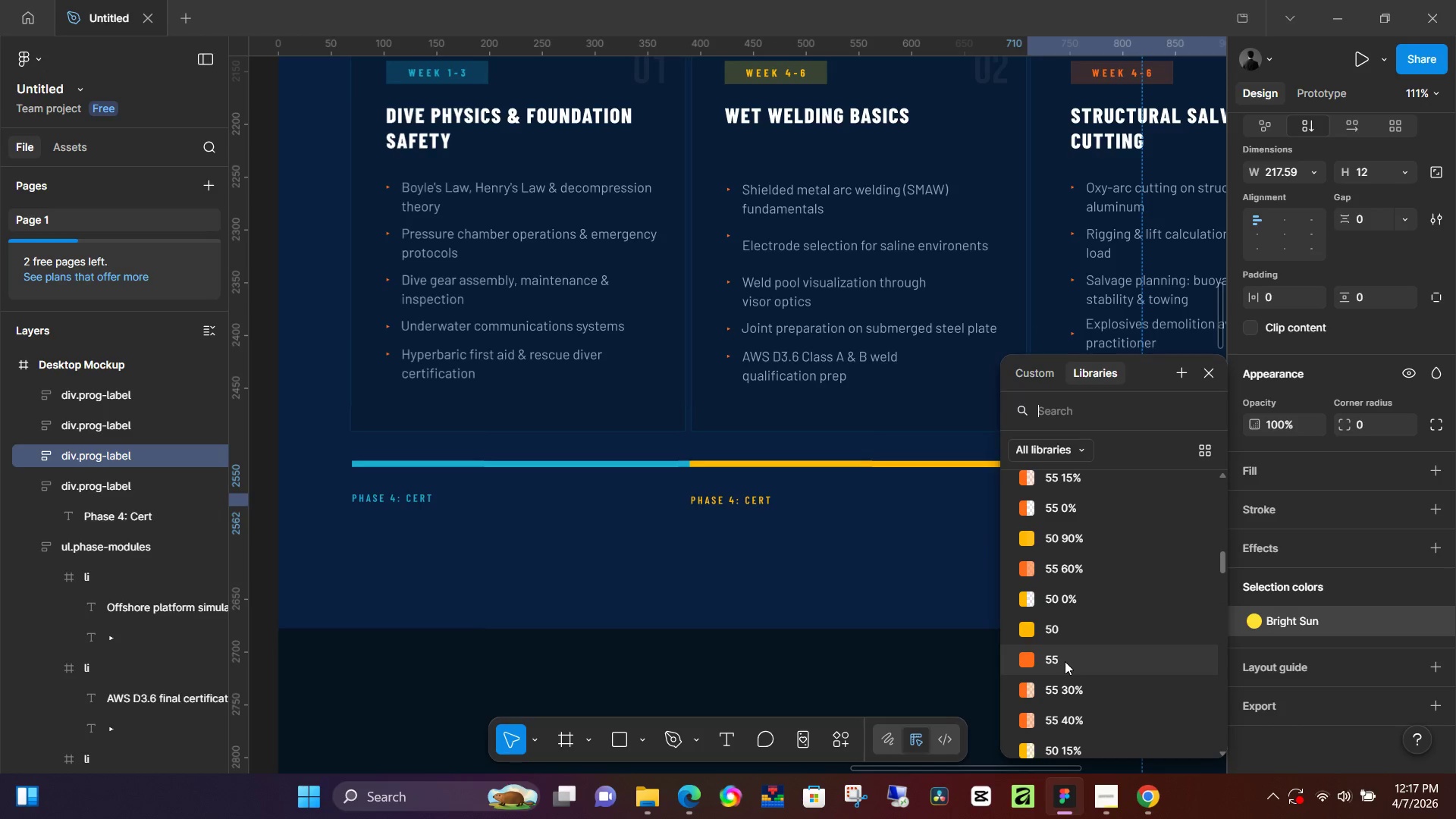 
left_click([1065, 661])
 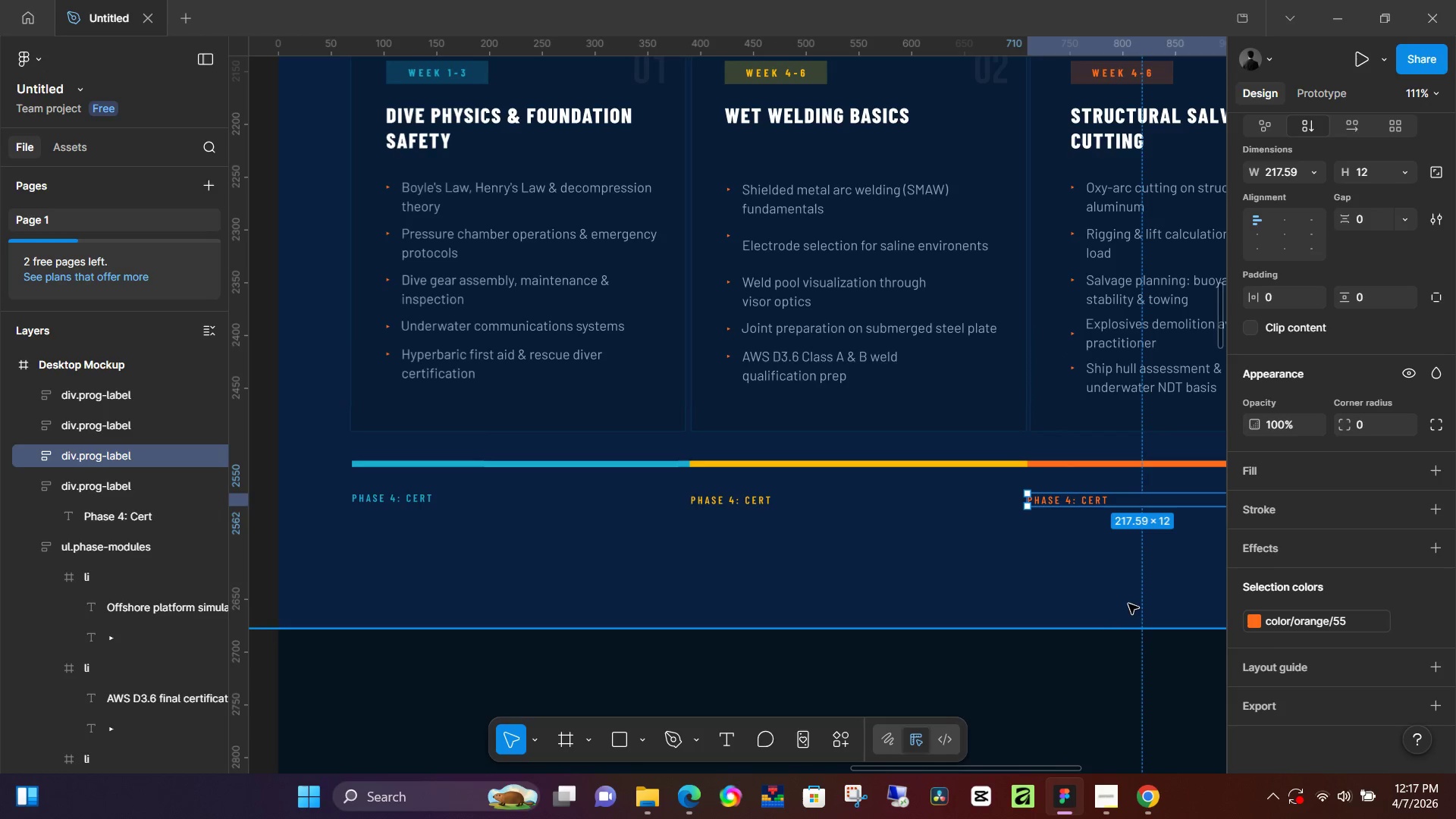 
key(Space)
 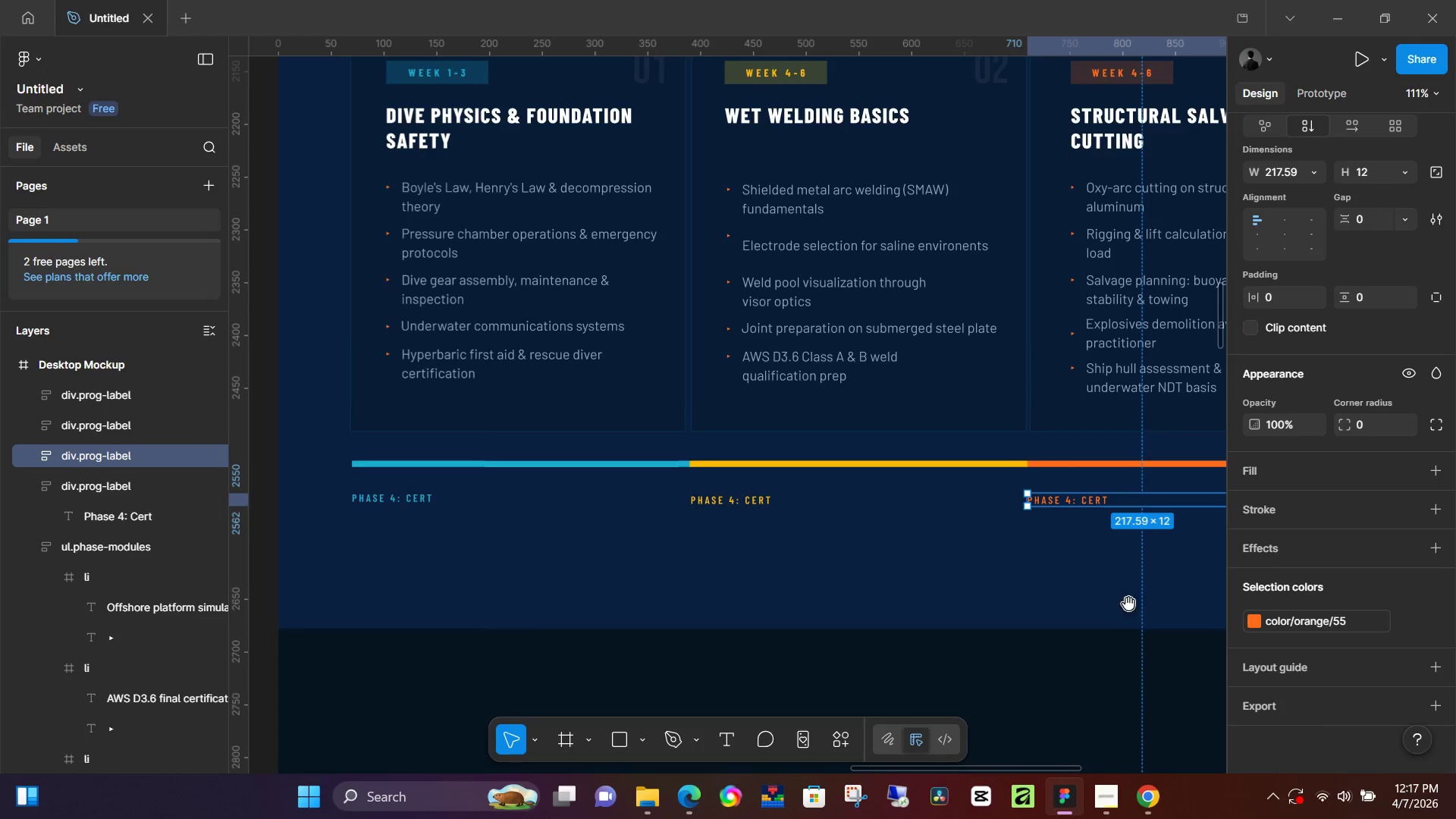 
hold_key(key=Space, duration=1.41)
 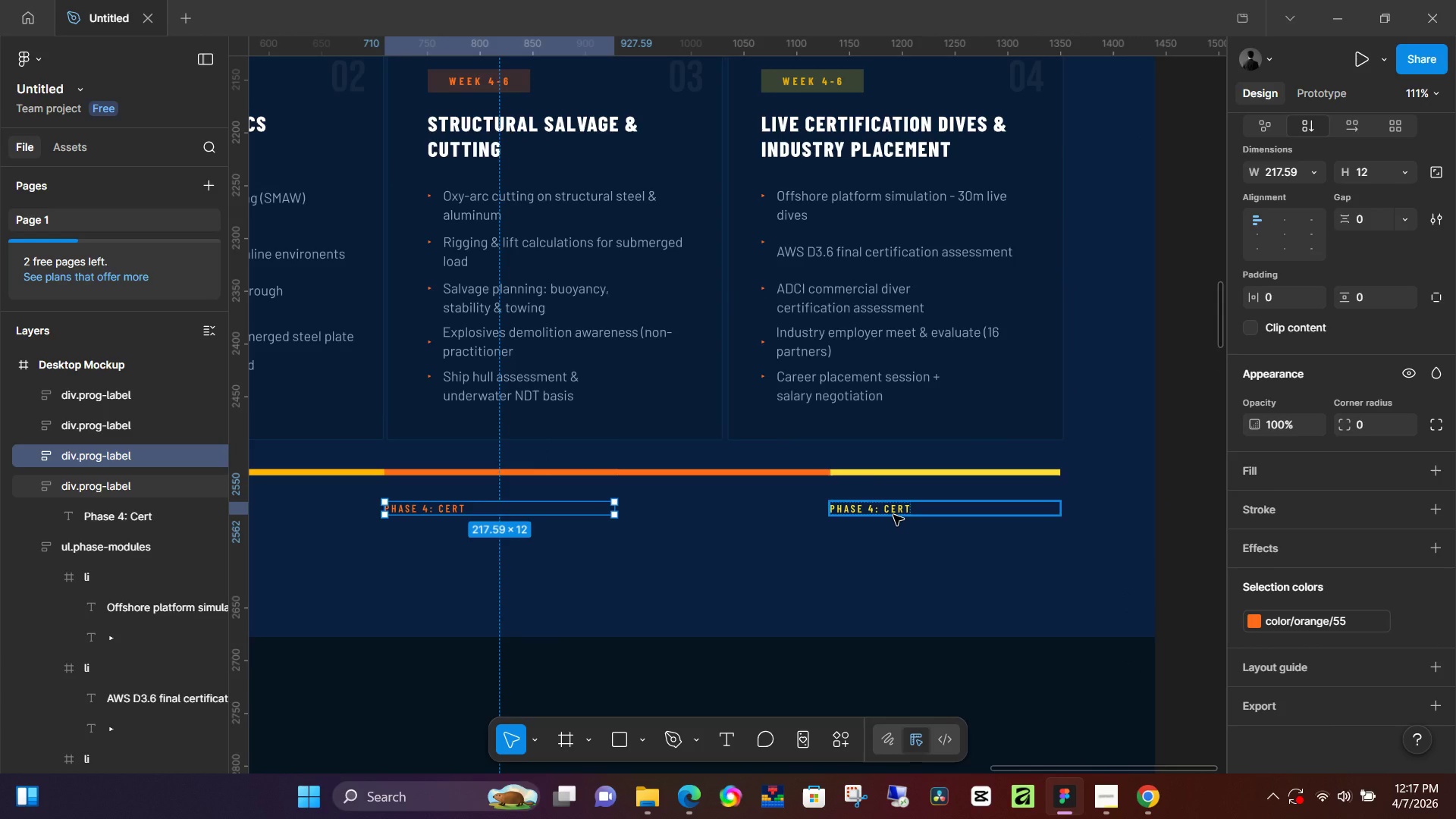 
left_click_drag(start_coordinate=[1133, 604], to_coordinate=[573, 556])
 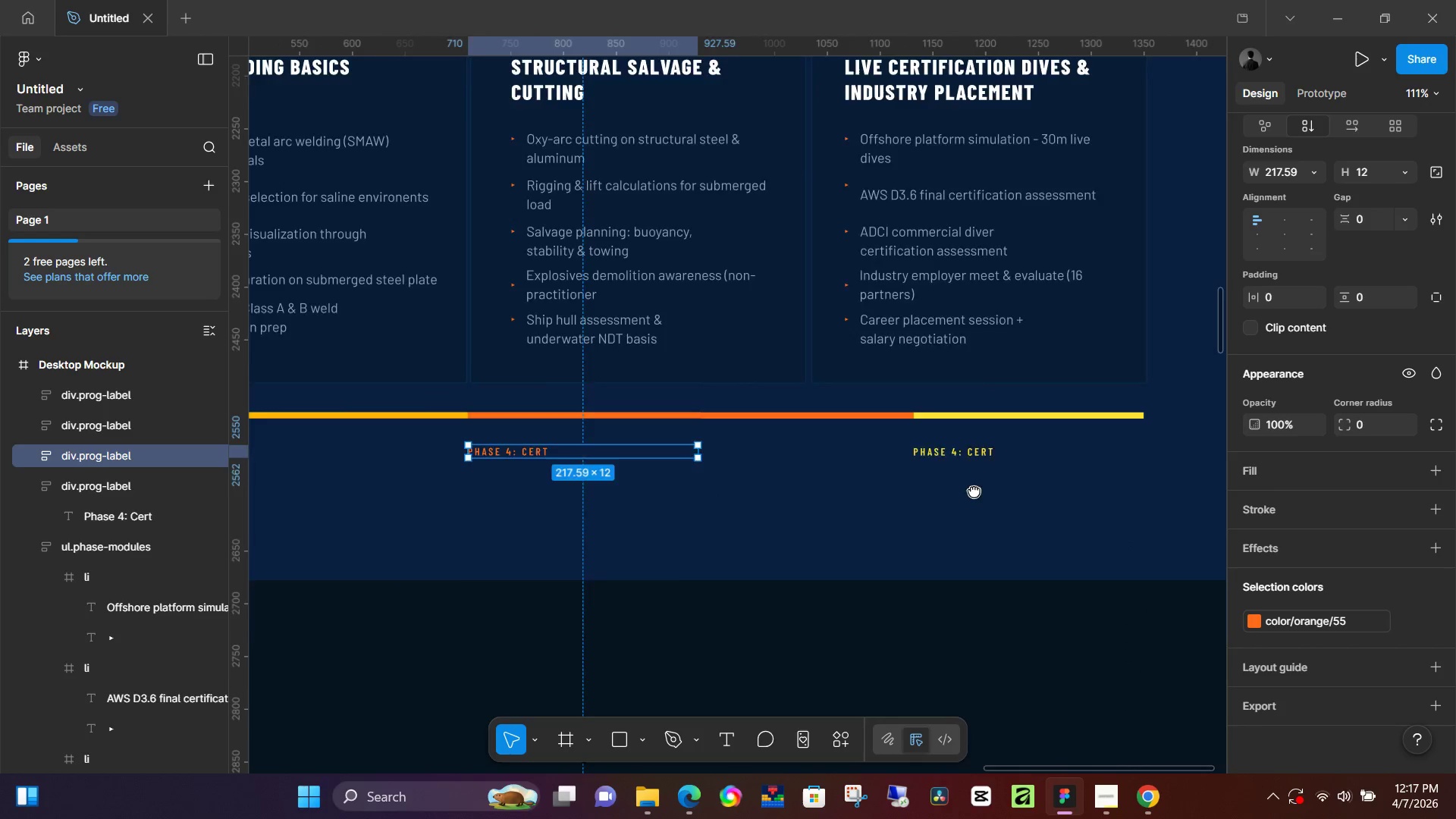 
left_click_drag(start_coordinate=[980, 487], to_coordinate=[896, 544])
 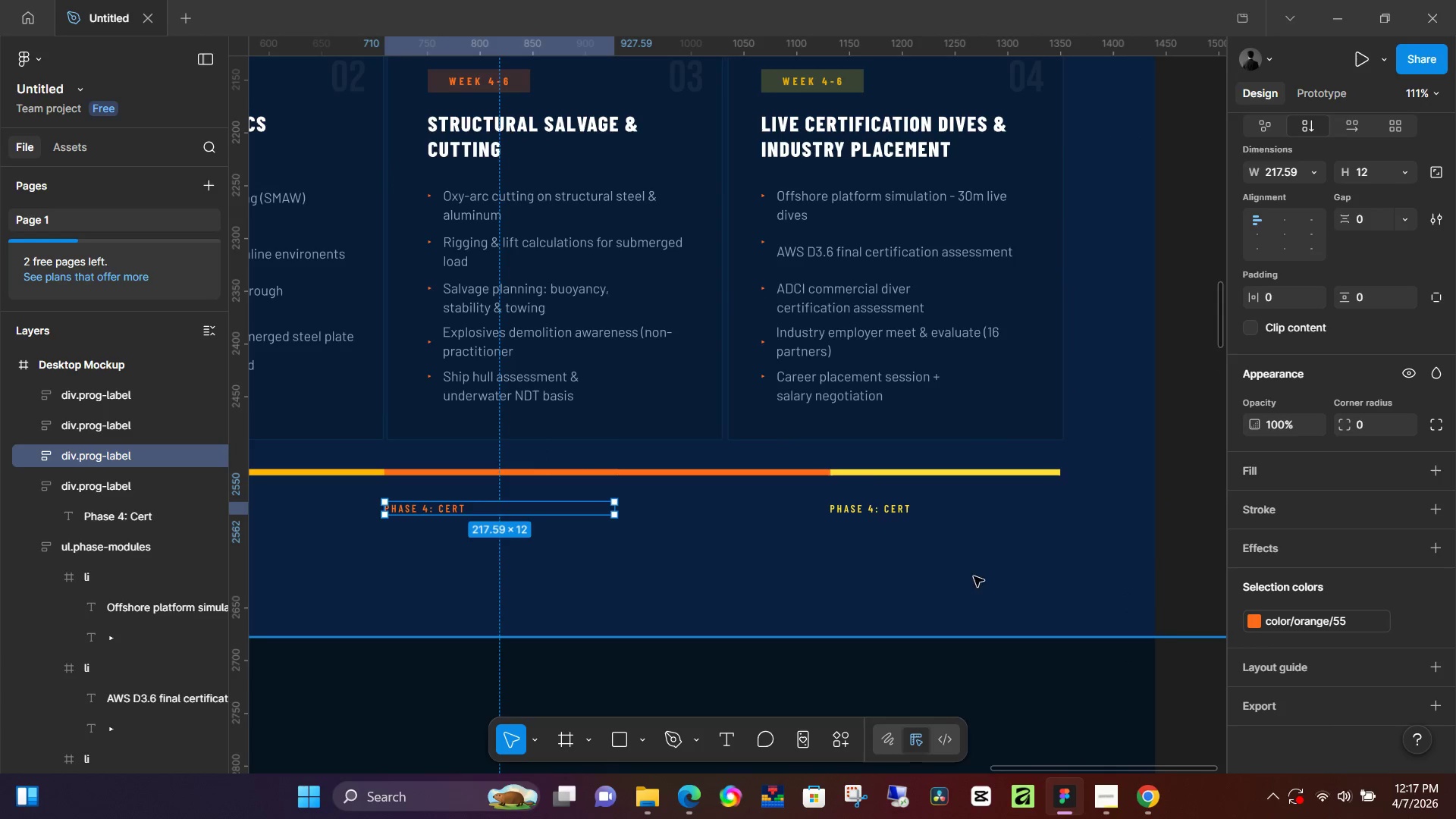 
mouse_move([1221, 539])
 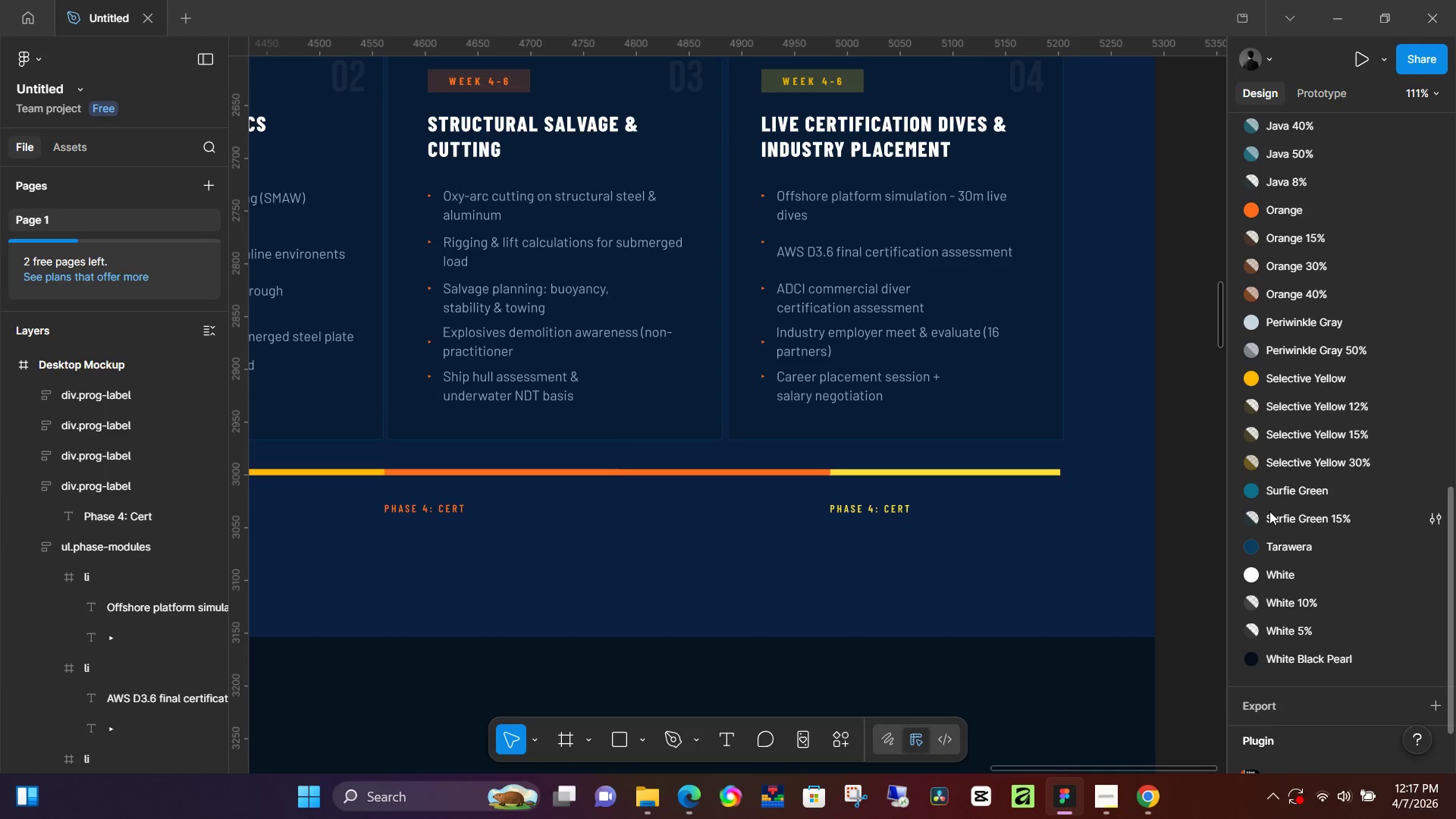 
mouse_move([1294, 494])
 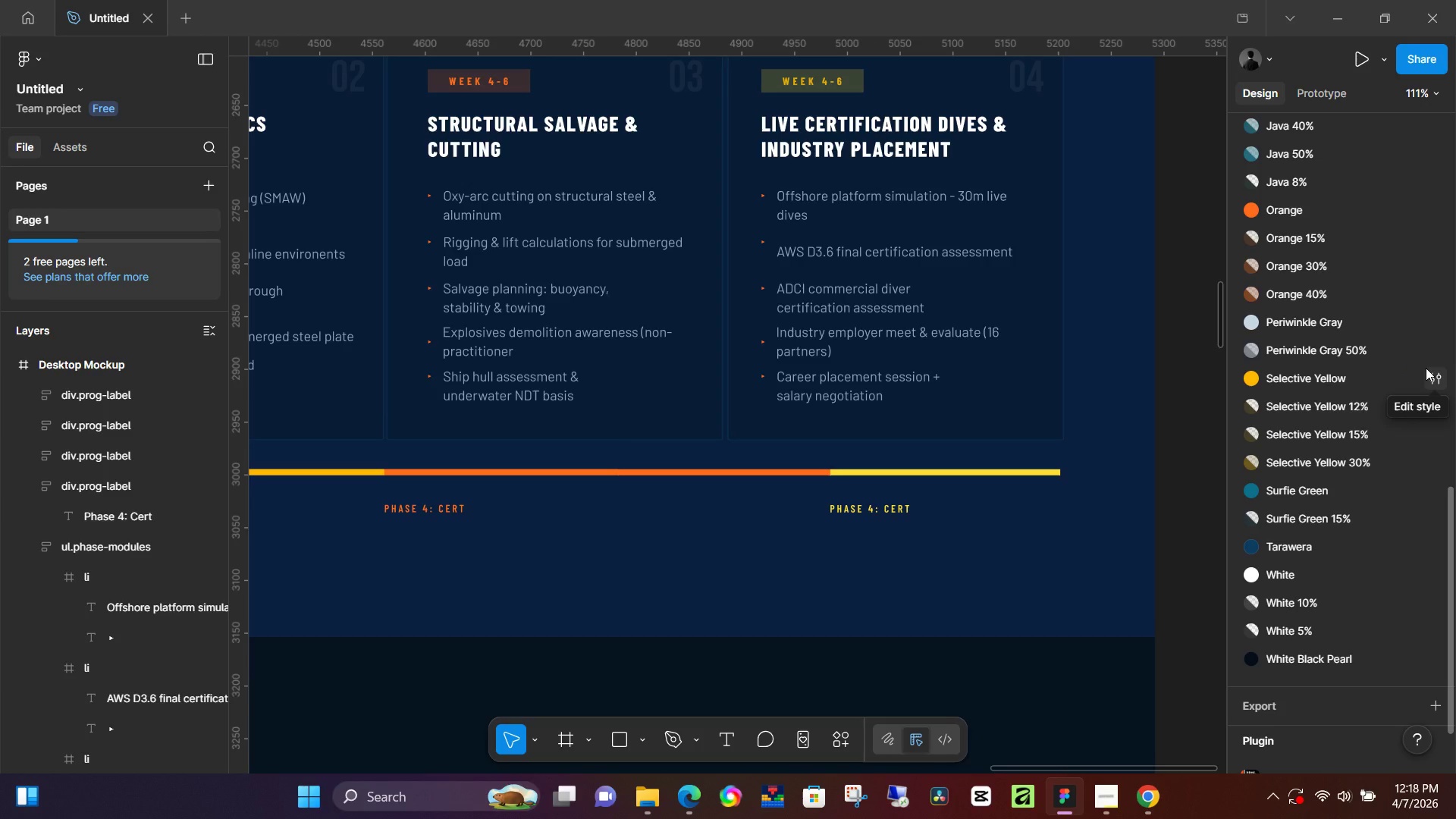 
wait(33.87)
 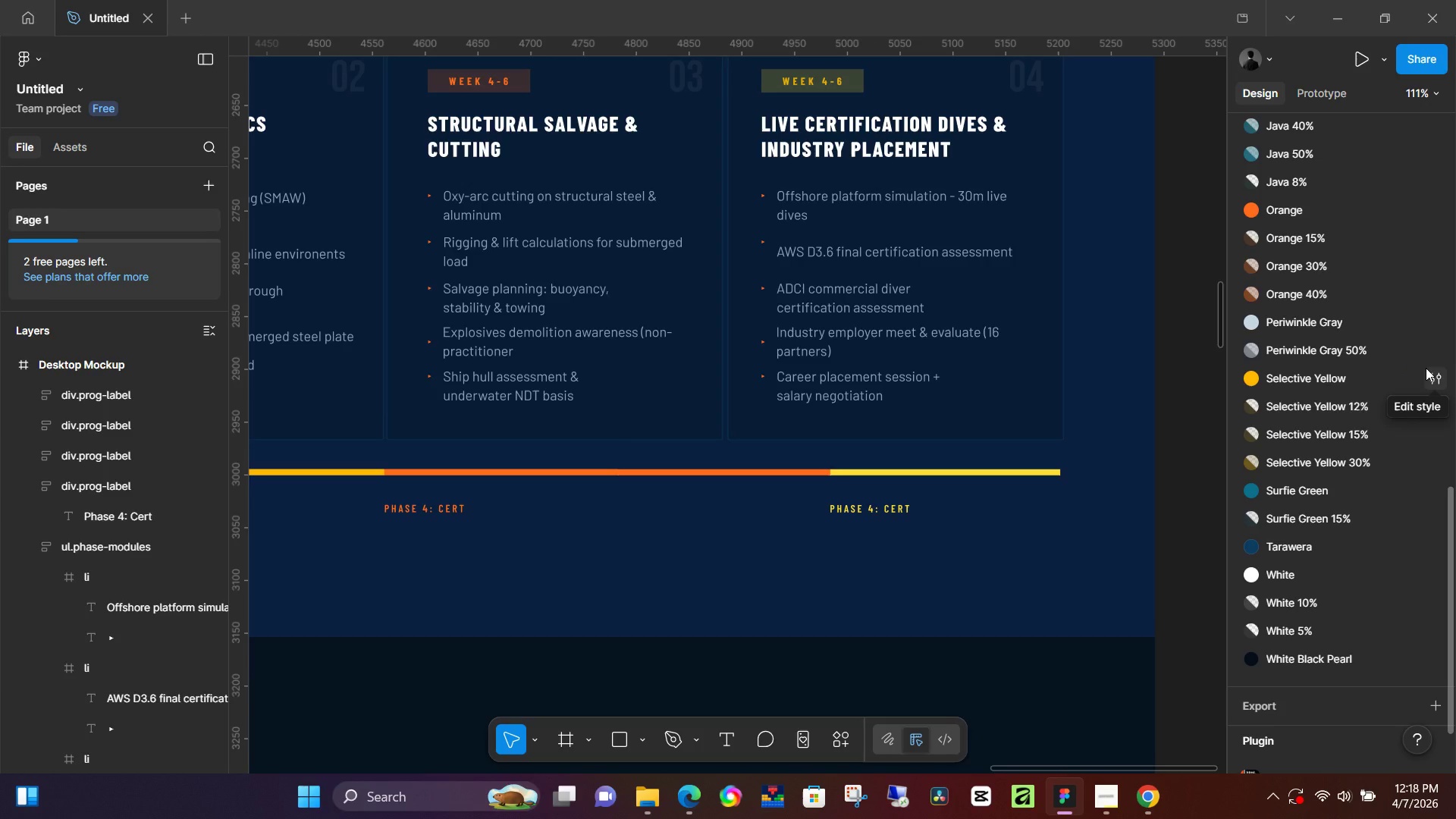 
hold_key(key=ControlLeft, duration=0.44)
scroll: coordinate [811, 529], scroll_direction: down, amount: 5.0
 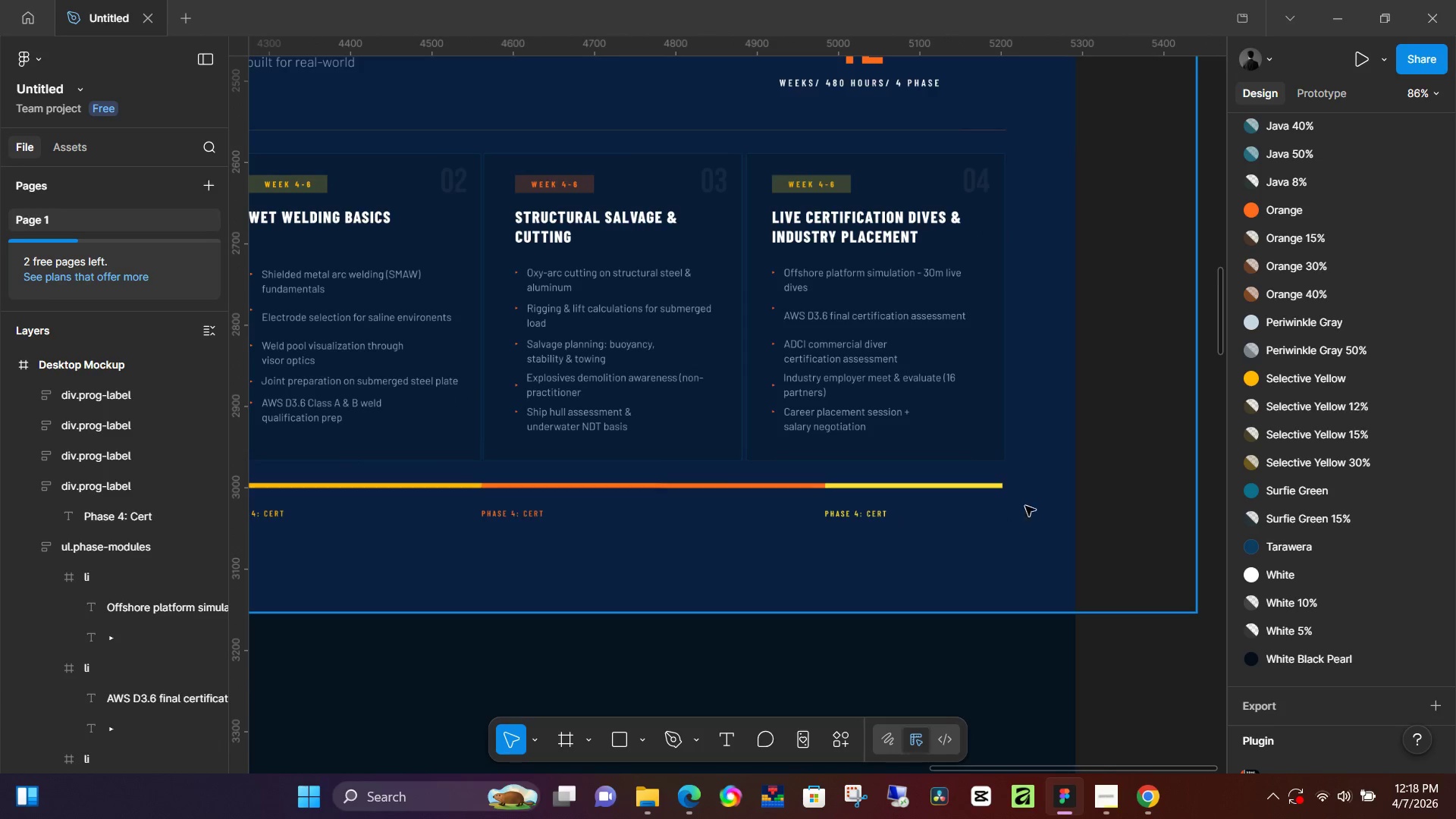 
hold_key(key=ControlLeft, duration=0.41)
scroll: coordinate [1037, 508], scroll_direction: down, amount: 5.0
 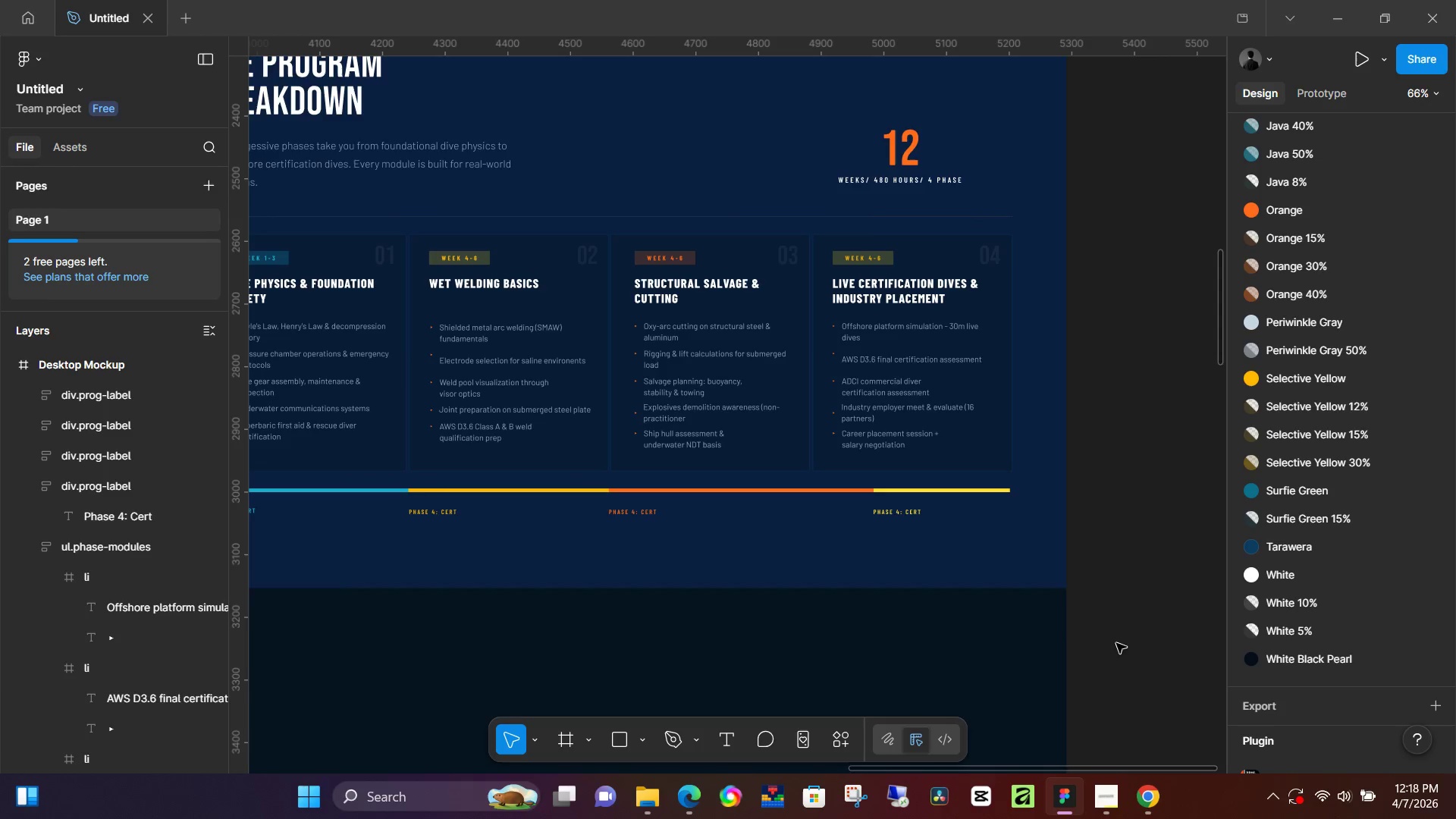 
left_click([1116, 643])
 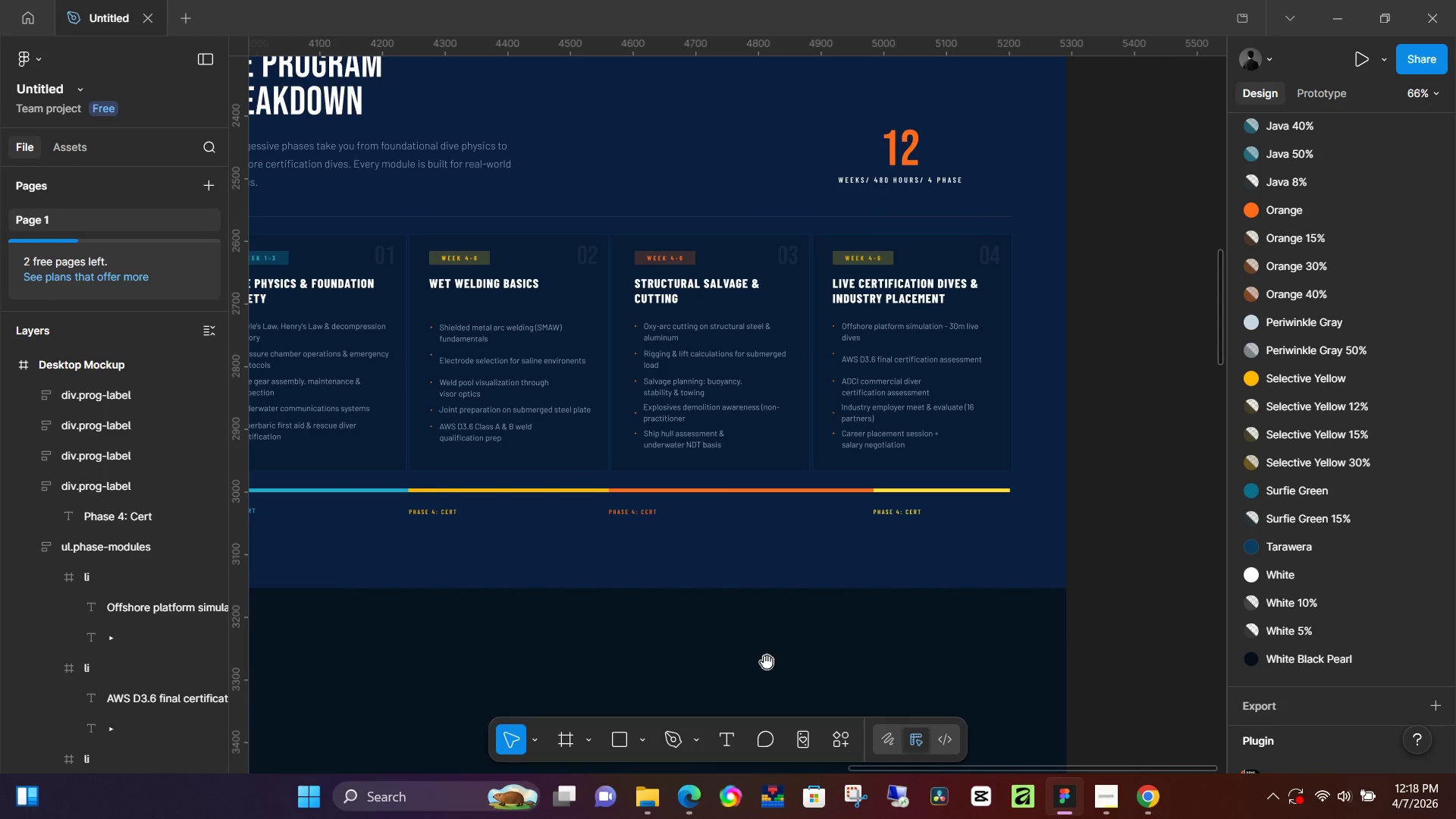 
hold_key(key=Space, duration=0.75)
 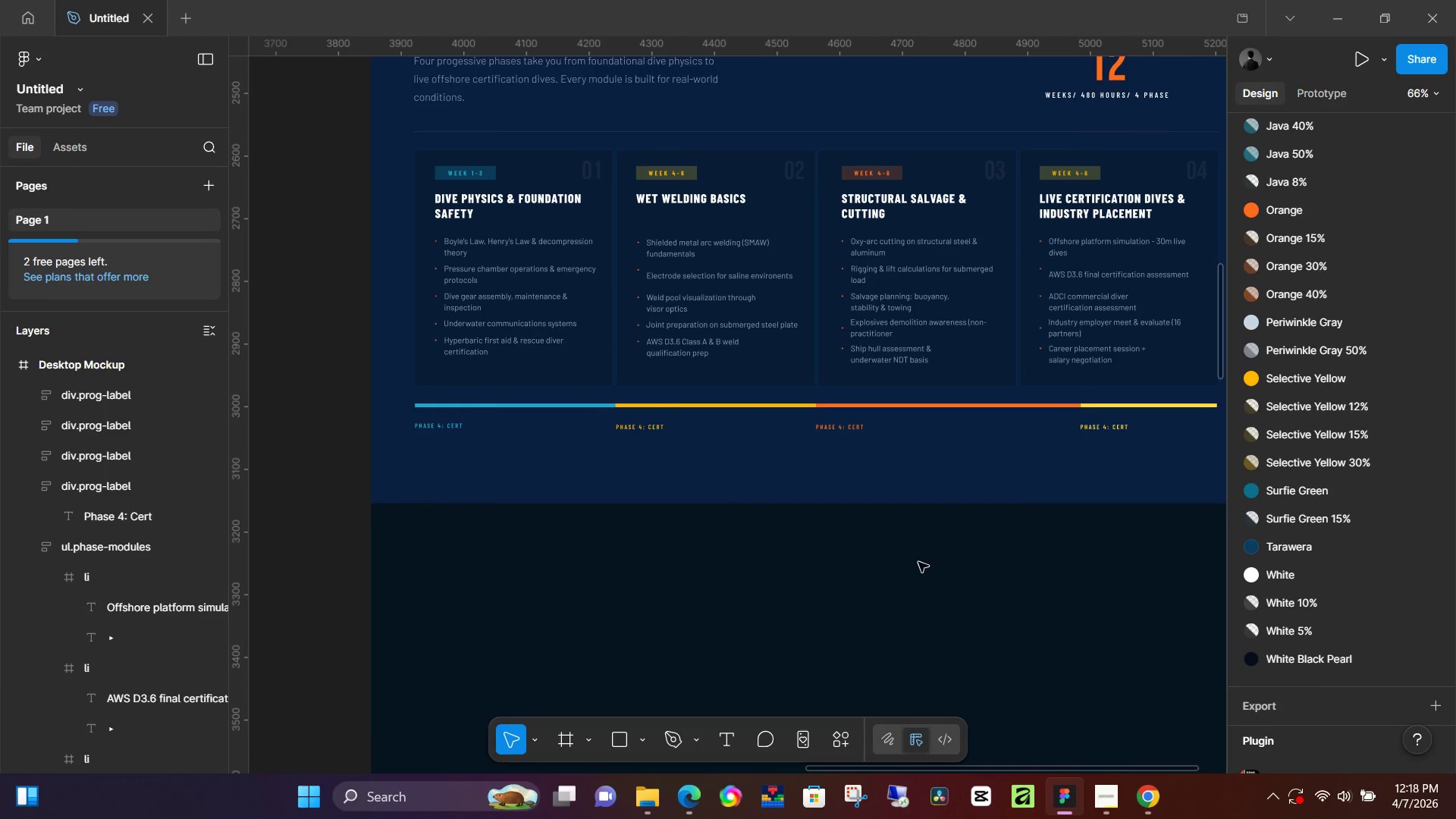 
left_click_drag(start_coordinate=[743, 664], to_coordinate=[950, 579])
 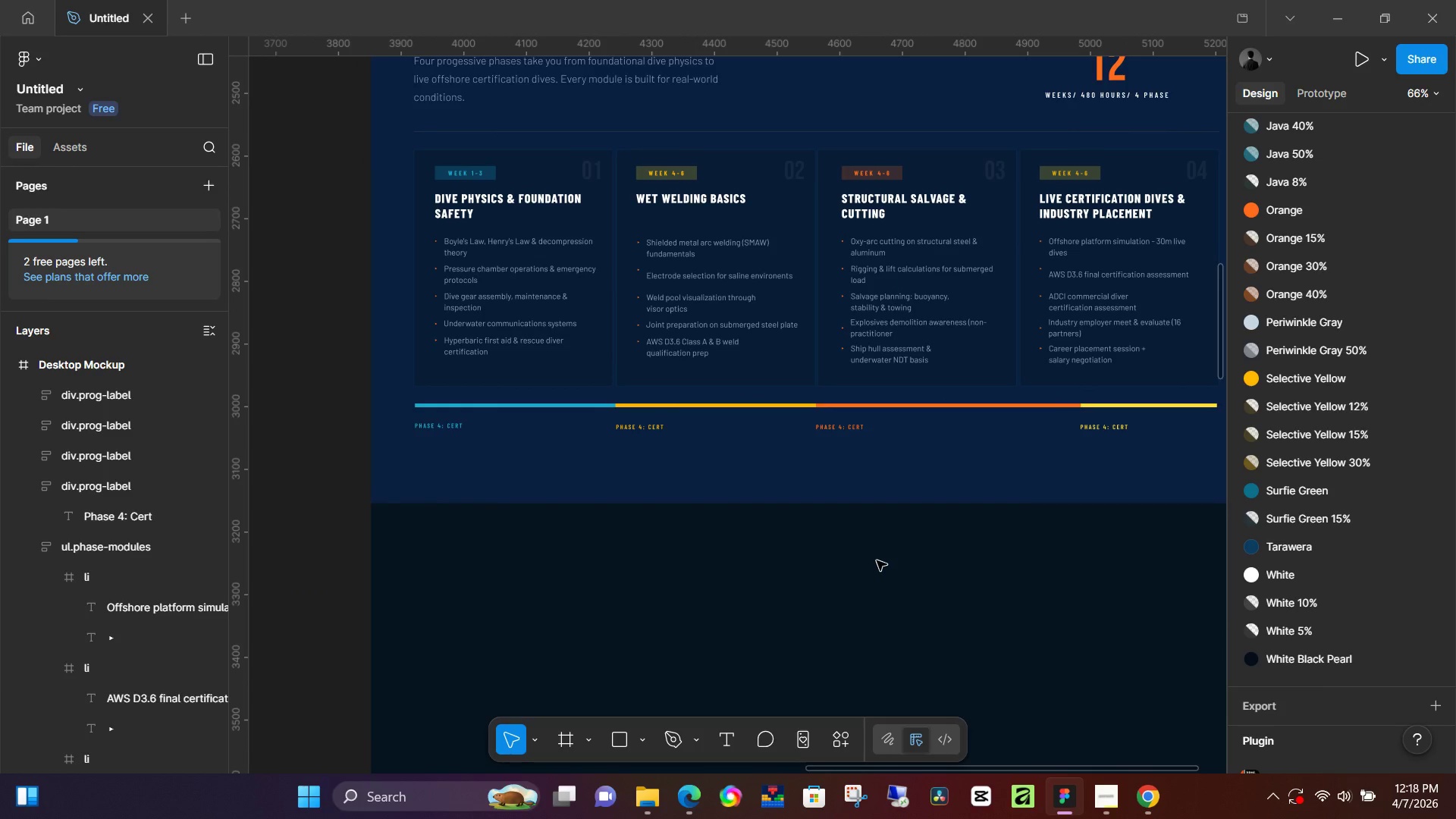 
hold_key(key=ControlLeft, duration=0.47)
hold_key(key=ControlLeft, duration=0.44)
scroll: coordinate [718, 479], scroll_direction: down, amount: 23.0
 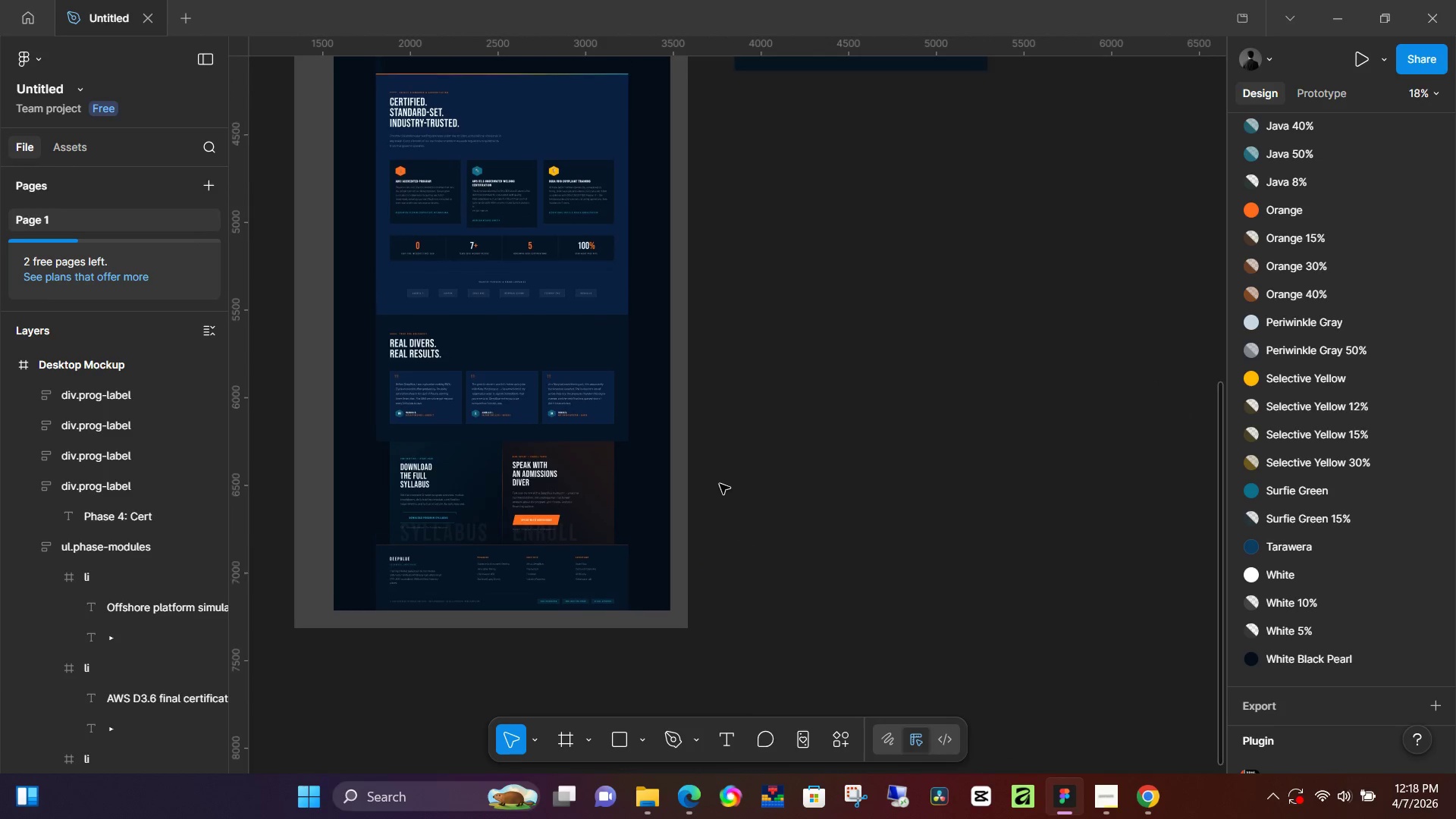 
scroll: coordinate [723, 504], scroll_direction: up, amount: 9.0
 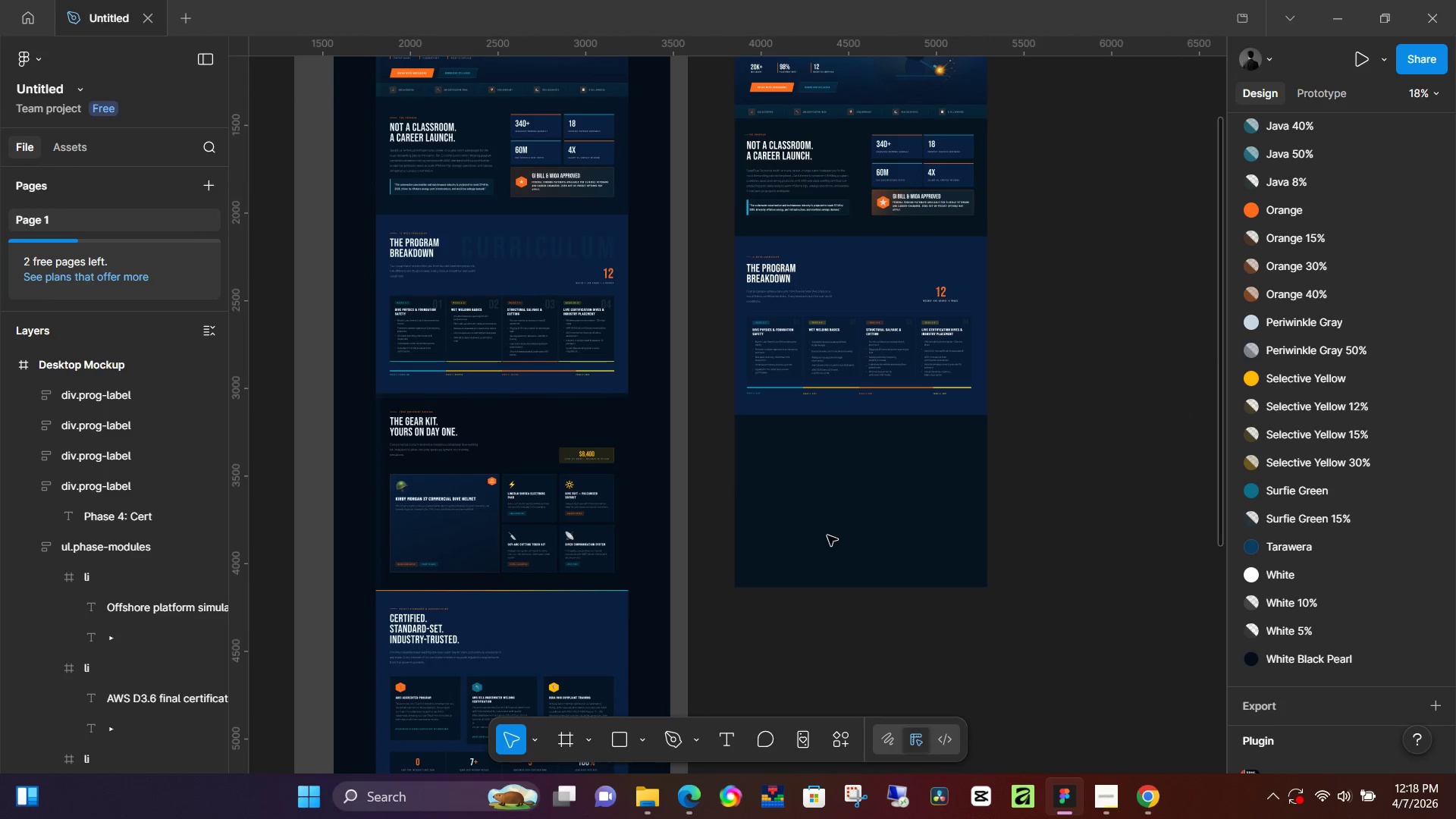 
hold_key(key=ControlLeft, duration=0.75)
 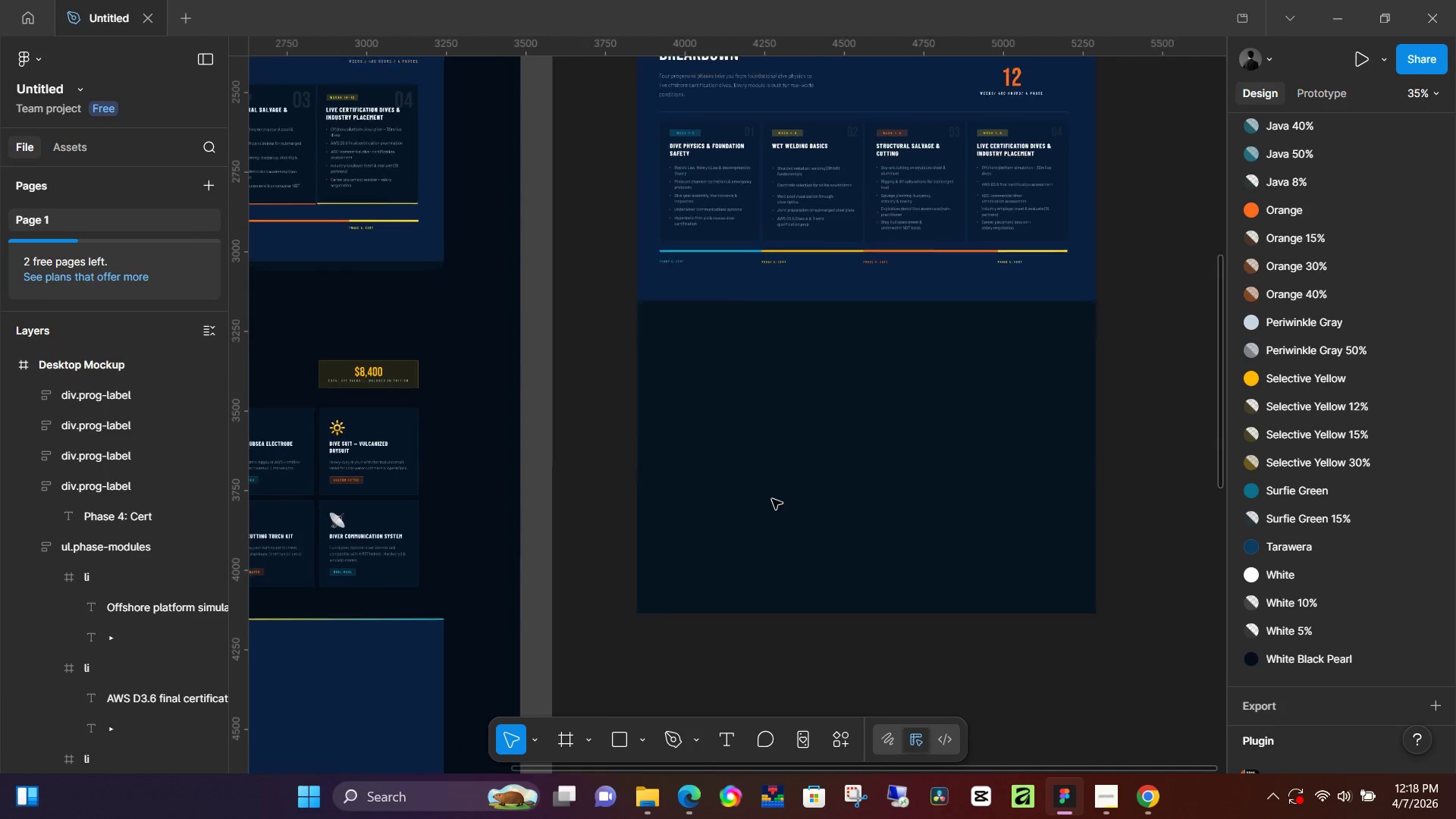 
hold_key(key=ControlLeft, duration=1.45)
 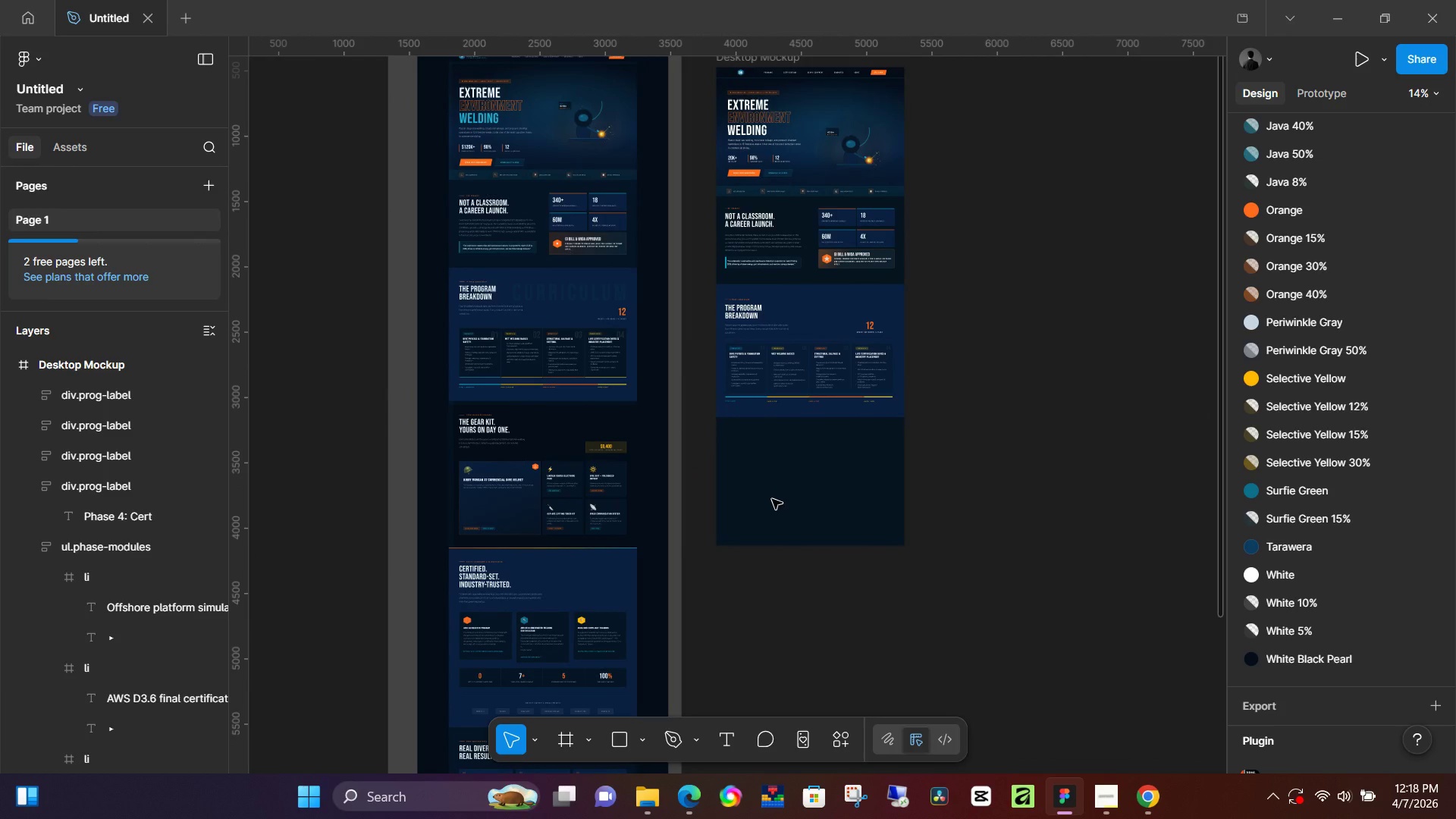 
scroll: coordinate [852, 552], scroll_direction: up, amount: 5.0
 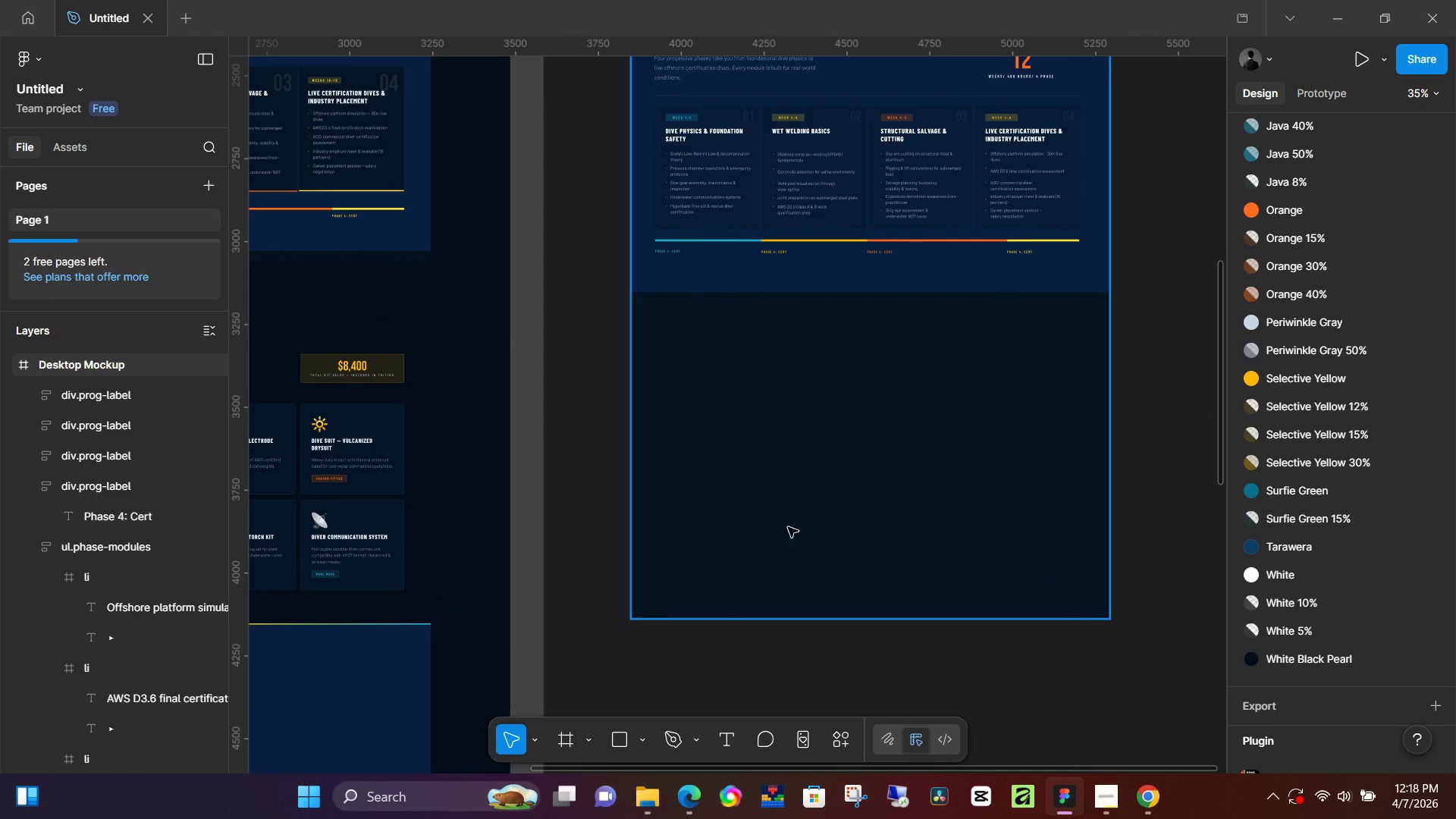 
scroll: coordinate [772, 499], scroll_direction: down, amount: 11.0
 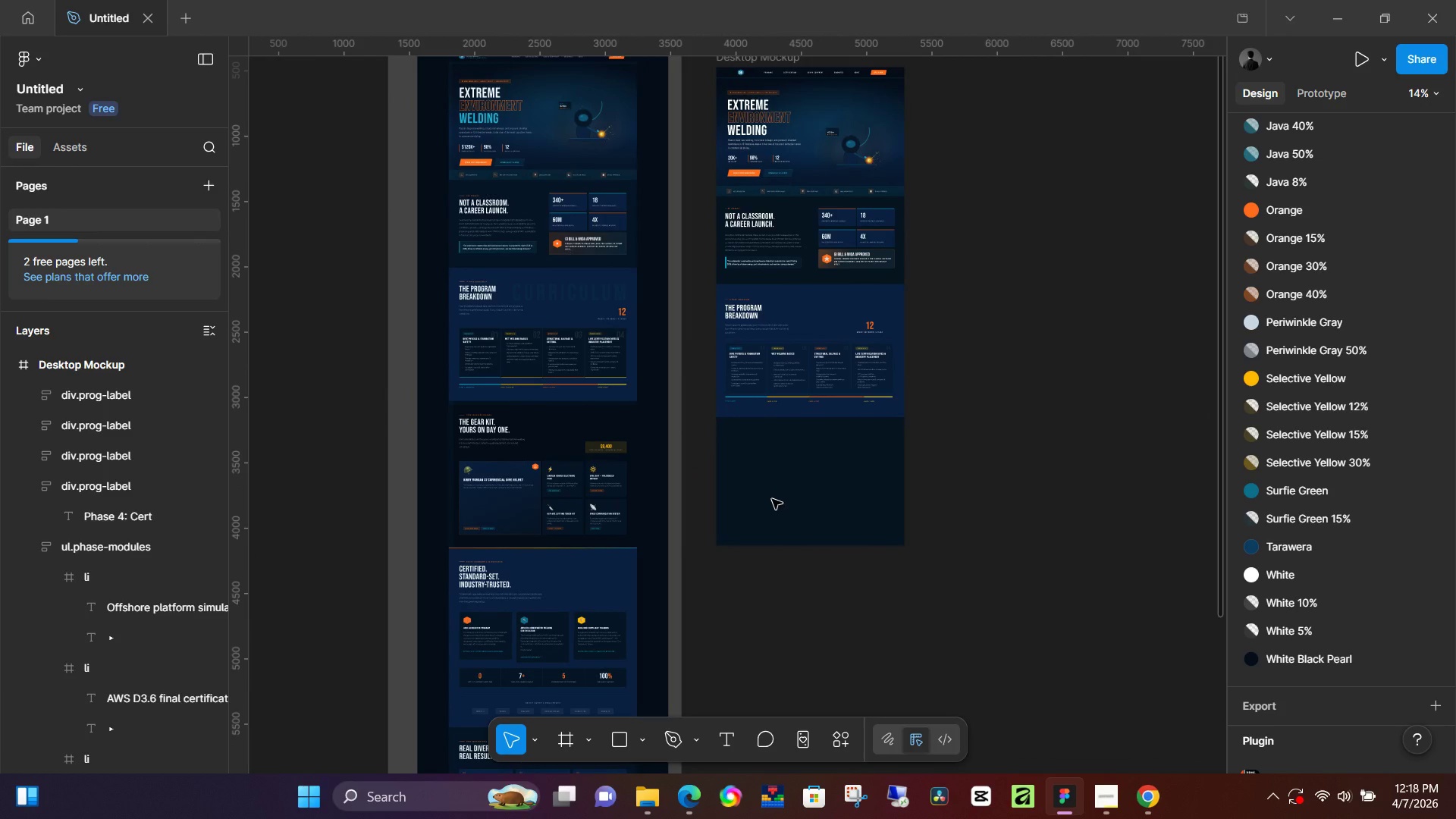 
hold_key(key=ControlLeft, duration=0.66)
scroll: coordinate [779, 512], scroll_direction: up, amount: 5.0
 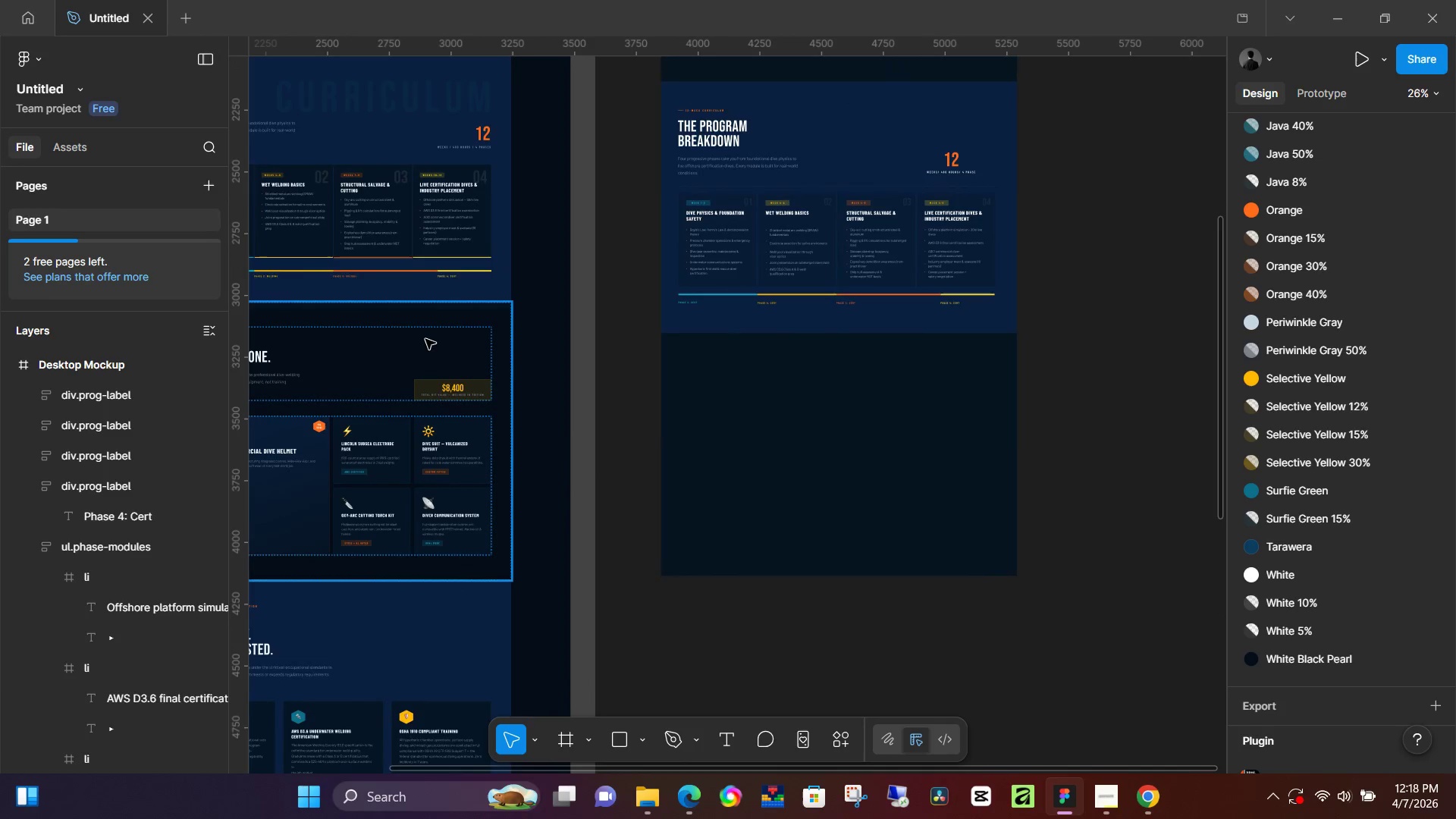 
left_click([423, 335])
 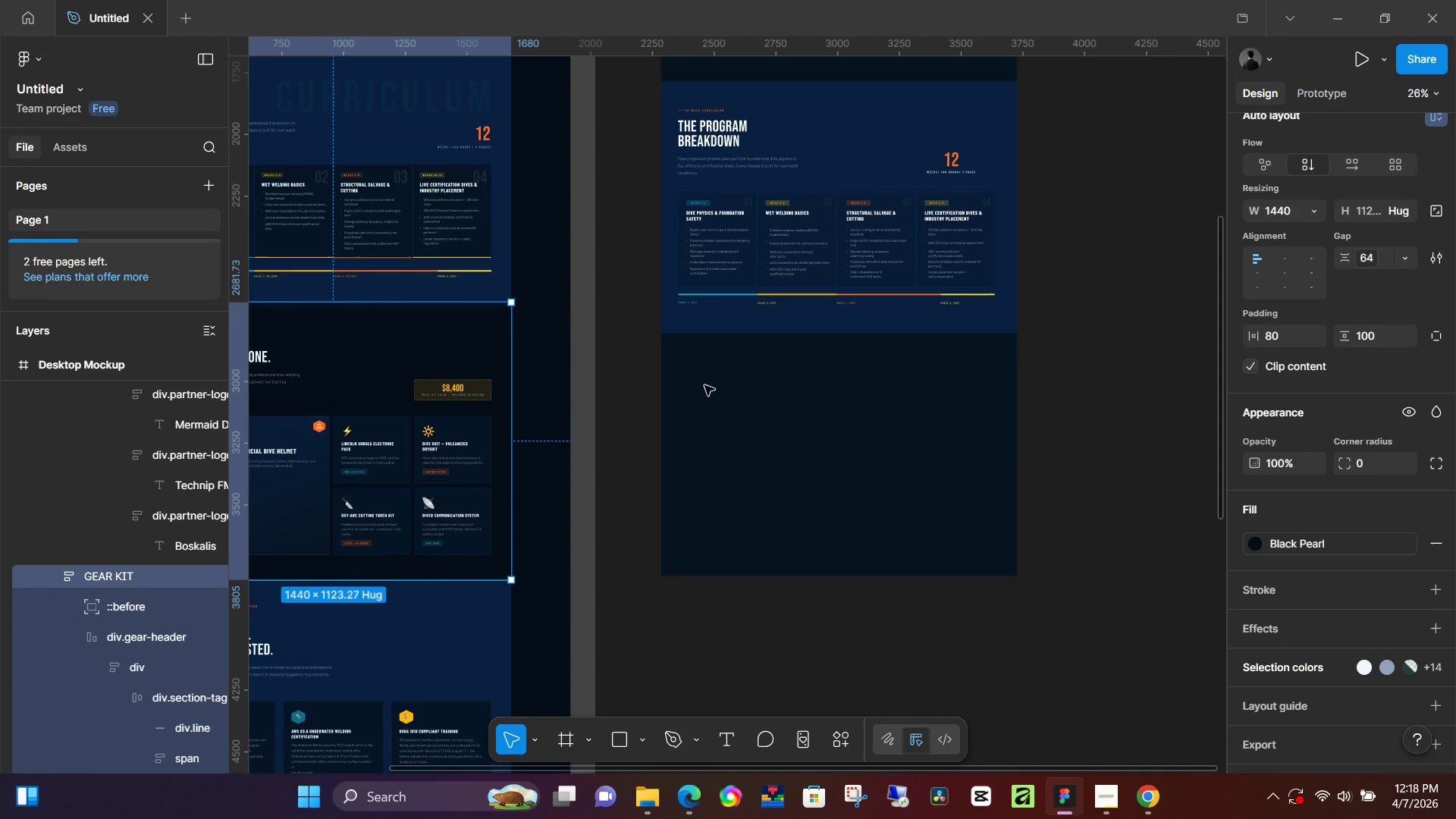 
key(Control+ControlLeft)
 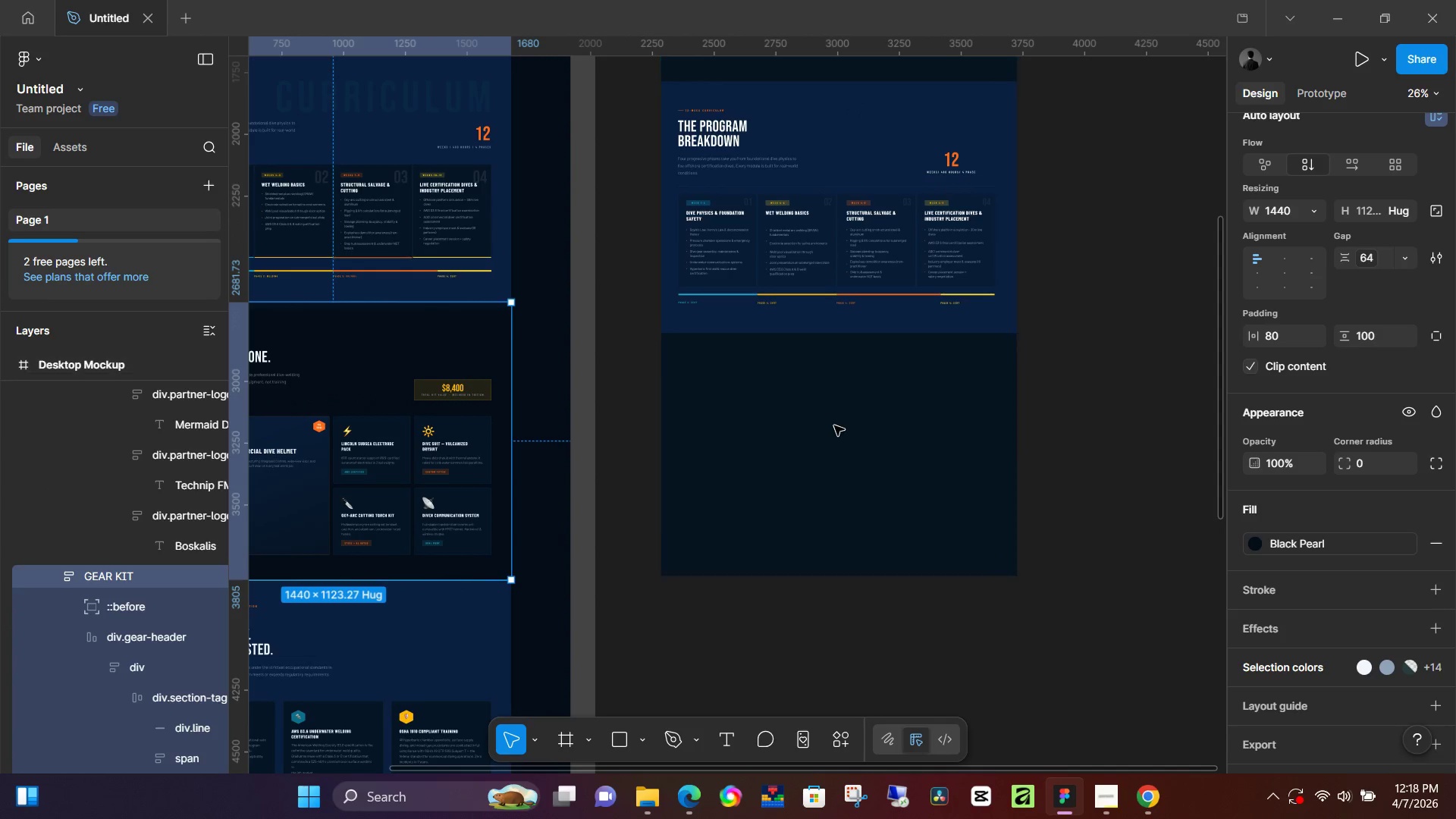 
left_click([834, 425])
 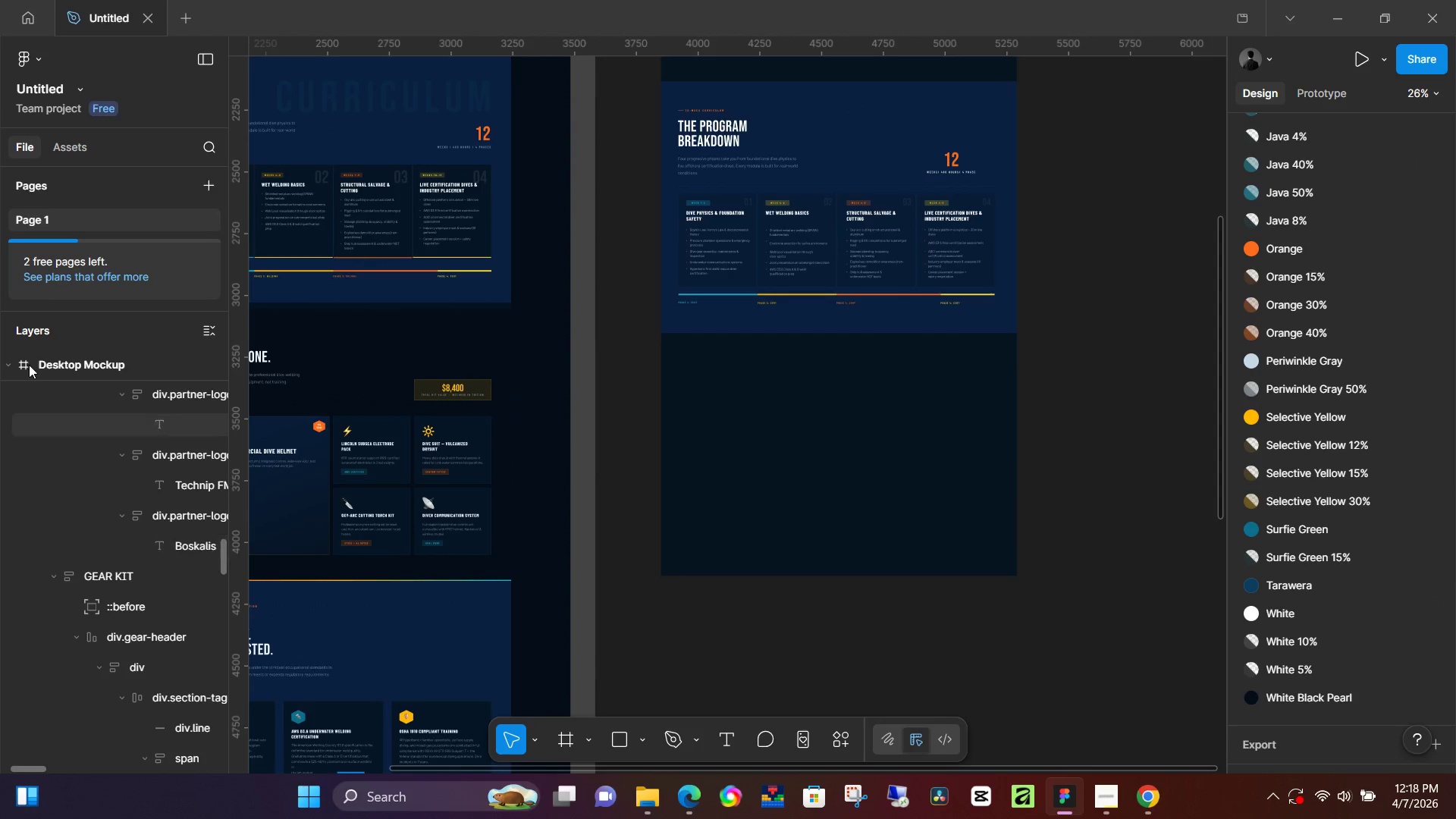 
left_click([67, 364])
 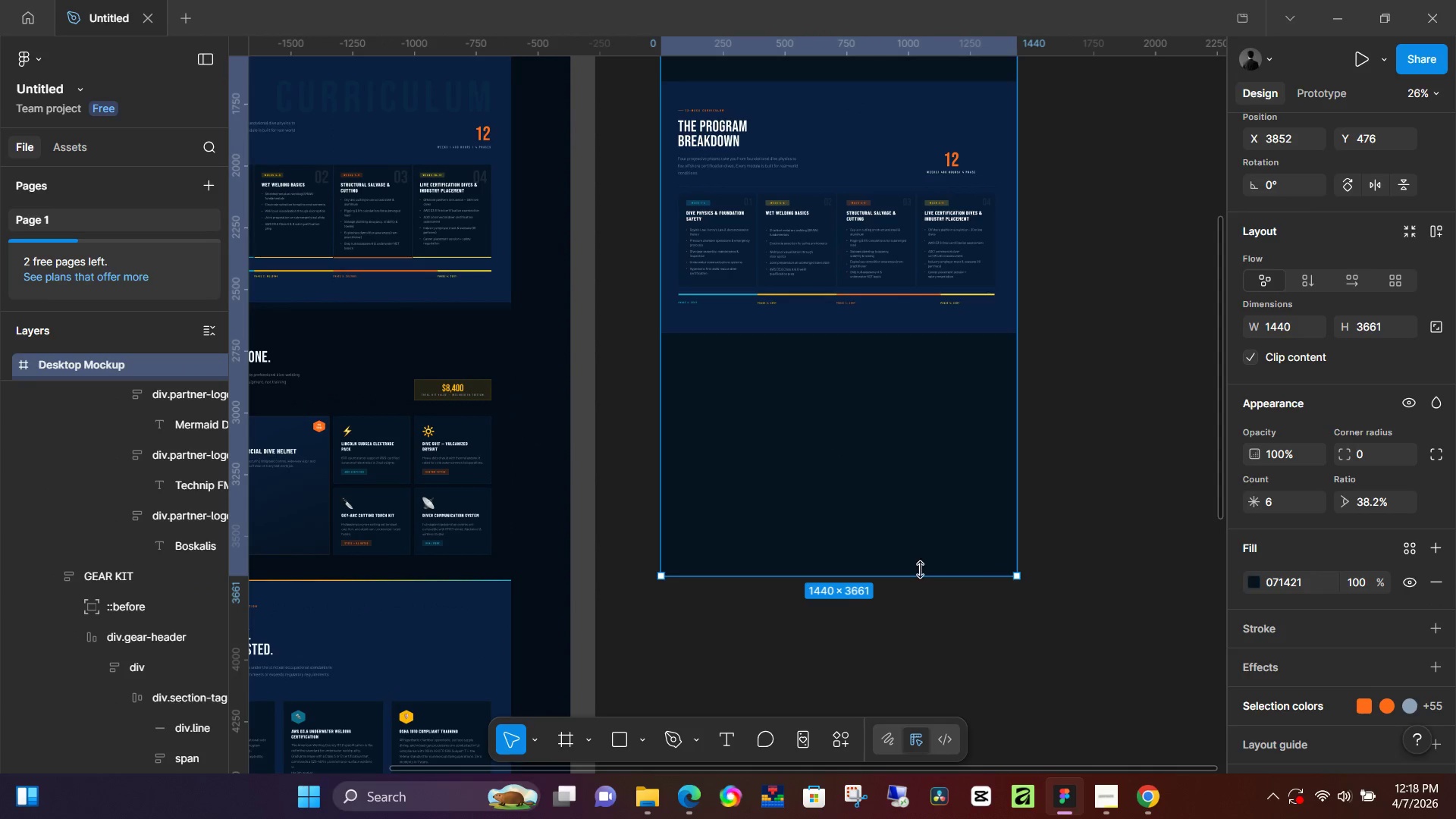 
hold_key(key=ControlLeft, duration=0.69)
scroll: coordinate [884, 569], scroll_direction: down, amount: 8.0
 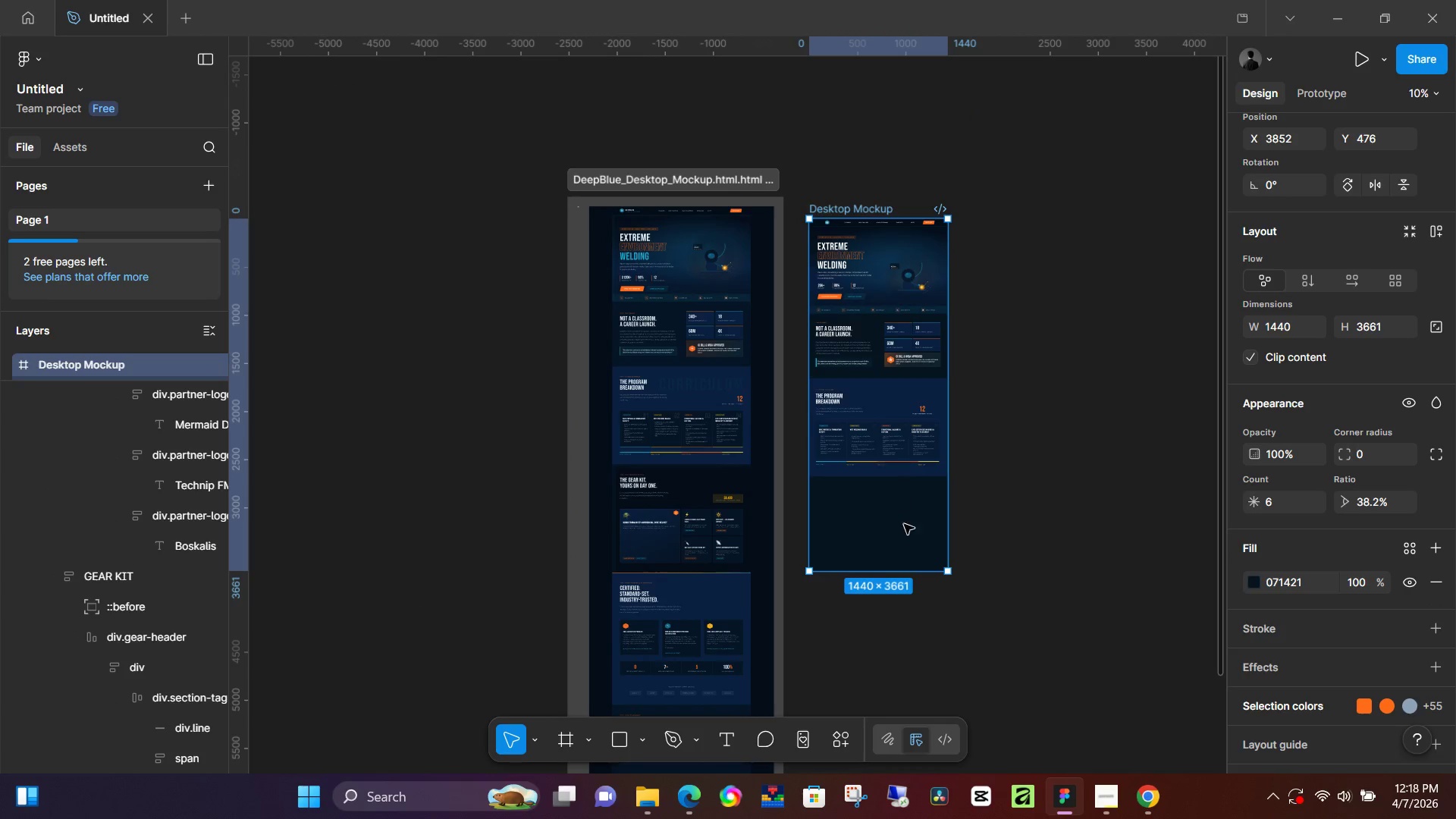 
left_click_drag(start_coordinate=[913, 548], to_coordinate=[909, 536])
 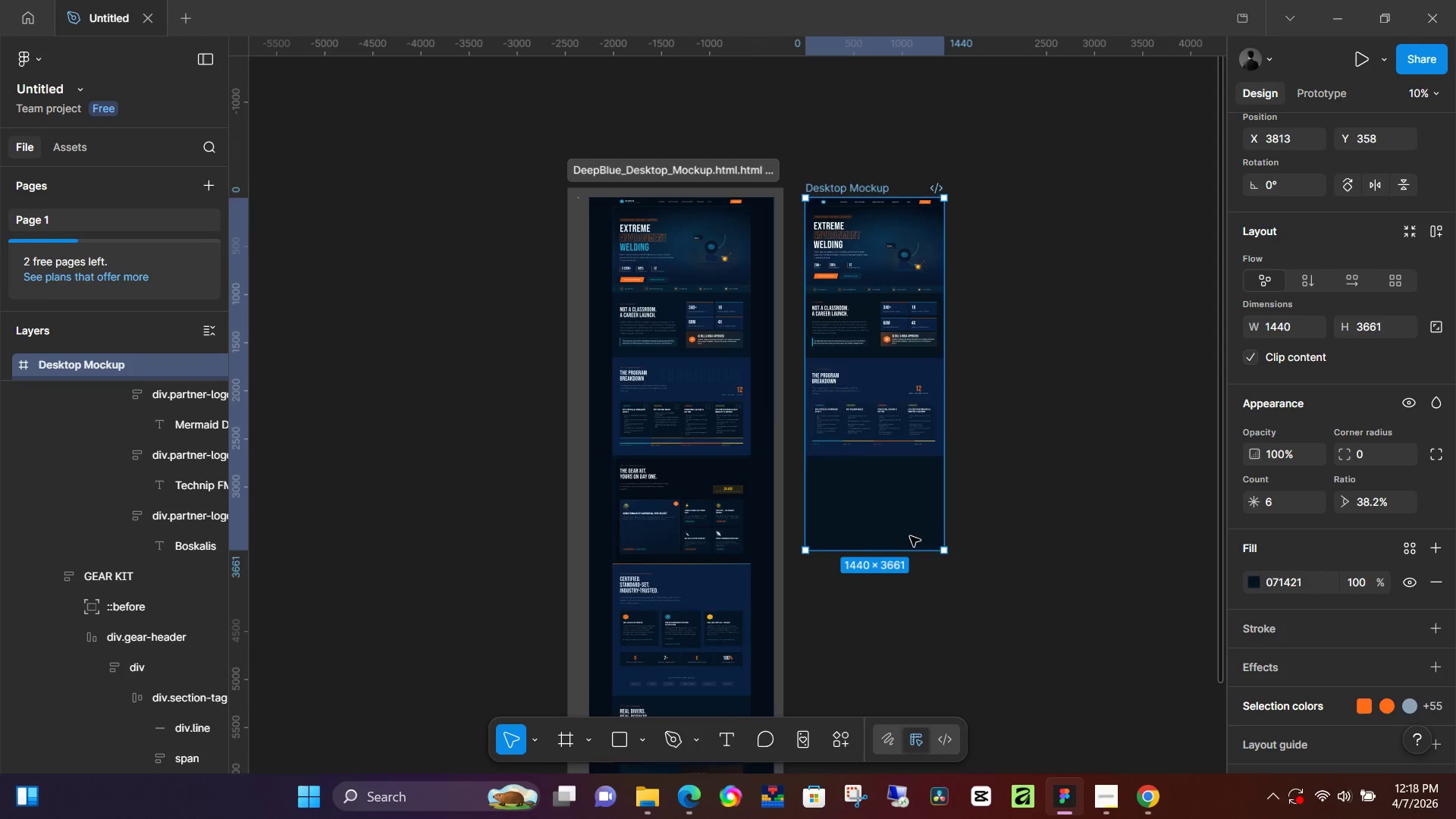 
scroll: coordinate [910, 536], scroll_direction: down, amount: 4.0
 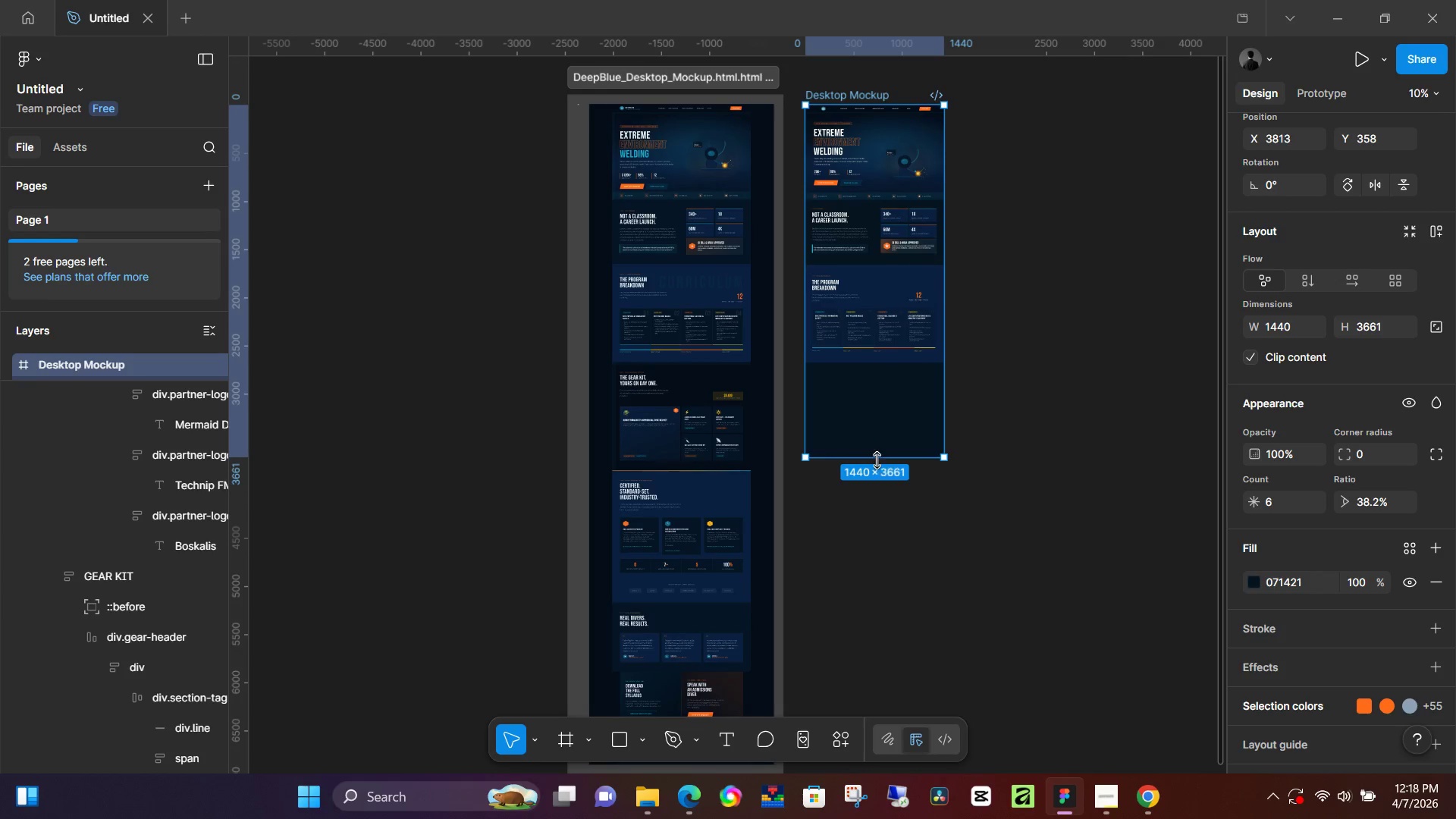 
left_click_drag(start_coordinate=[877, 459], to_coordinate=[899, 693])
 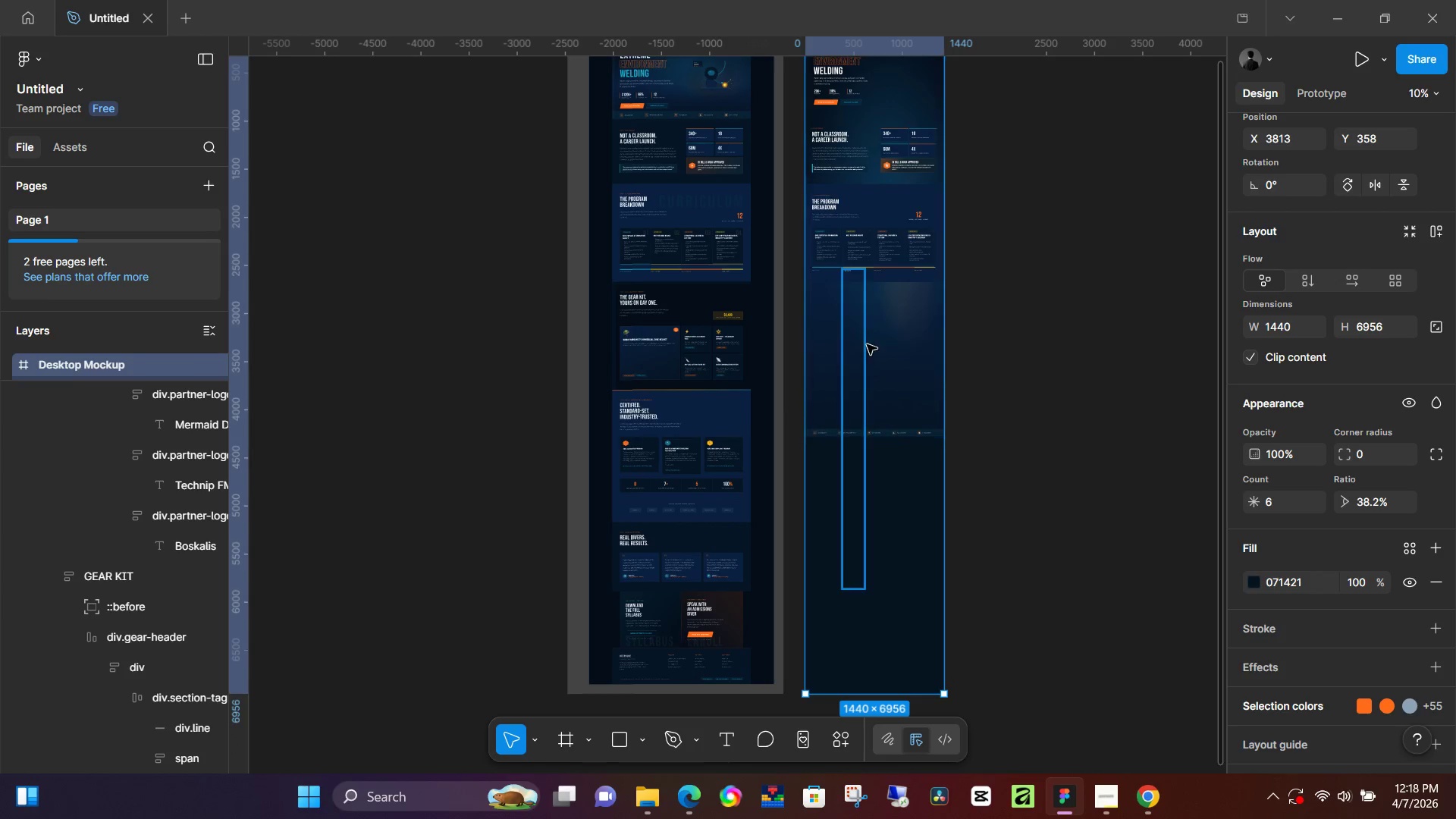 
scroll: coordinate [889, 665], scroll_direction: down, amount: 8.0
 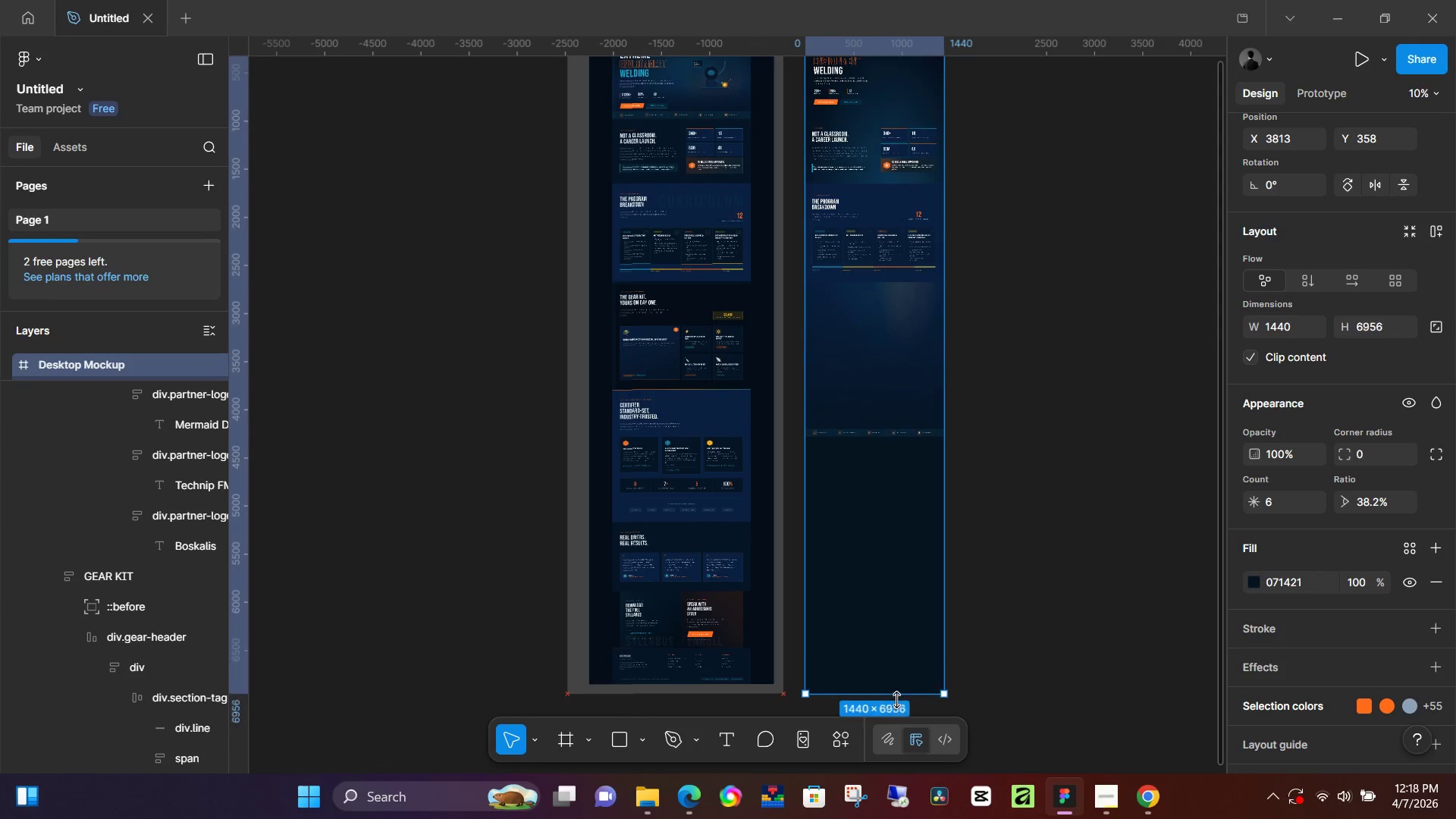 
left_click([905, 347])
 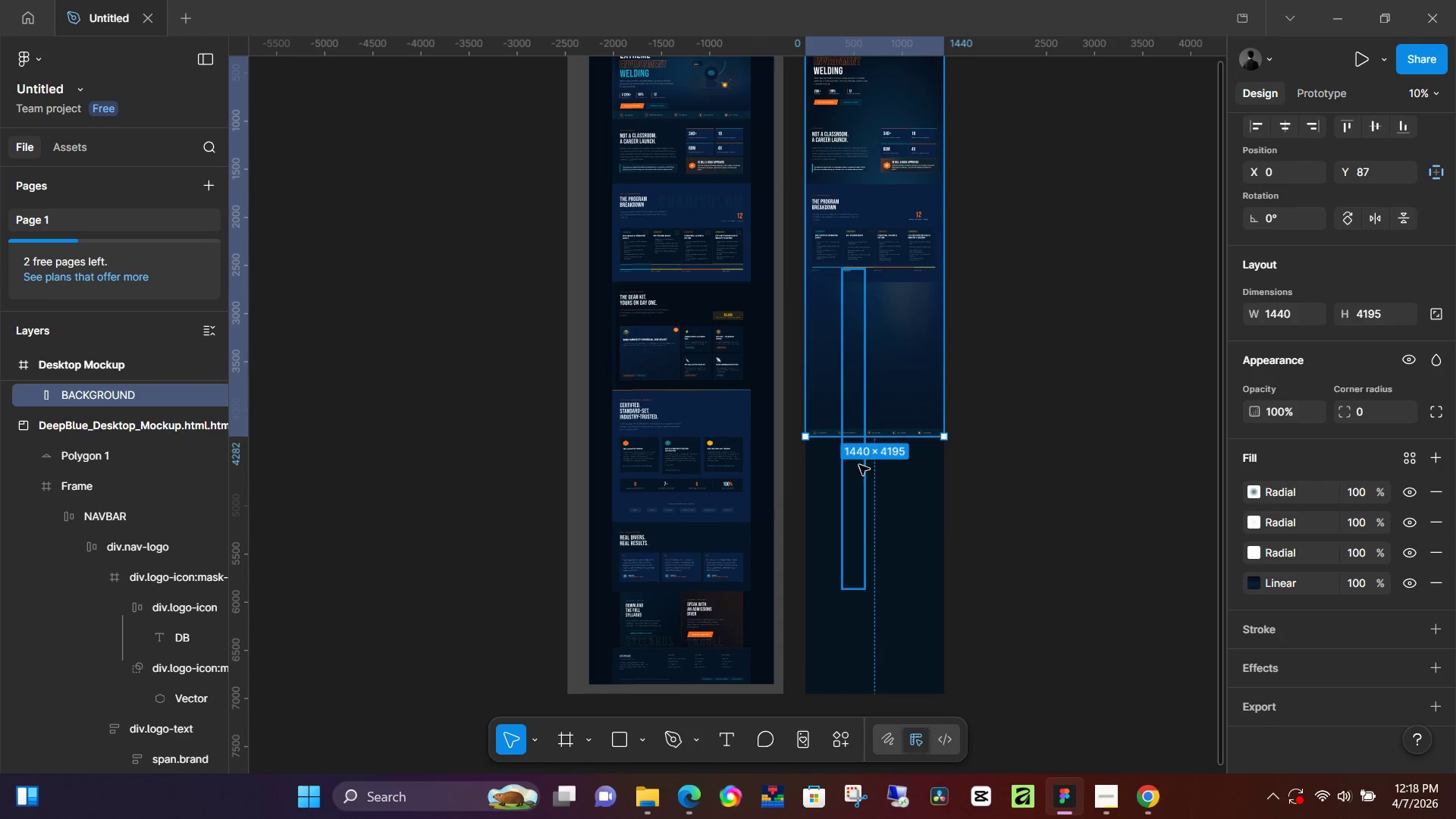 
left_click([854, 470])
 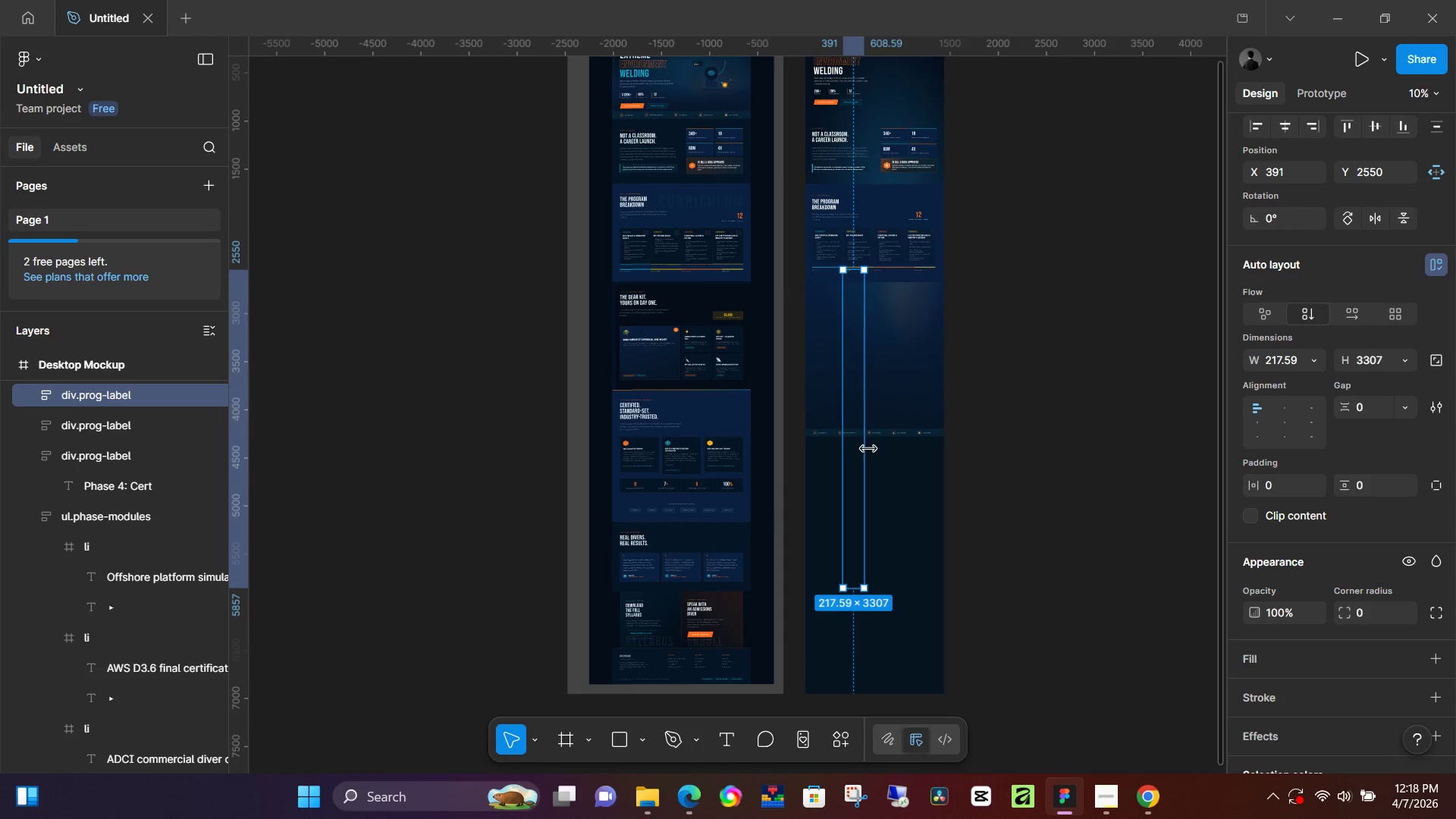 
hold_key(key=ControlLeft, duration=0.86)
scroll: coordinate [870, 479], scroll_direction: up, amount: 4.0
 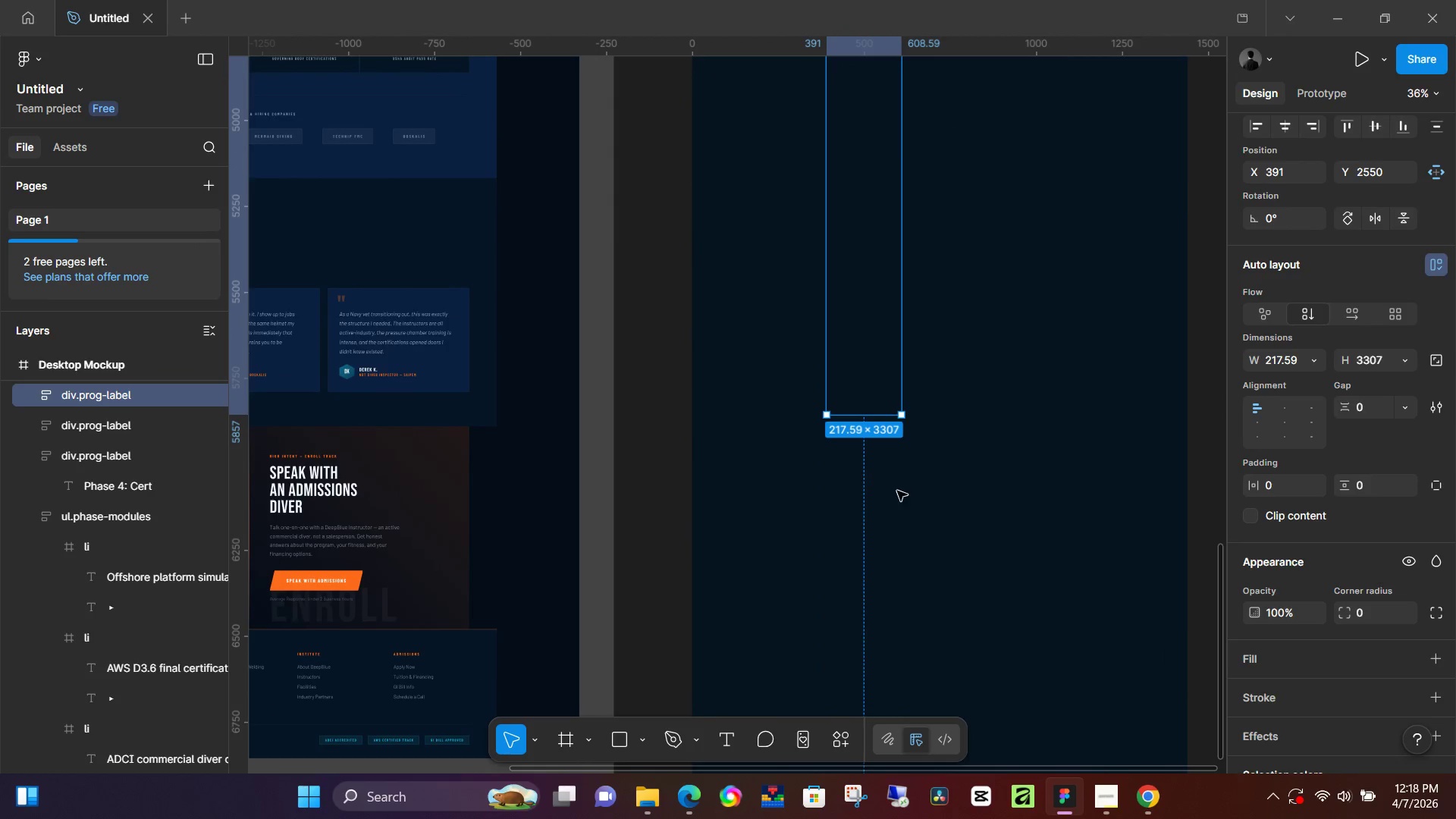 
key(Control+Z)
 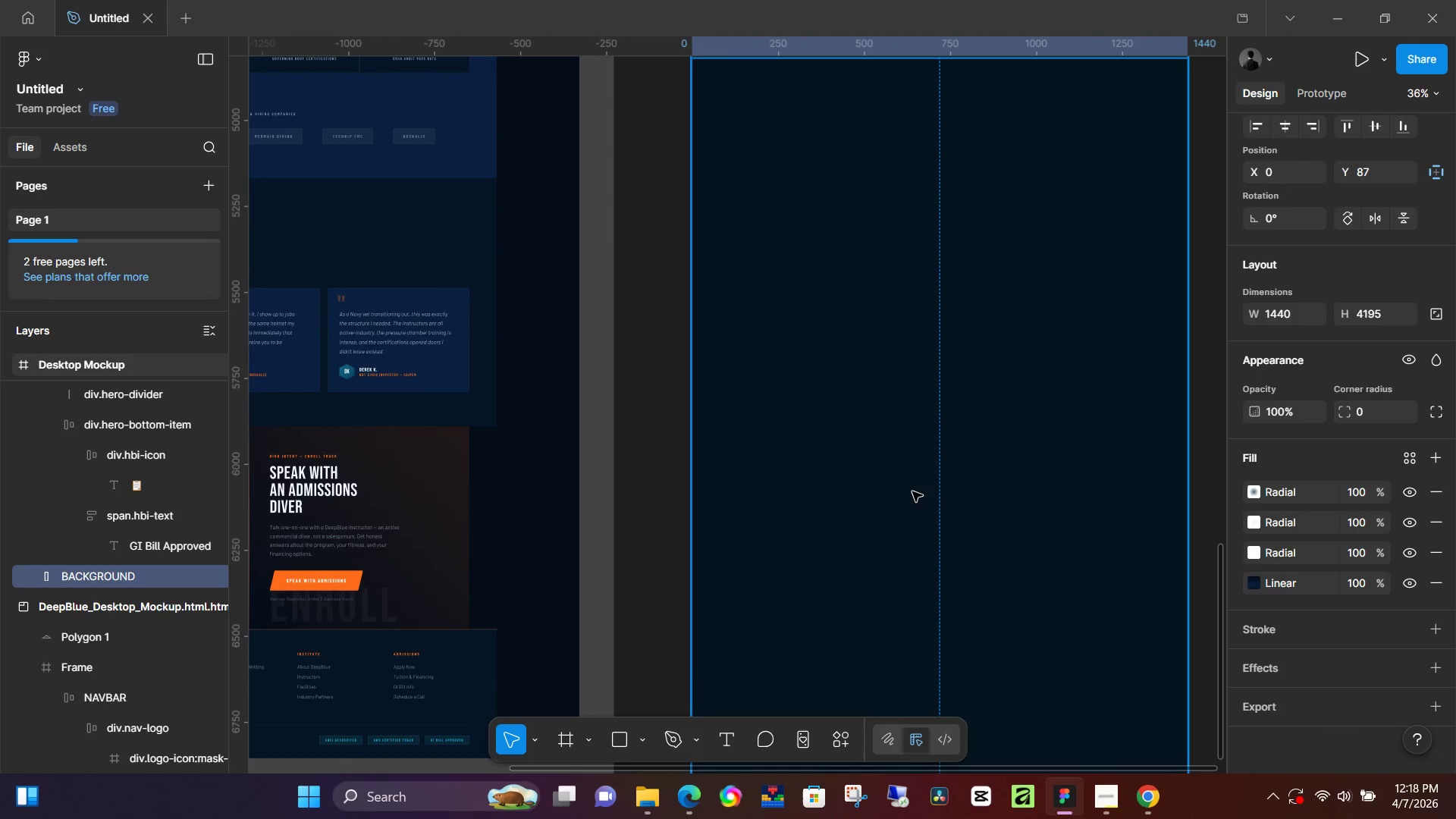 
key(Control+Z)
 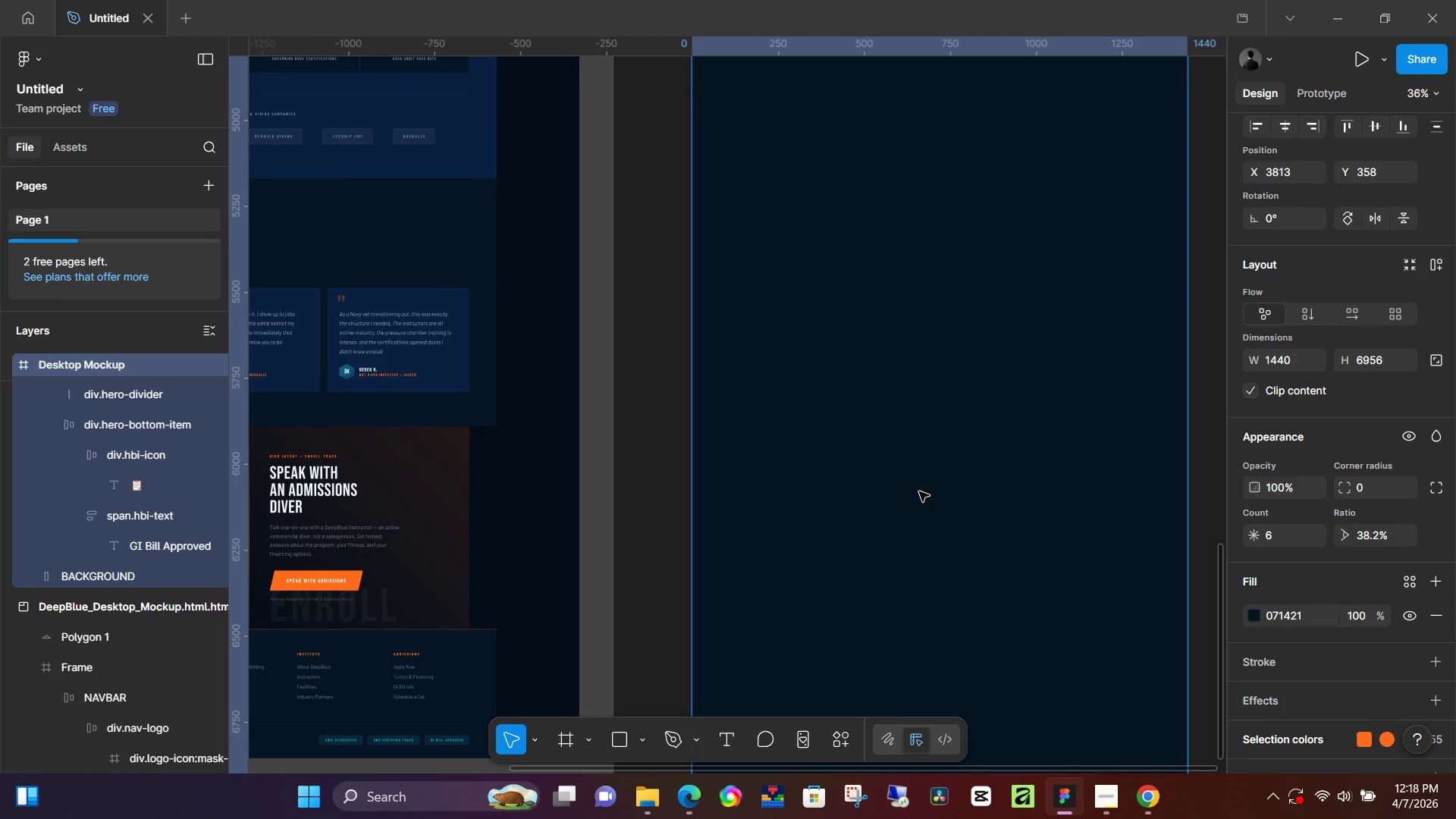 
key(Control+Z)
 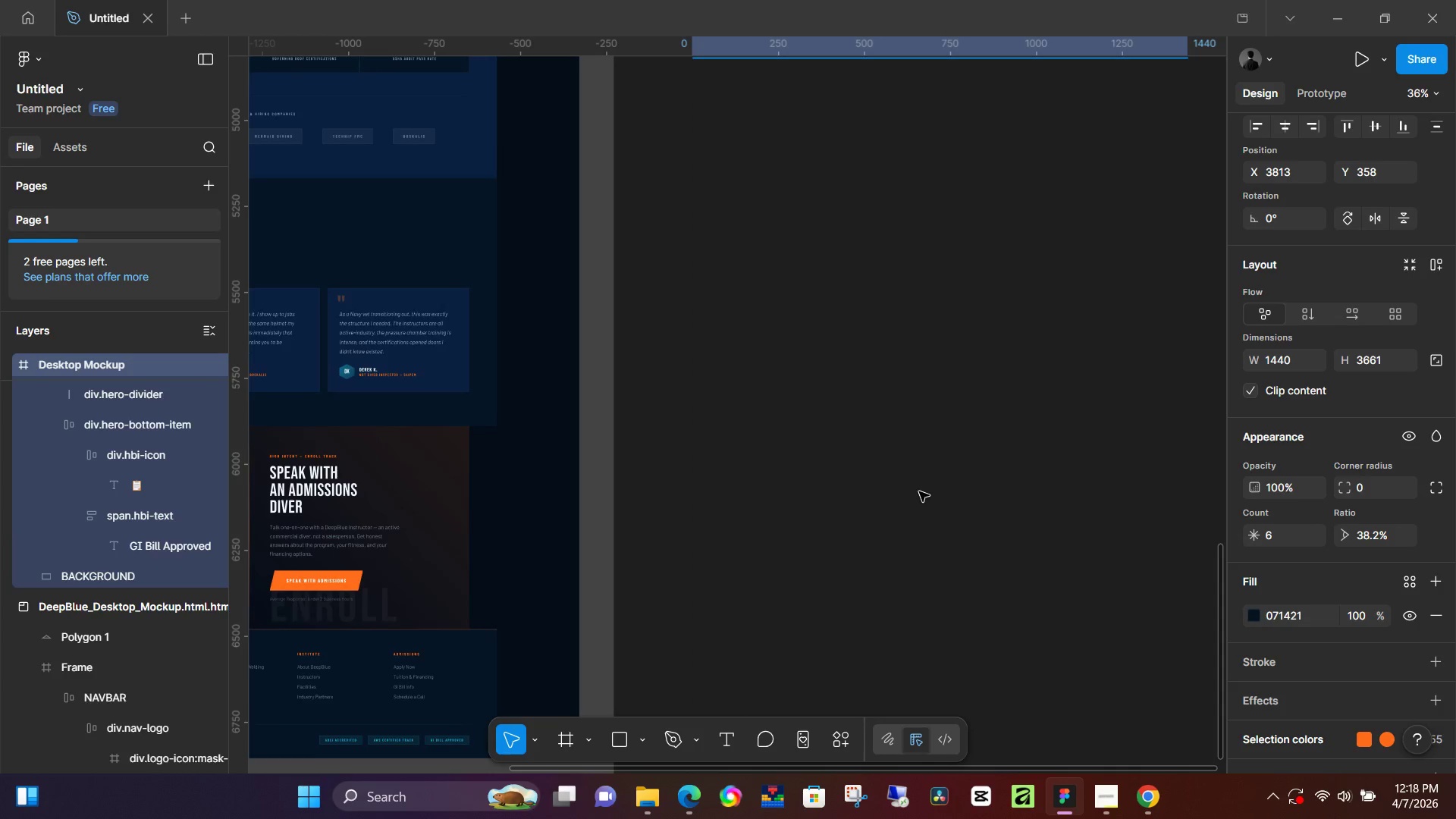 
hold_key(key=ControlLeft, duration=0.39)
scroll: coordinate [915, 499], scroll_direction: up, amount: 8.0
 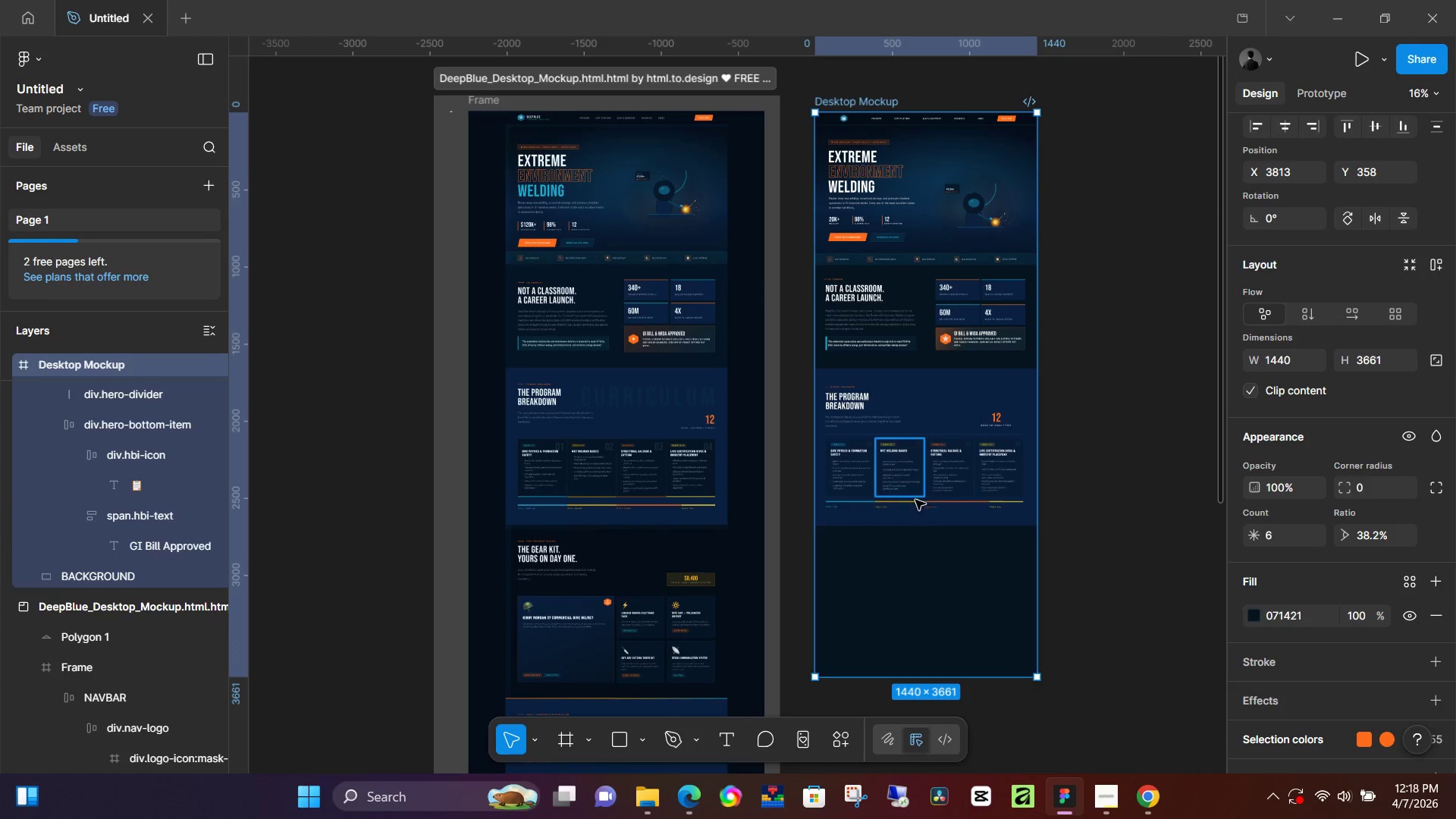 
hold_key(key=ControlLeft, duration=0.92)
 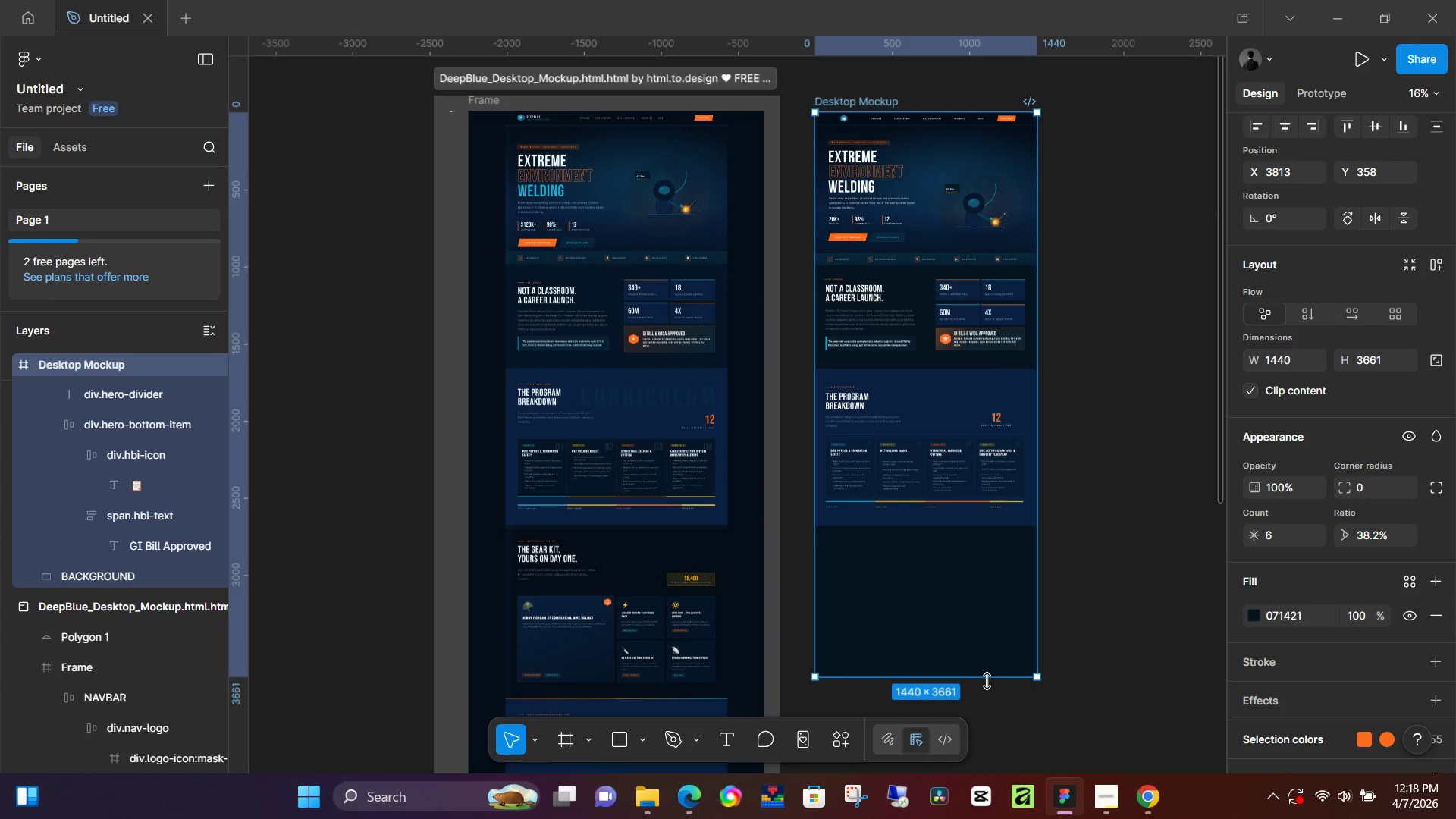 
left_click_drag(start_coordinate=[987, 679], to_coordinate=[984, 746])
 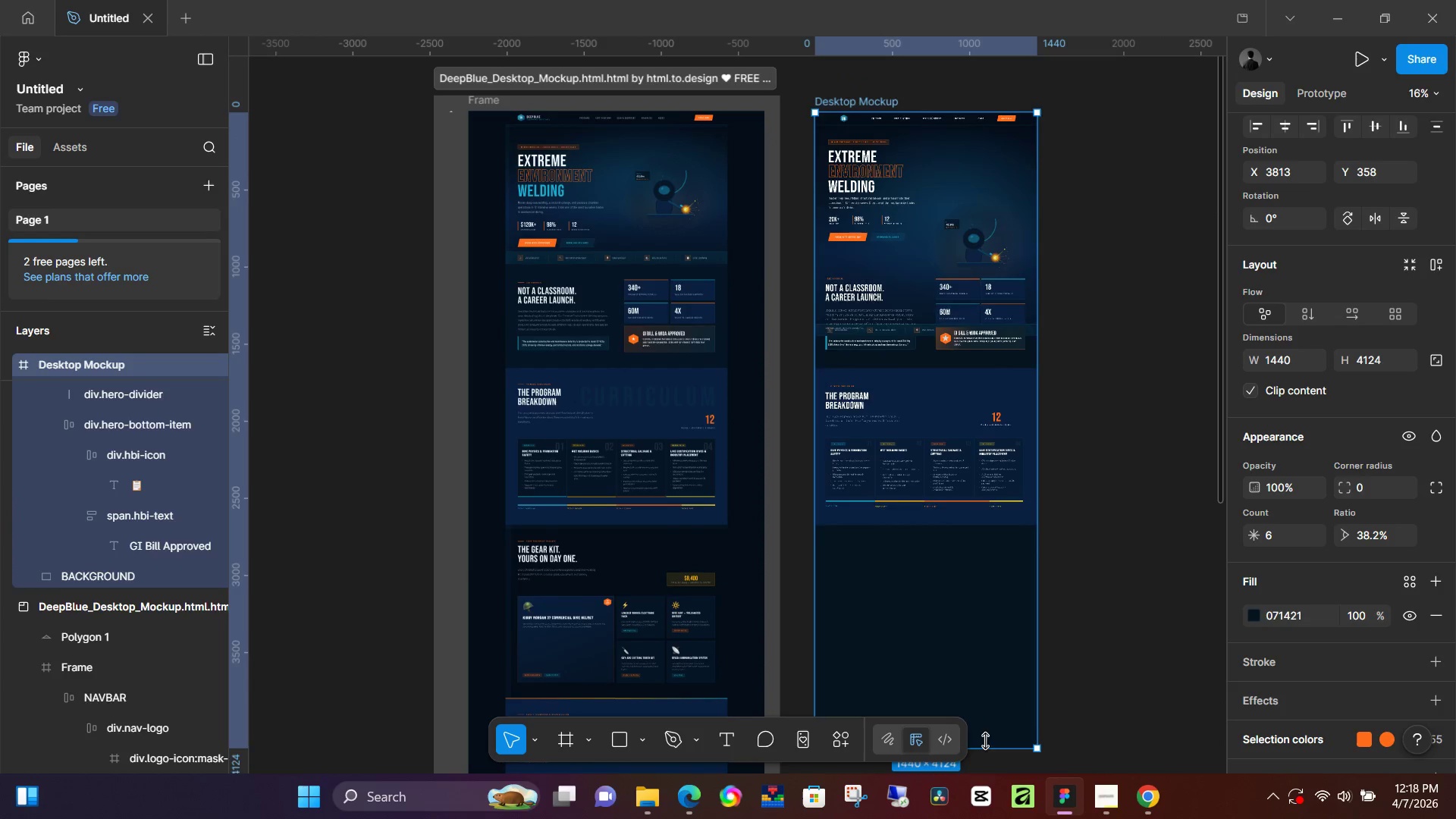 
key(Control+Z)
 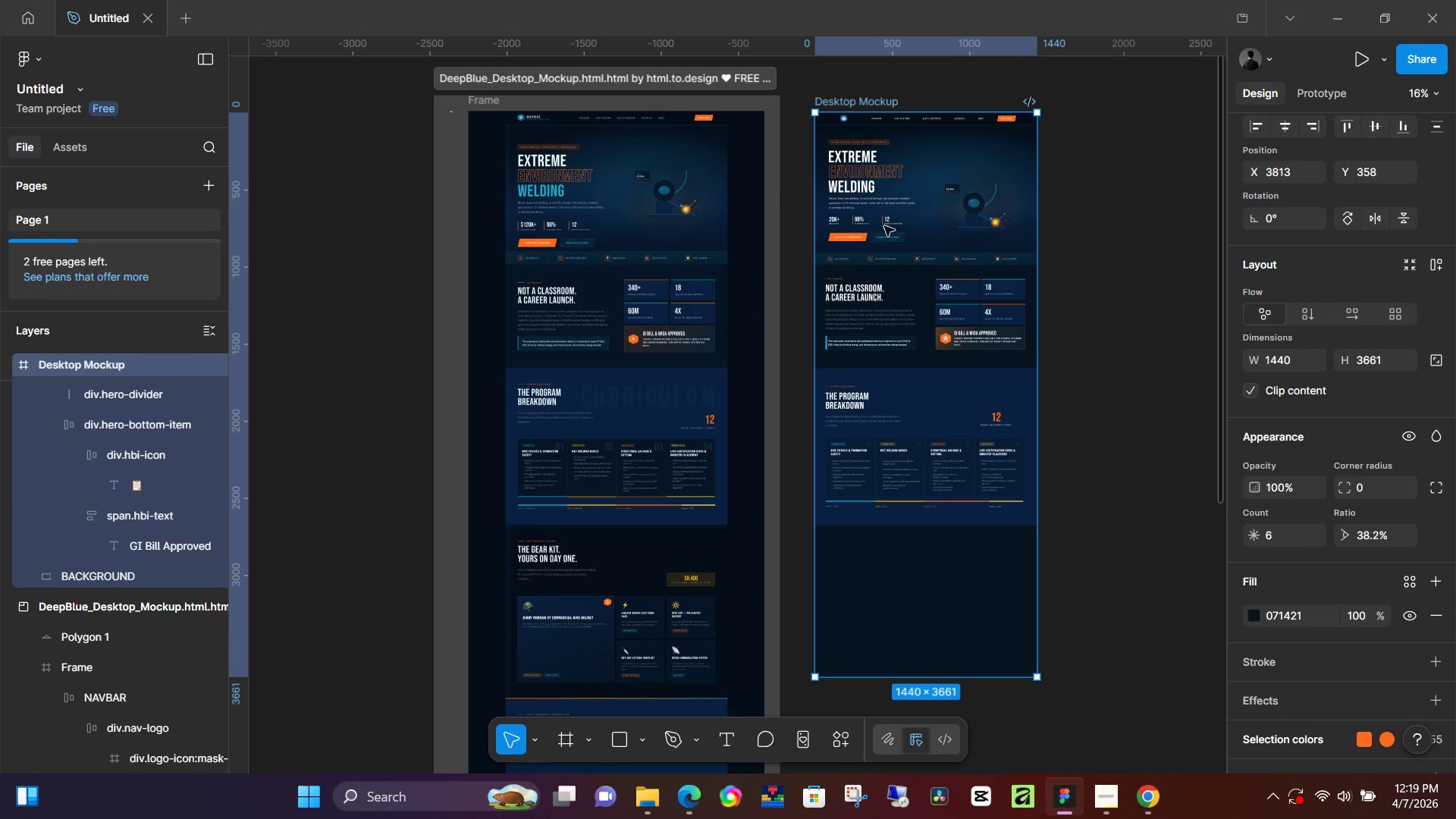 
left_click([918, 229])
 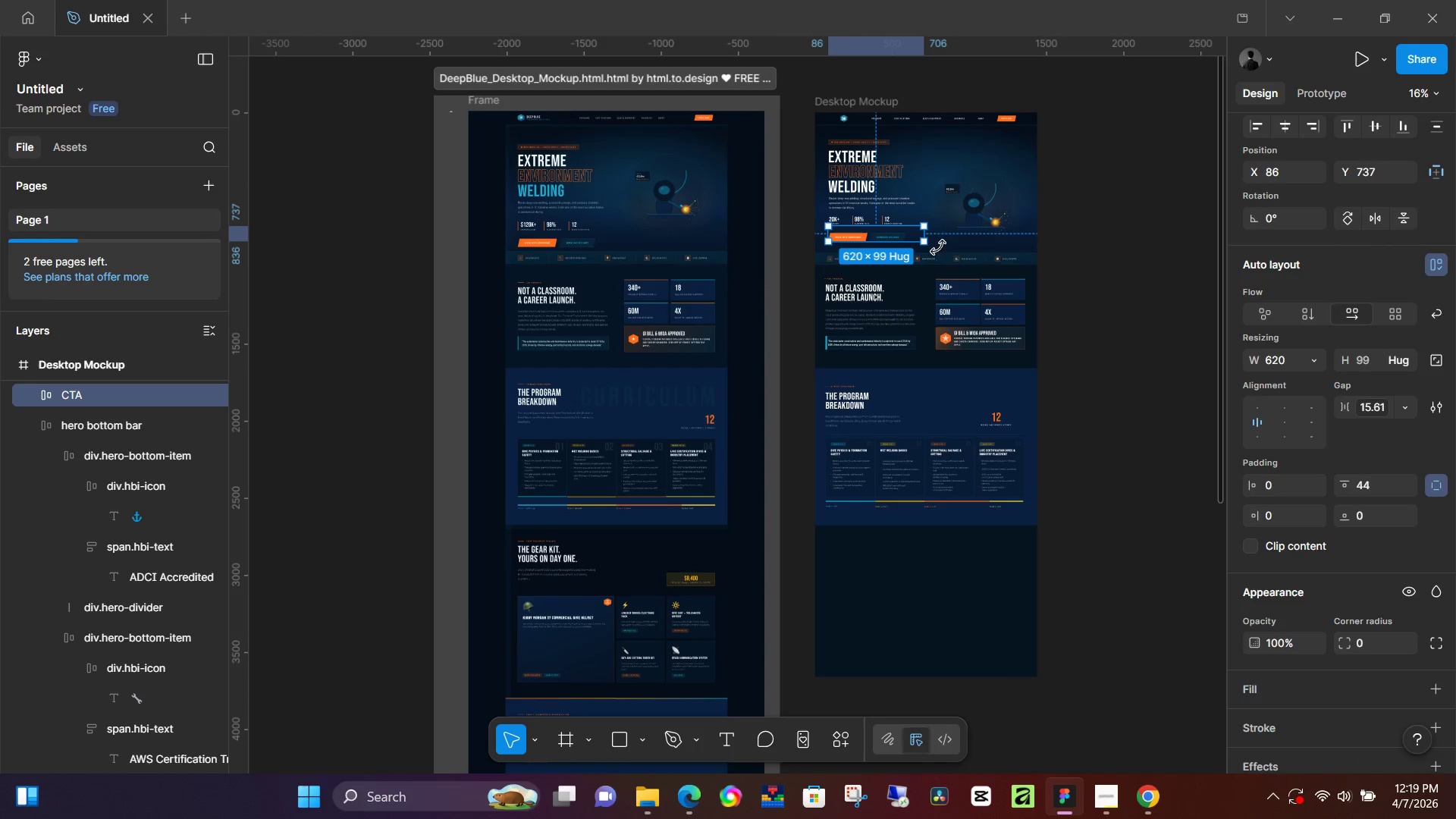 
left_click([943, 250])
 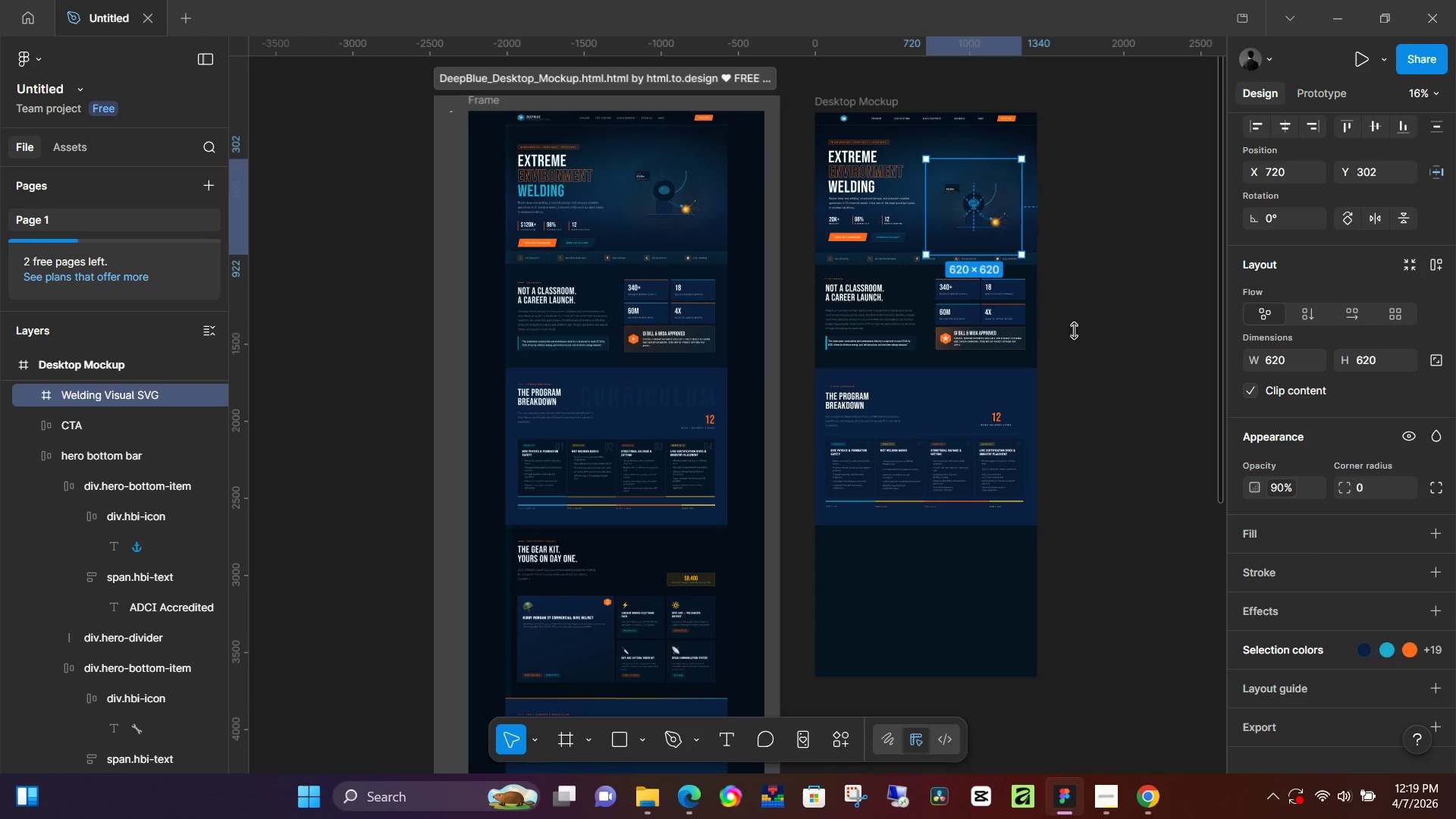 
left_click([1094, 337])
 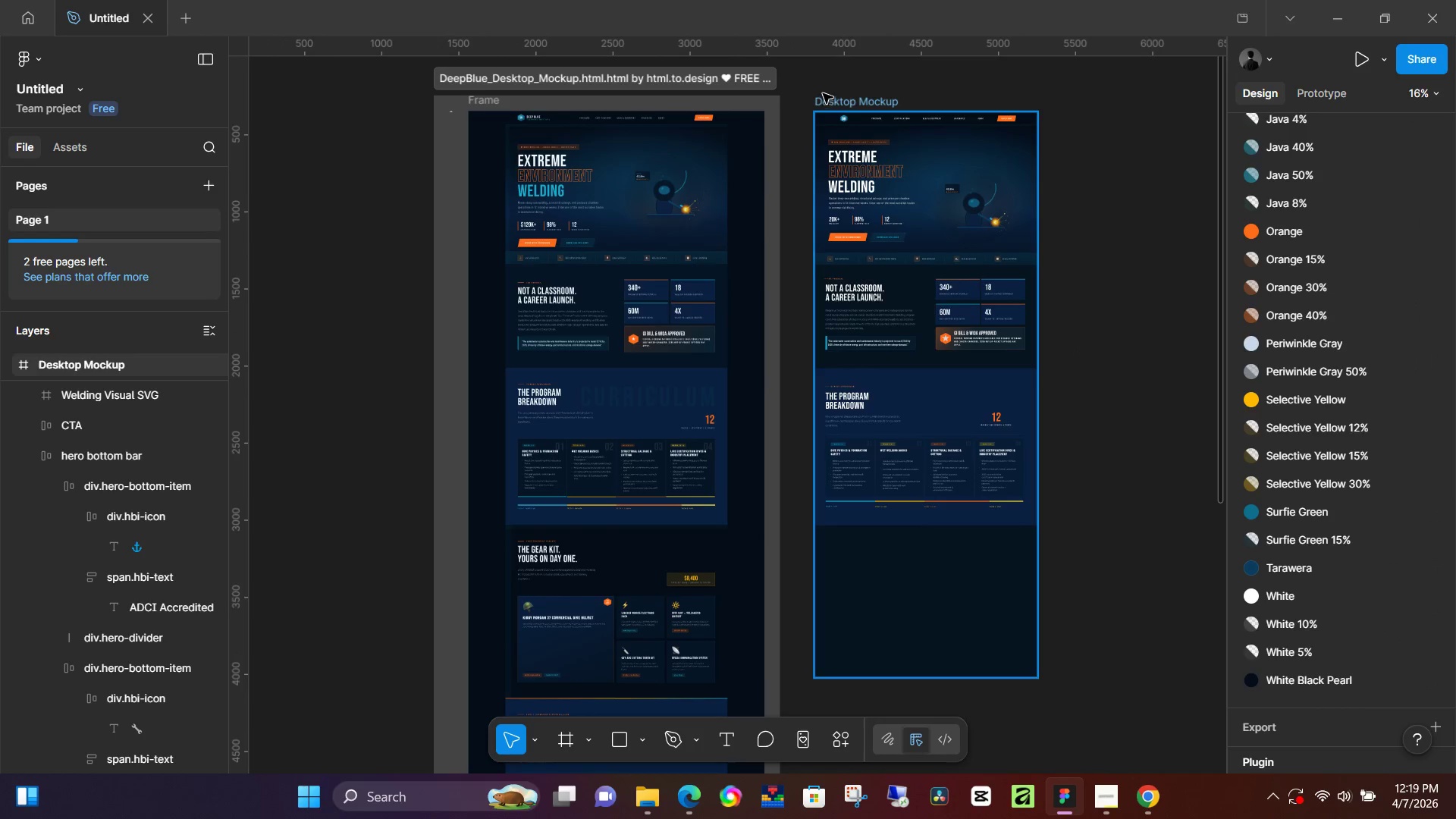 
left_click([848, 93])
 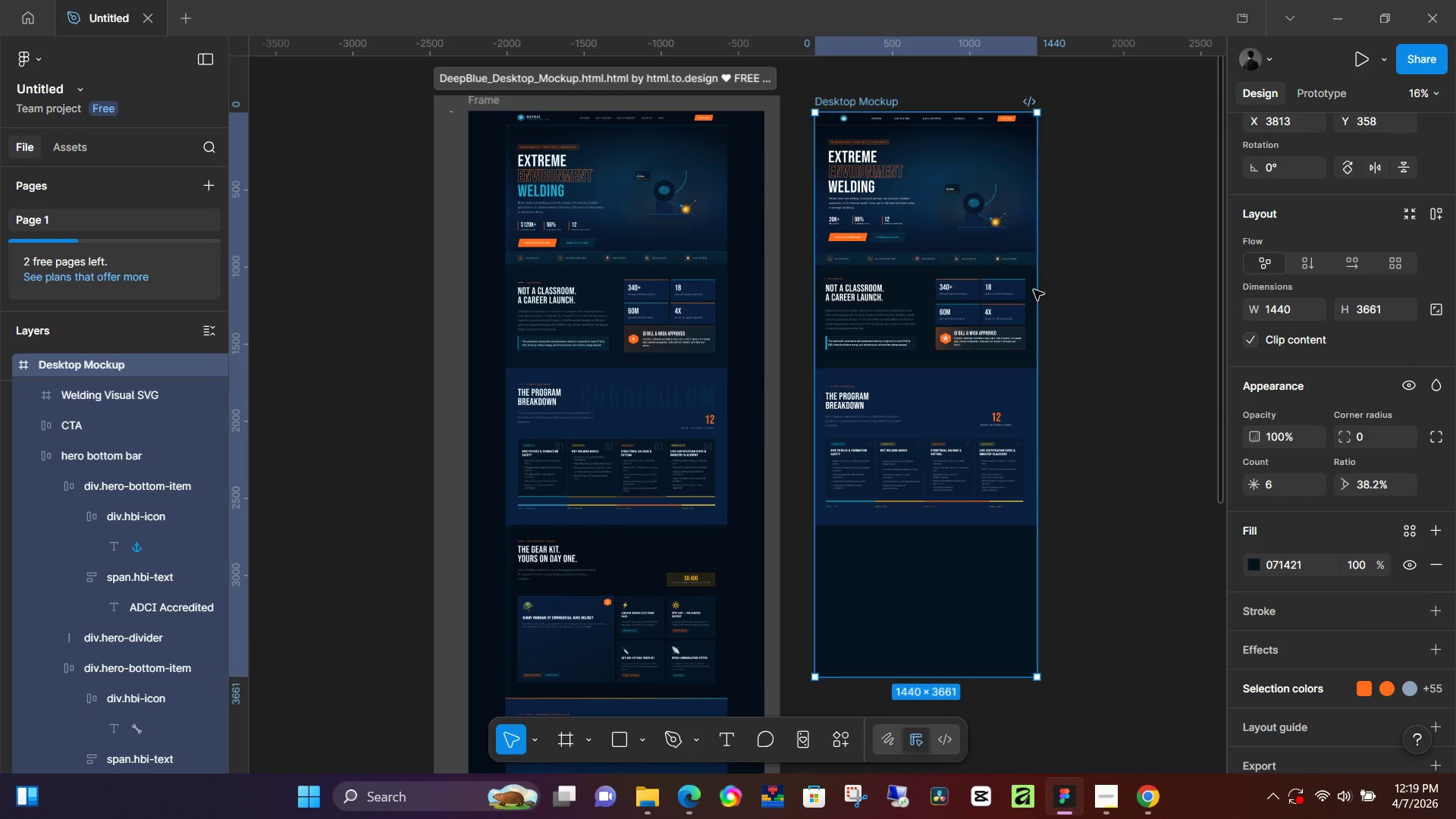 
left_click([1066, 320])
 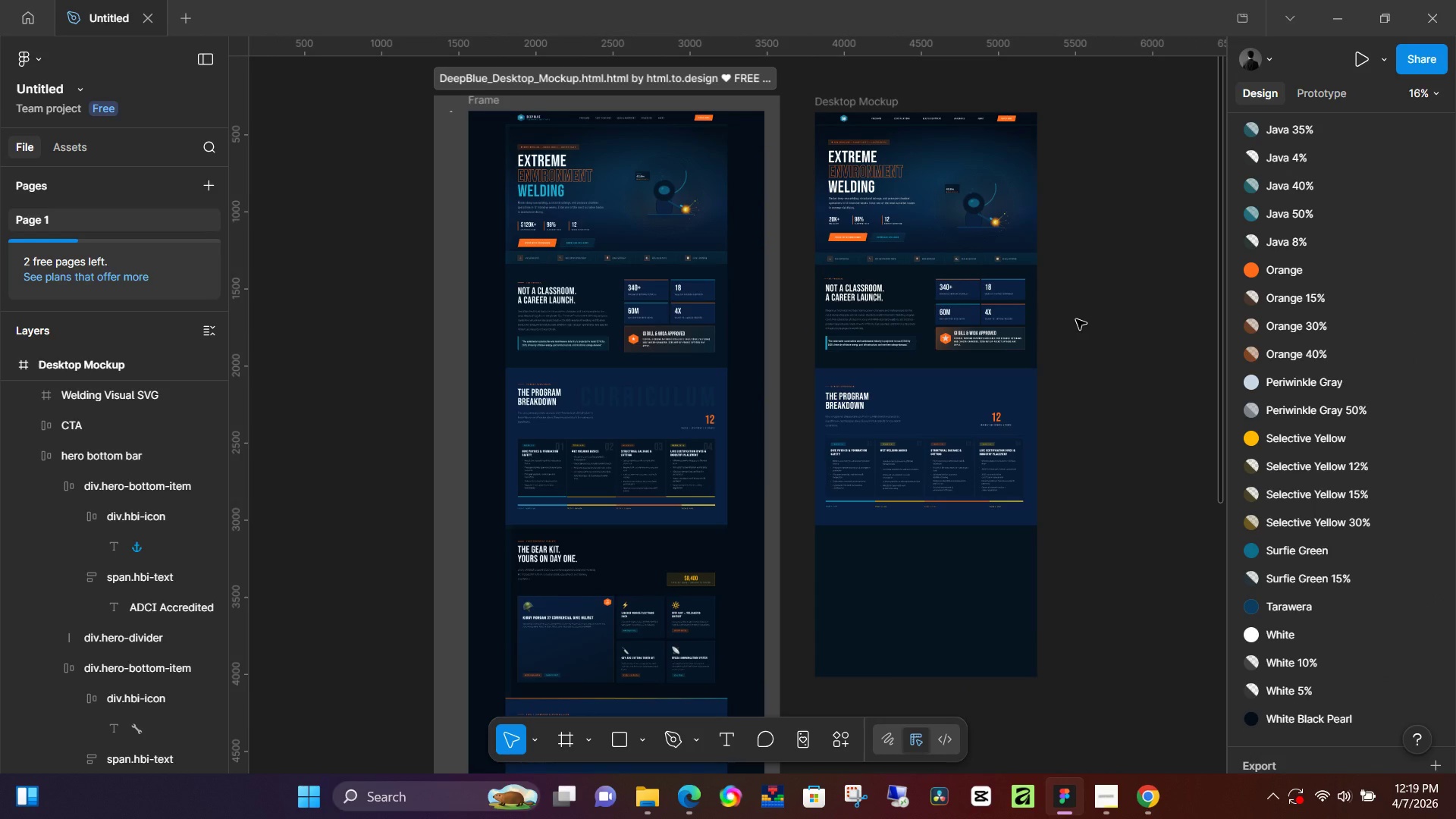 
left_click([1136, 298])
 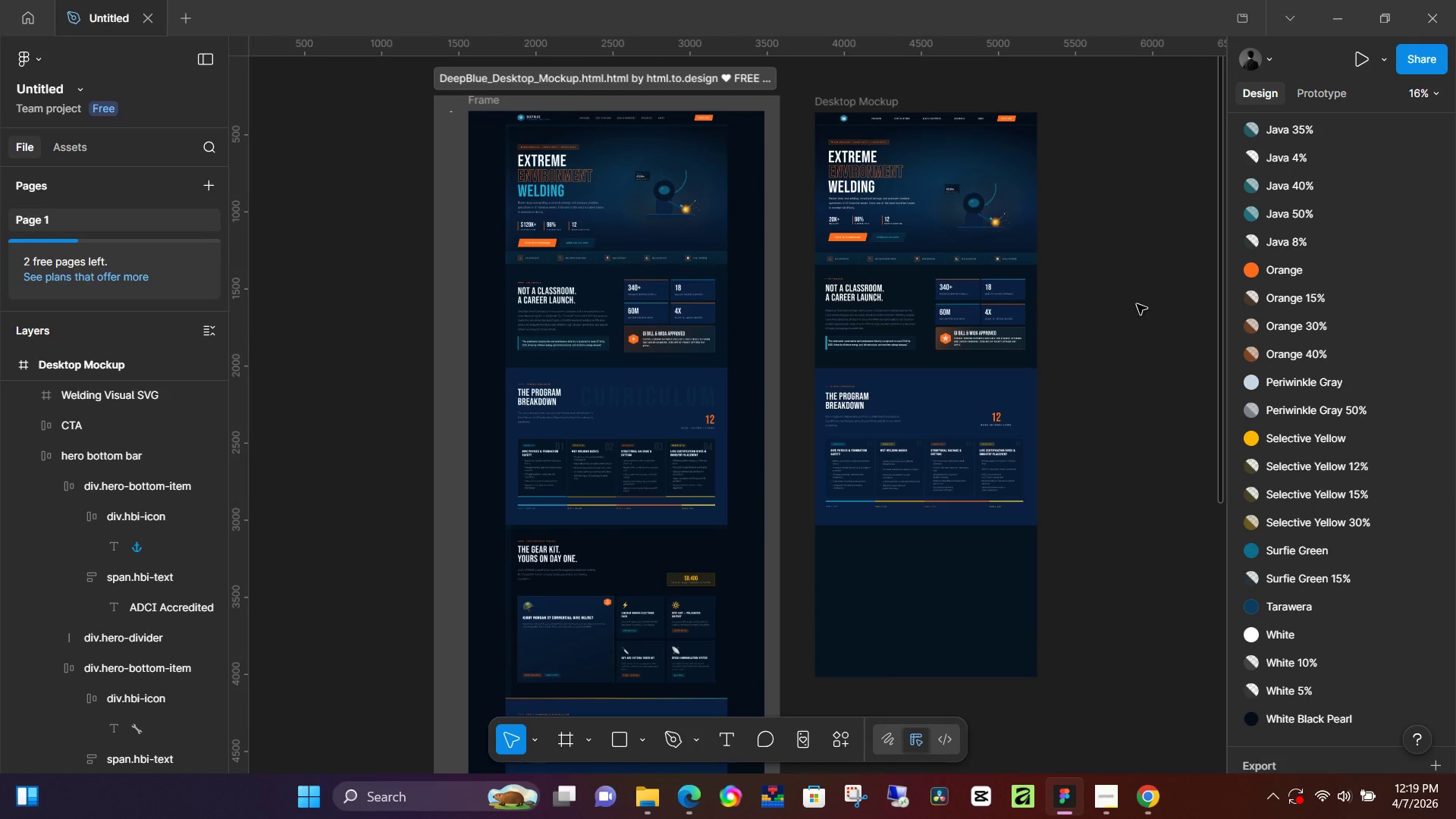 
hold_key(key=Space, duration=0.42)
 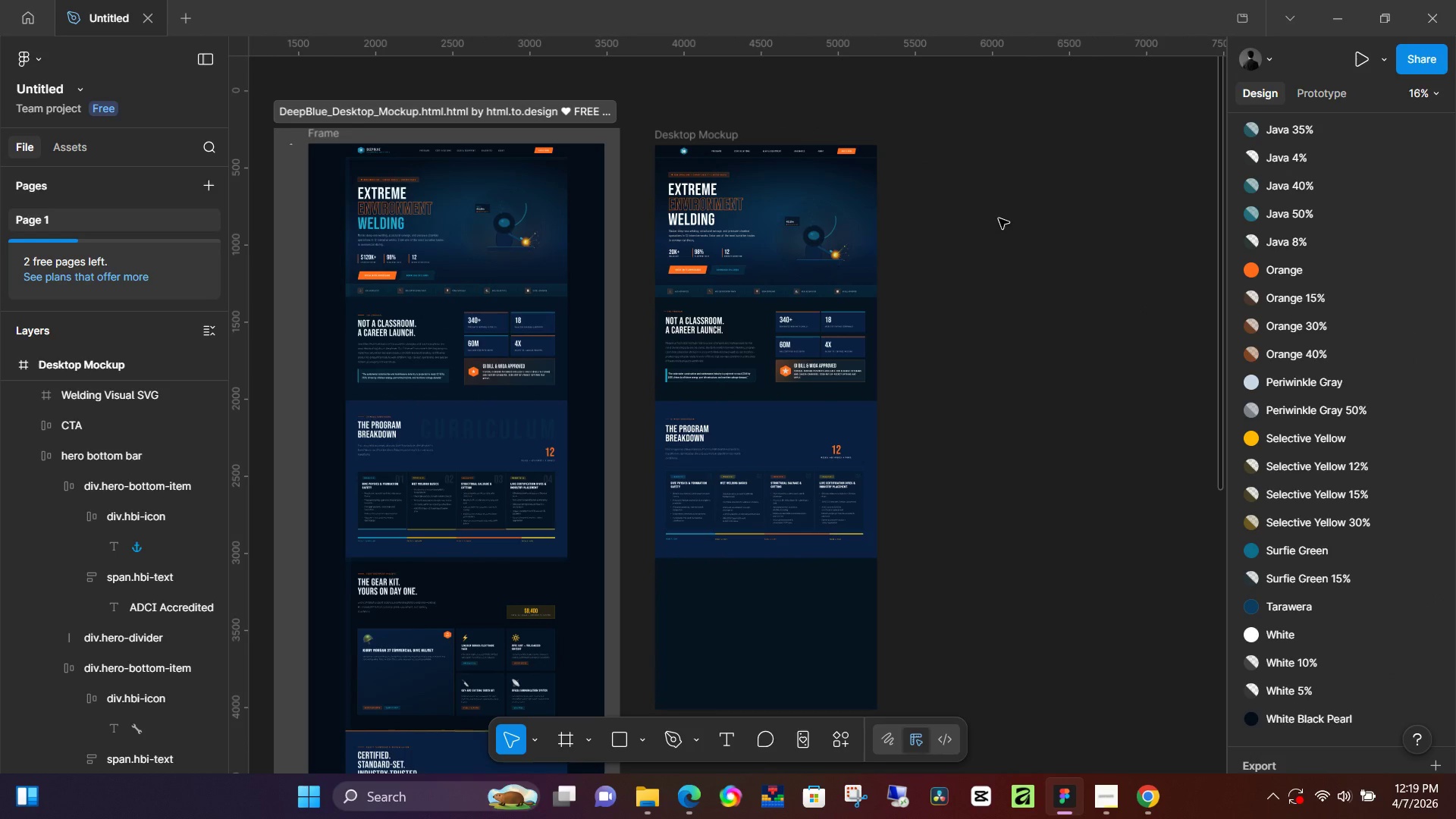 
left_click_drag(start_coordinate=[1137, 304], to_coordinate=[977, 337])
 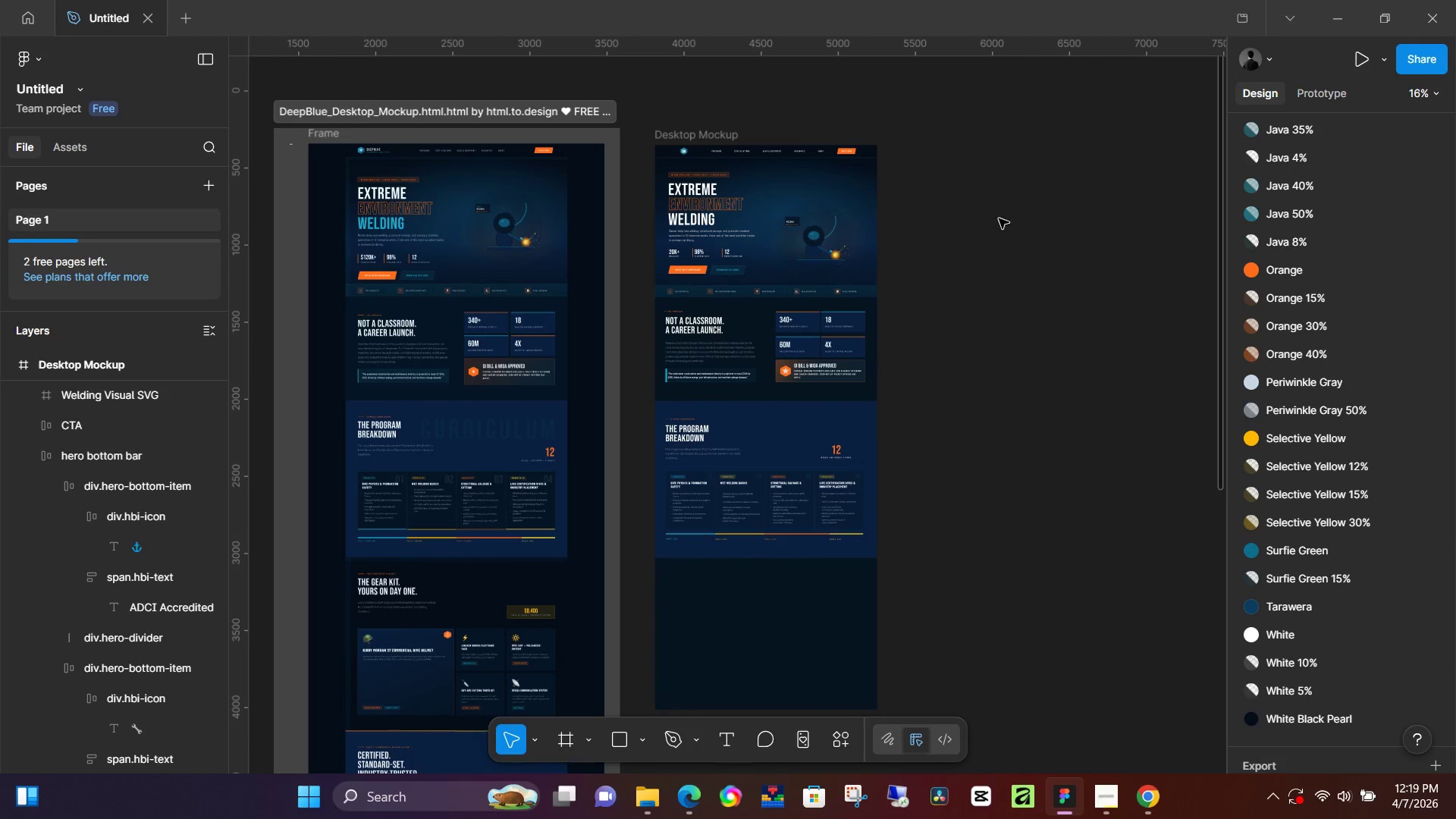 
left_click([999, 218])
 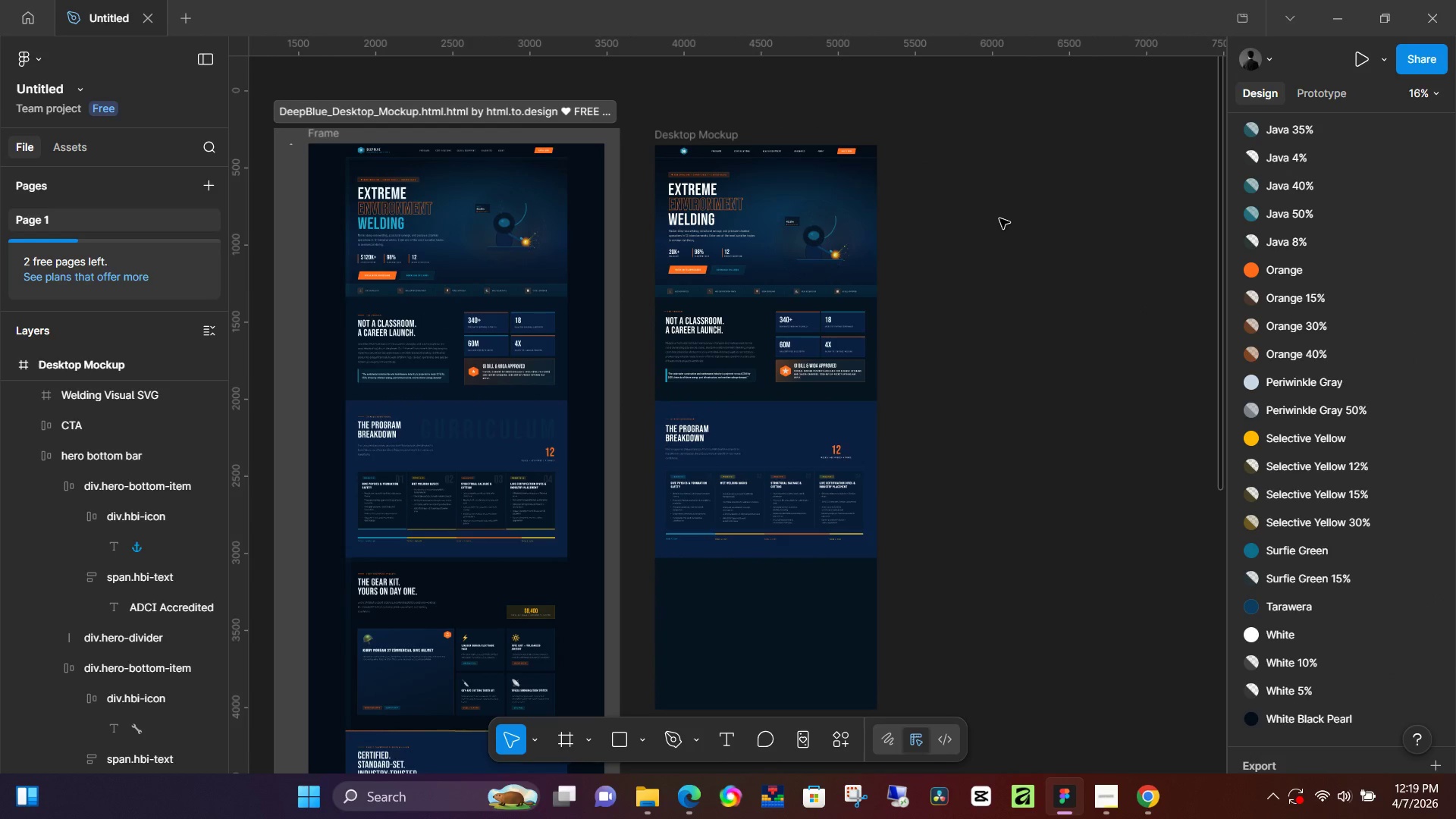 
scroll: coordinate [999, 218], scroll_direction: down, amount: 3.0
 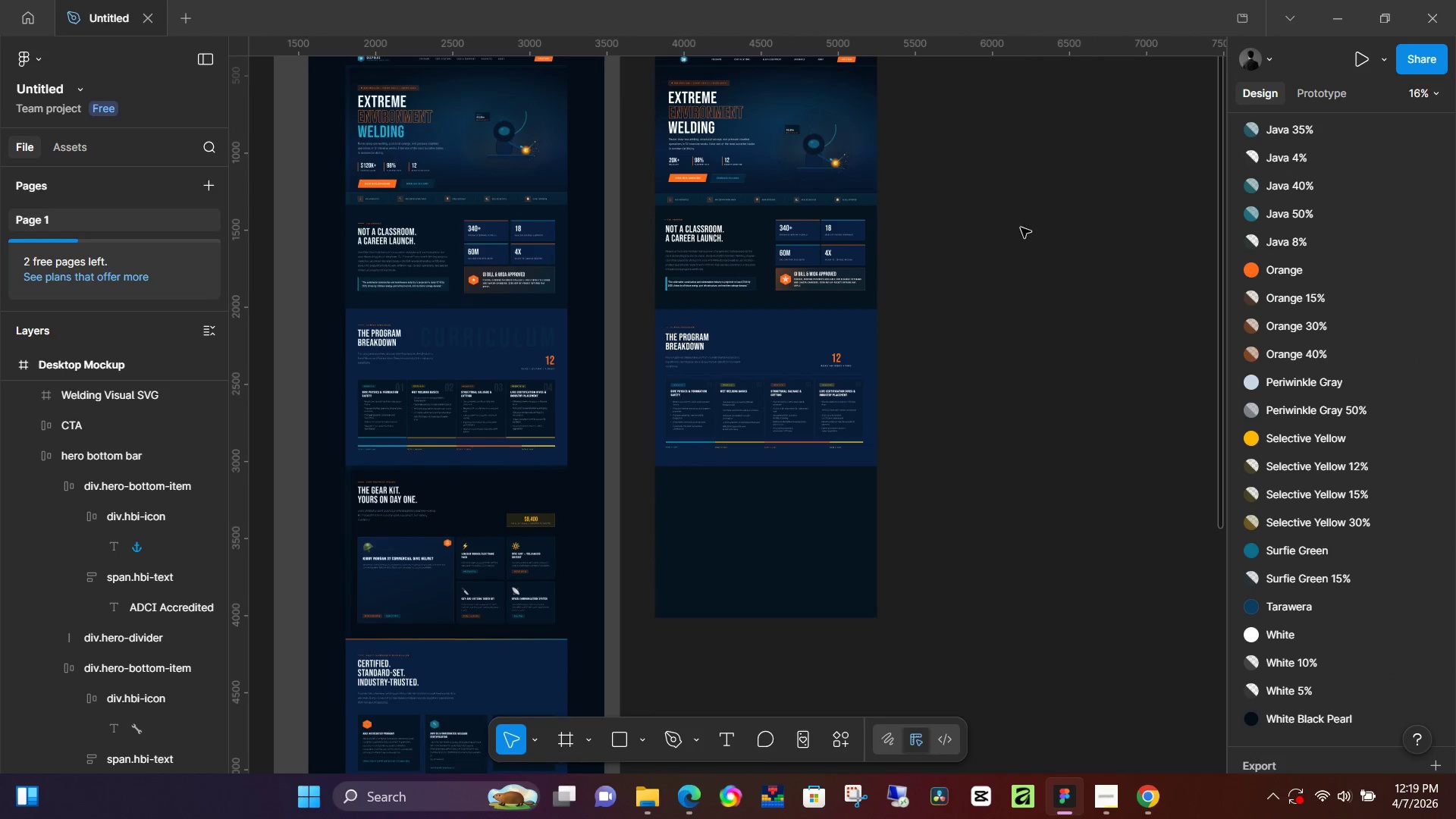 
key(F)
 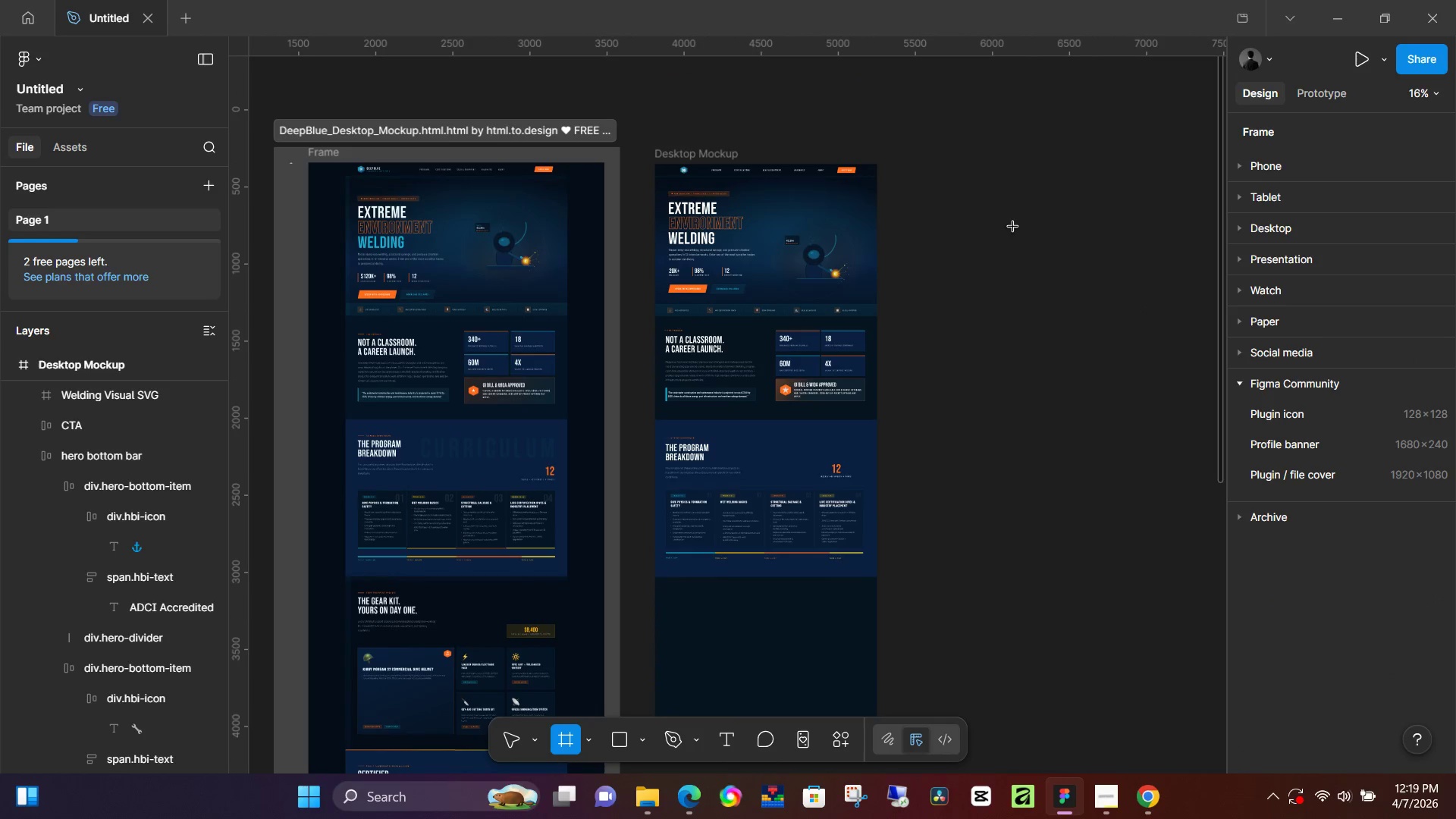 
left_click([1013, 227])
 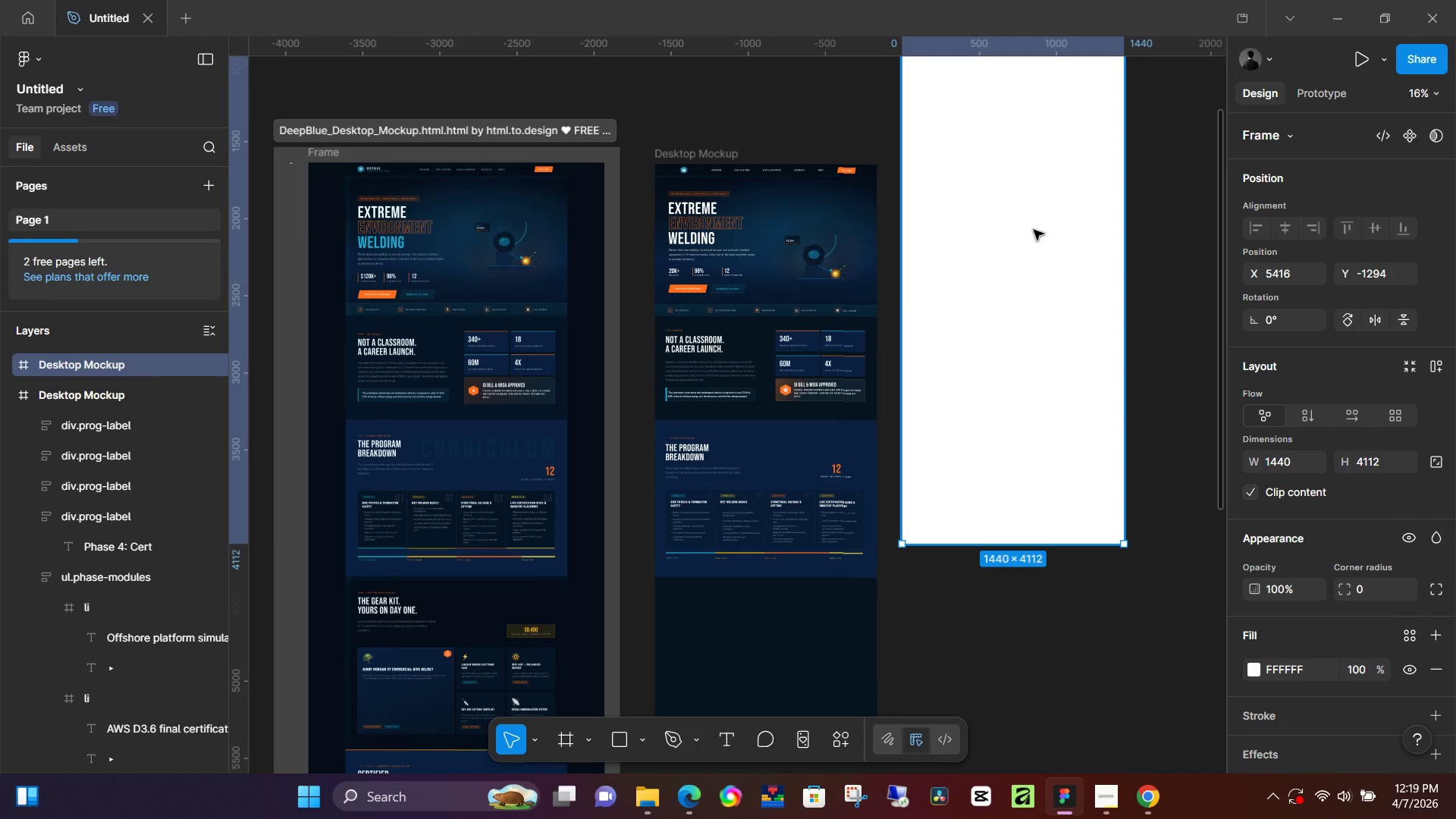 
scroll: coordinate [1021, 229], scroll_direction: up, amount: 5.0
 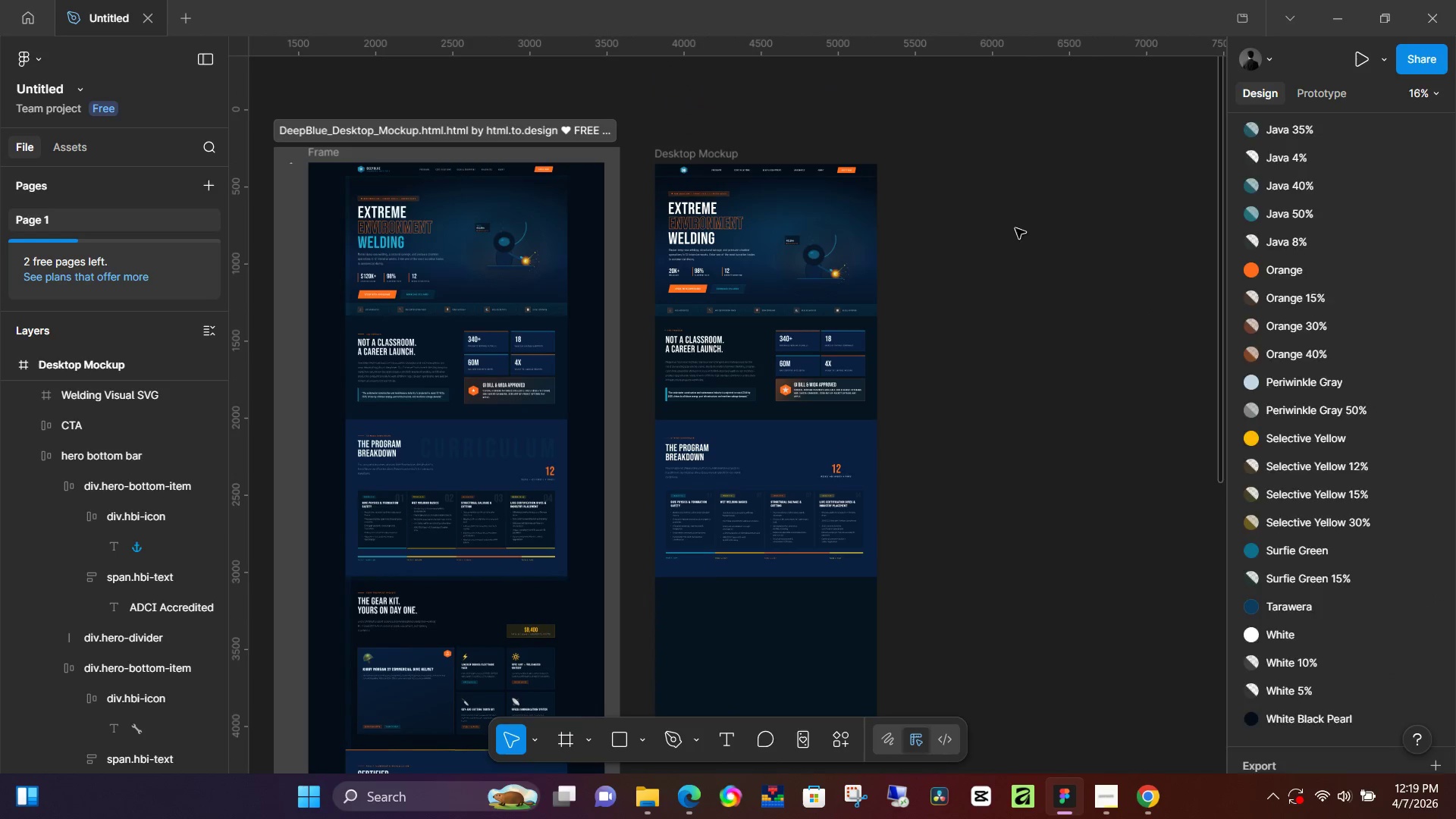 
left_click_drag(start_coordinate=[1034, 230], to_coordinate=[1030, 485])
 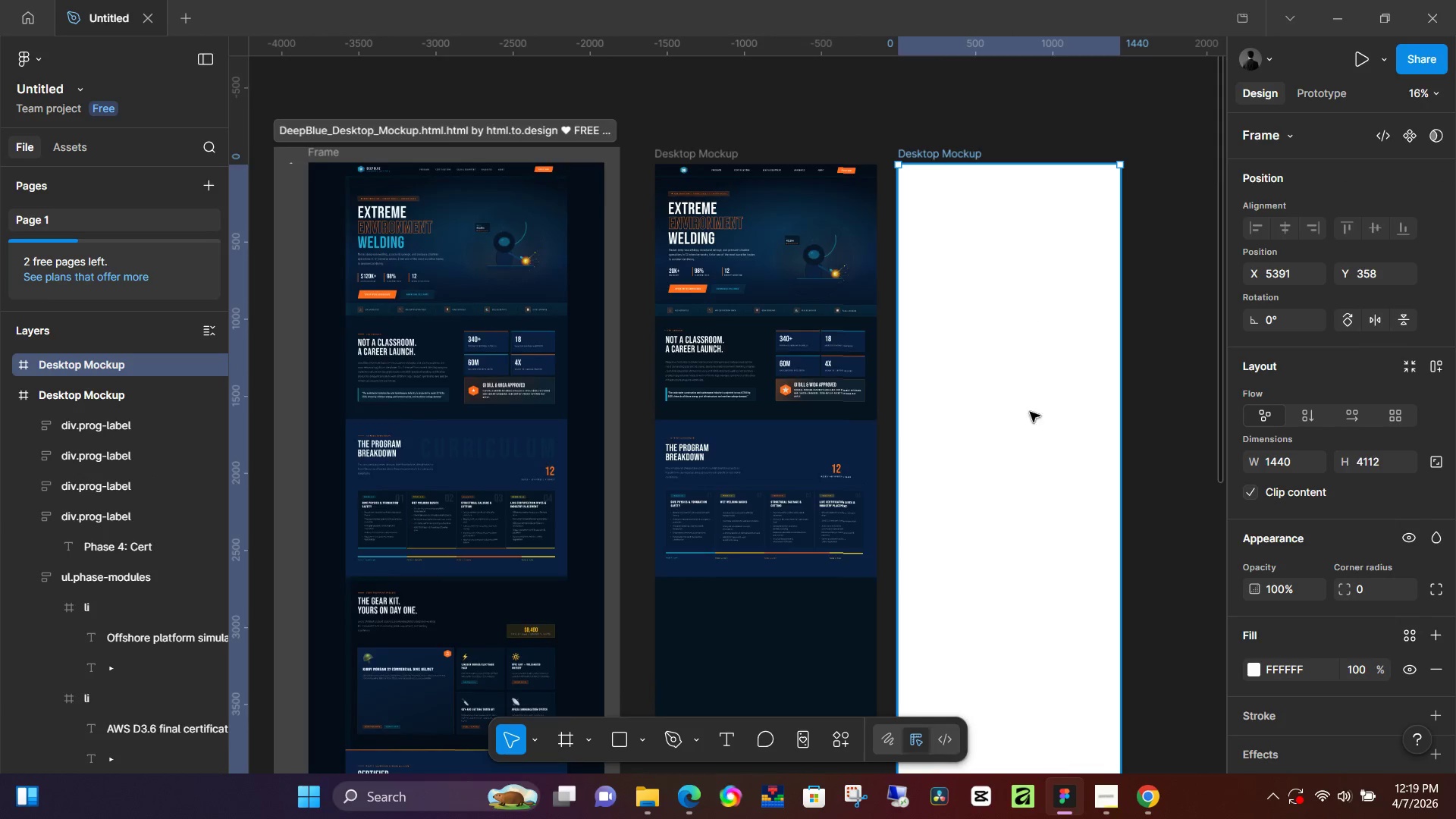 
scroll: coordinate [1024, 392], scroll_direction: down, amount: 6.0
 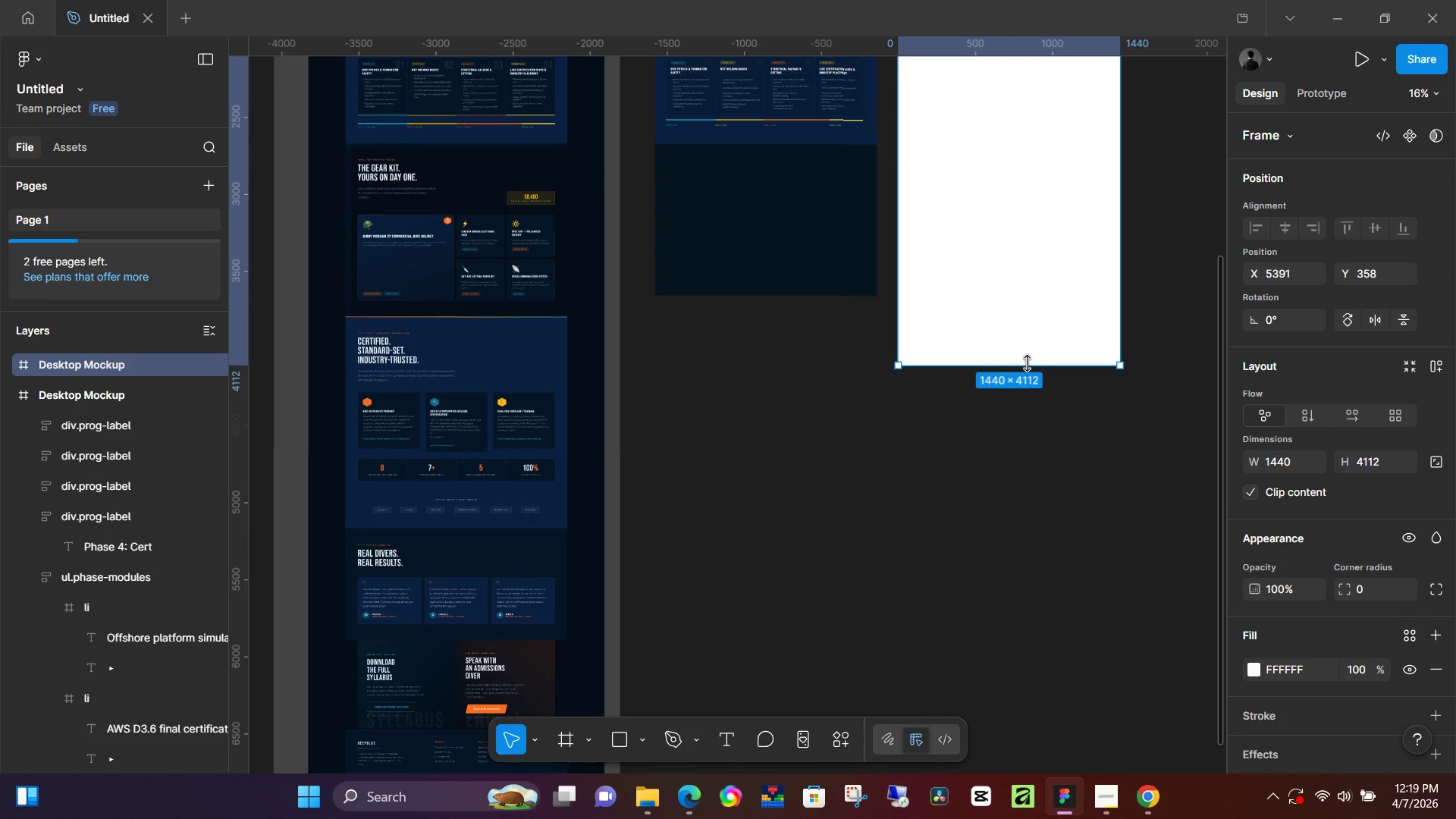 
left_click_drag(start_coordinate=[1030, 361], to_coordinate=[1029, 554])
 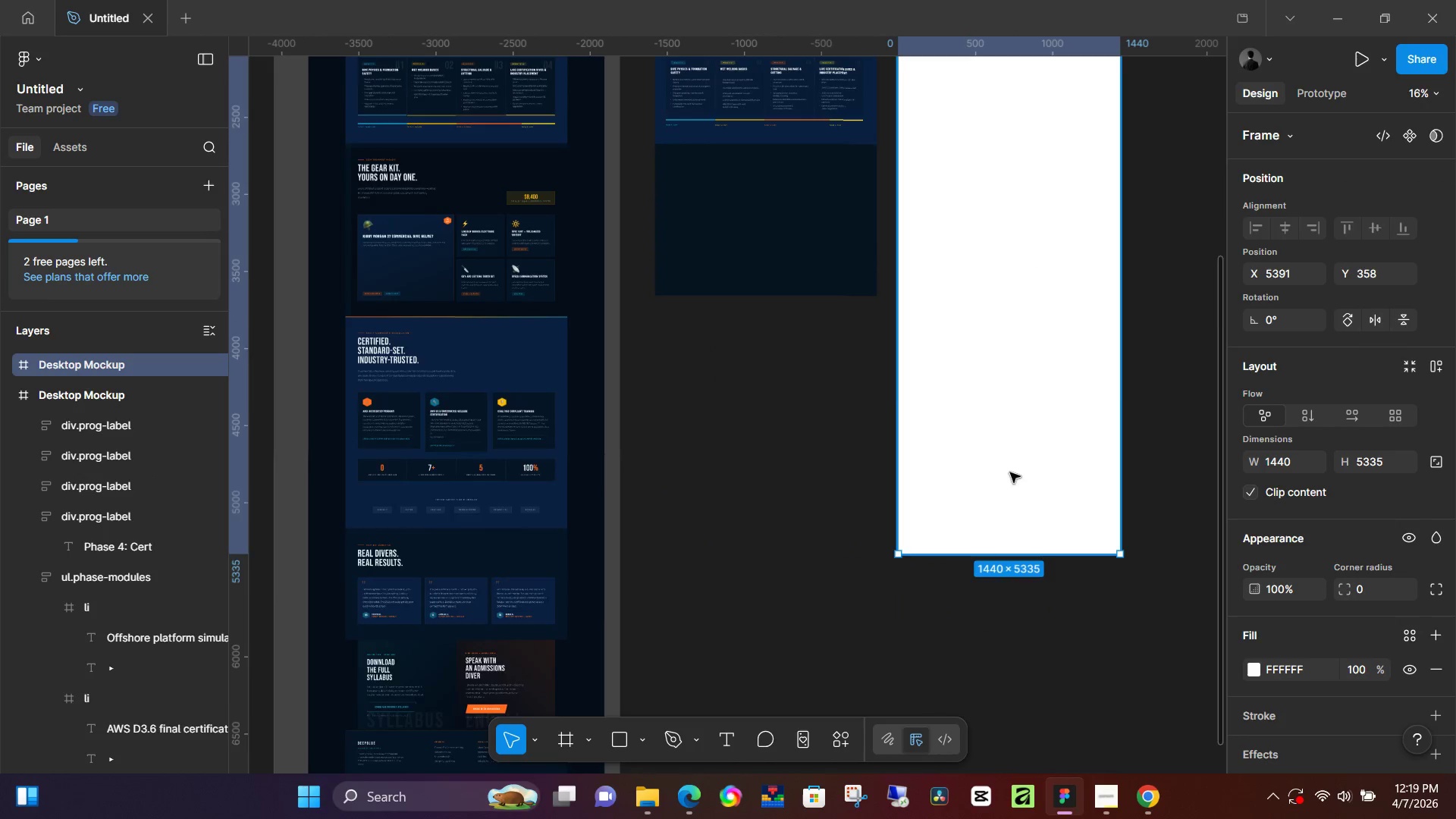 
scroll: coordinate [1009, 472], scroll_direction: down, amount: 6.0
 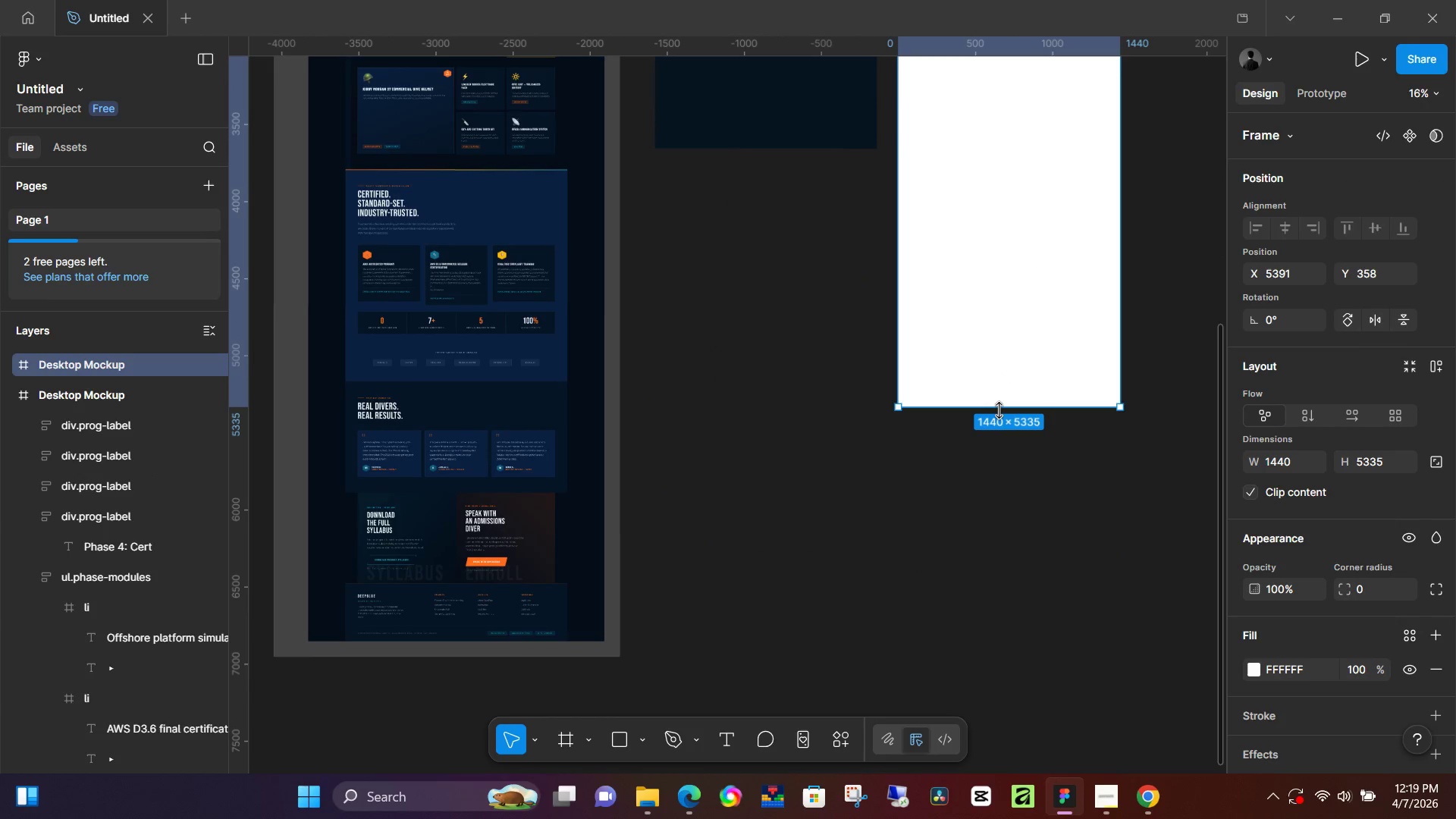 
left_click_drag(start_coordinate=[999, 410], to_coordinate=[954, 670])
 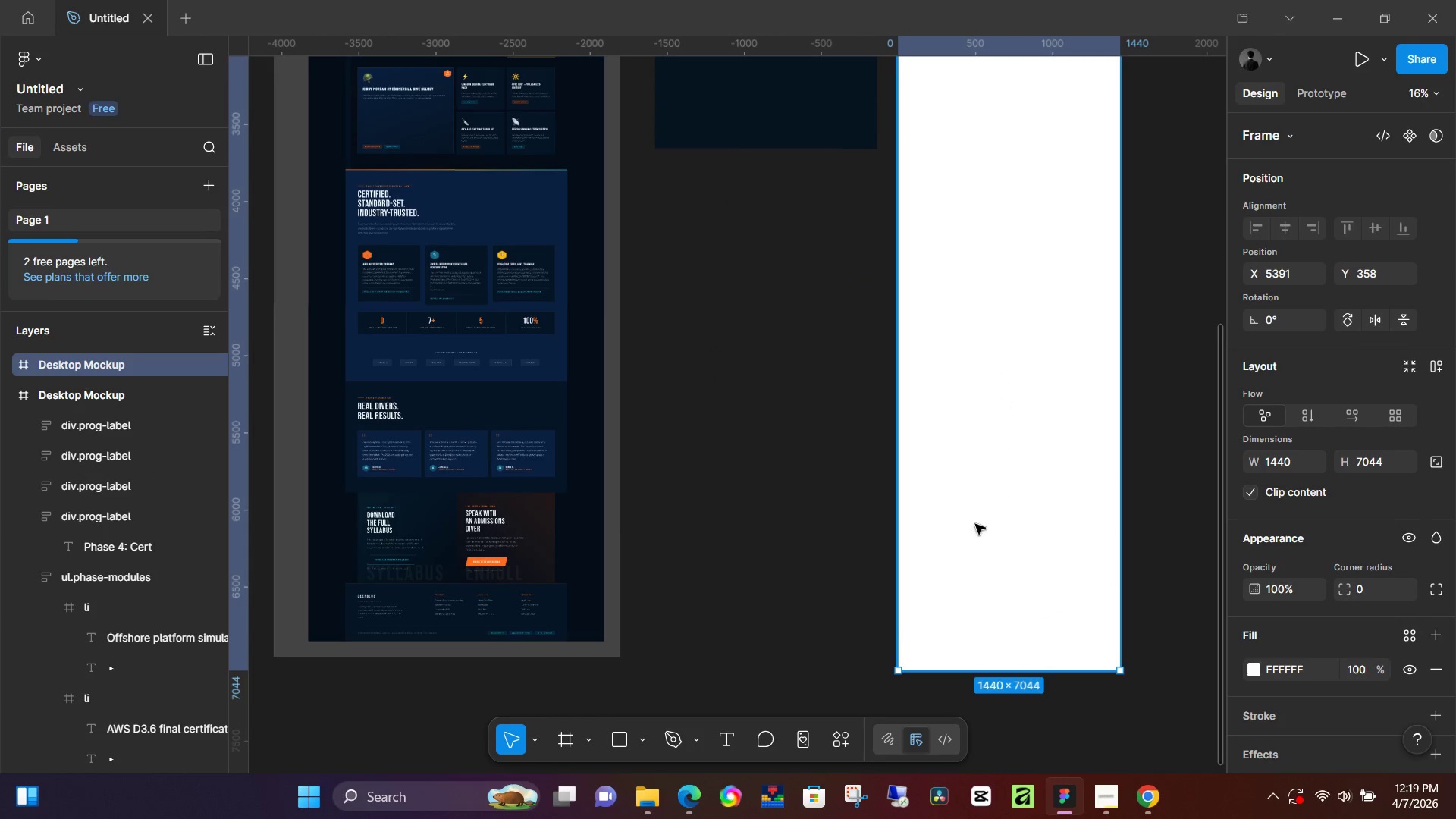 
scroll: coordinate [979, 491], scroll_direction: none, amount: 0.0
 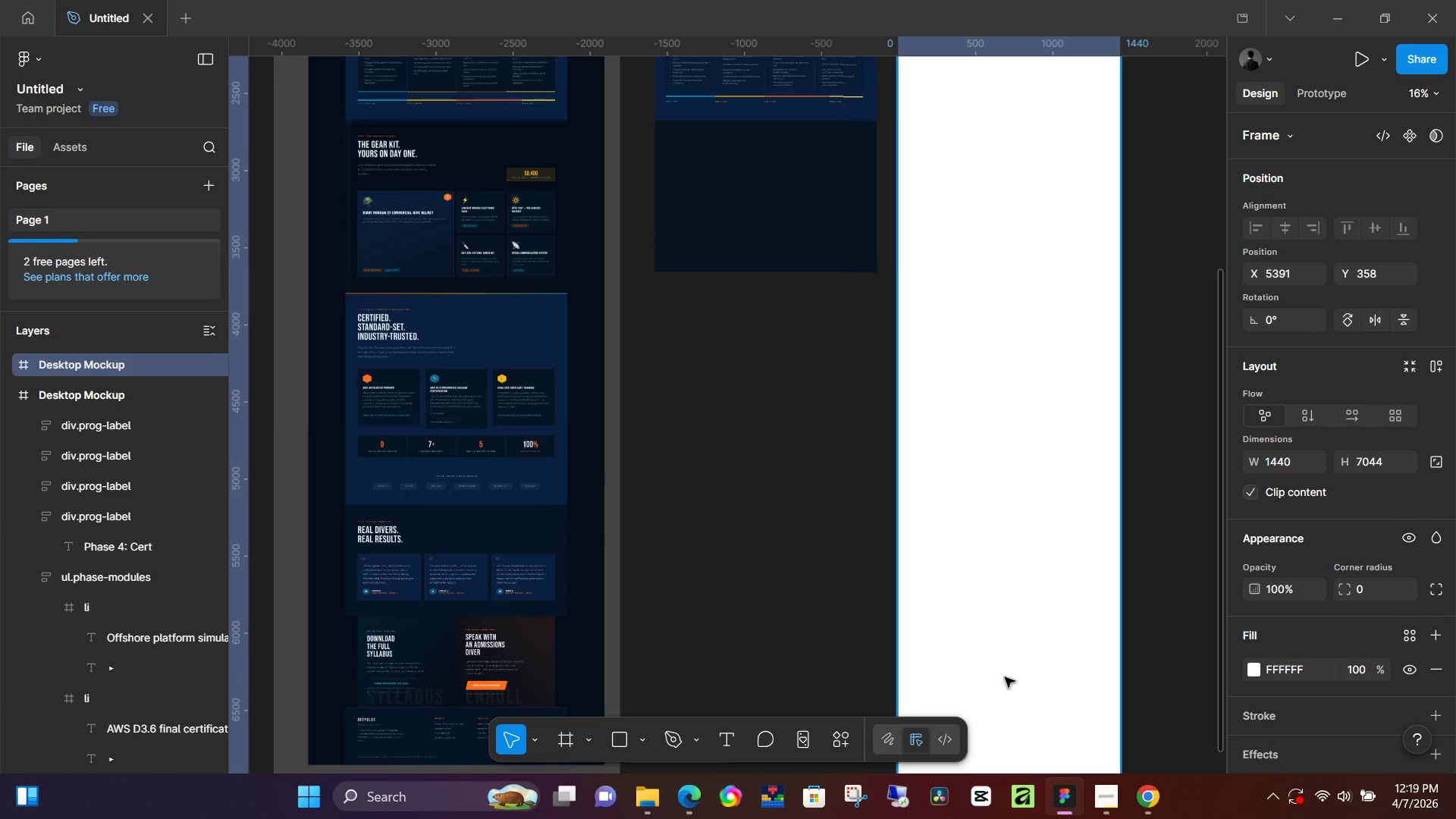 
scroll: coordinate [1017, 665], scroll_direction: down, amount: 3.0
 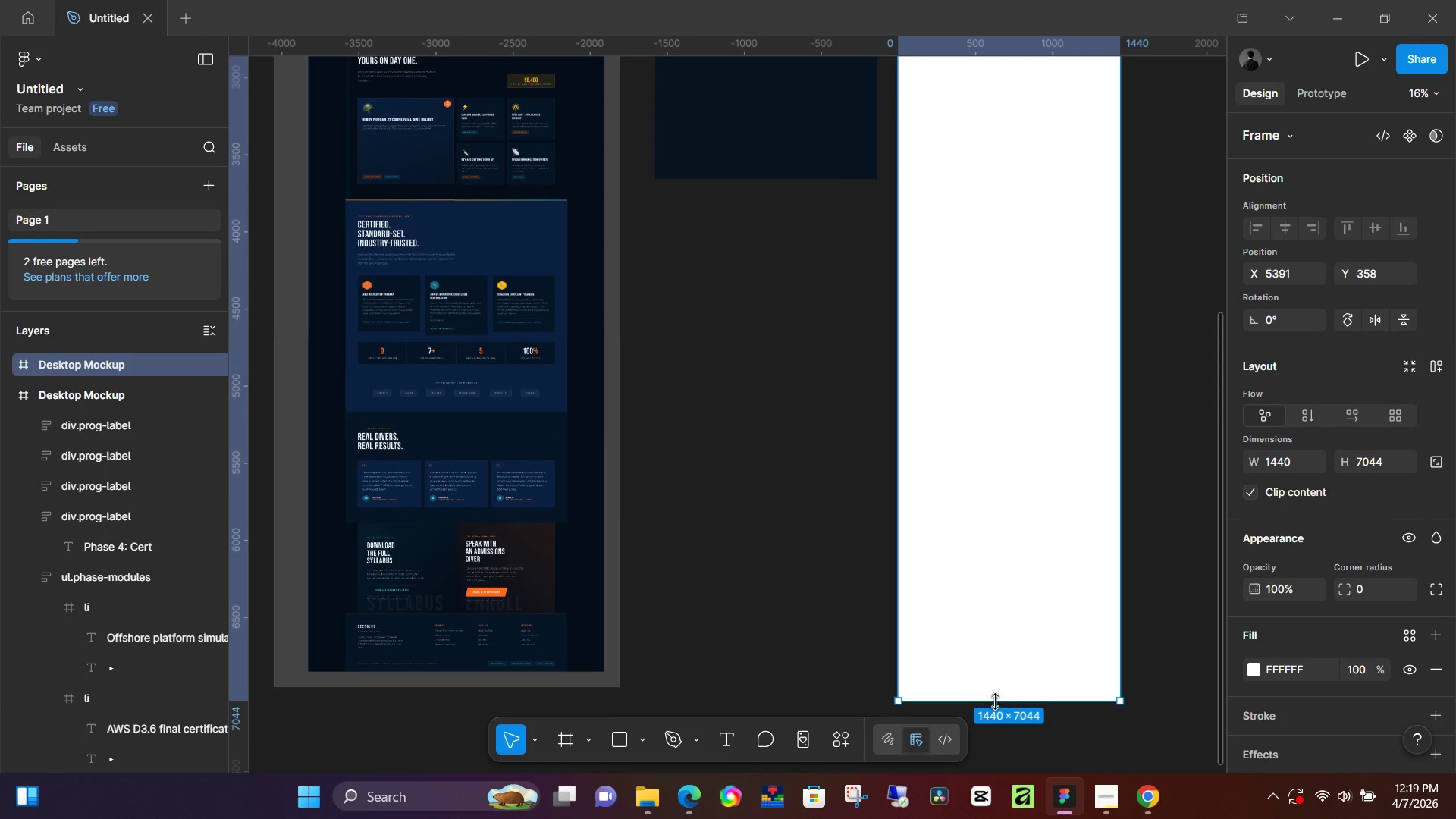 
left_click_drag(start_coordinate=[995, 701], to_coordinate=[999, 695])
 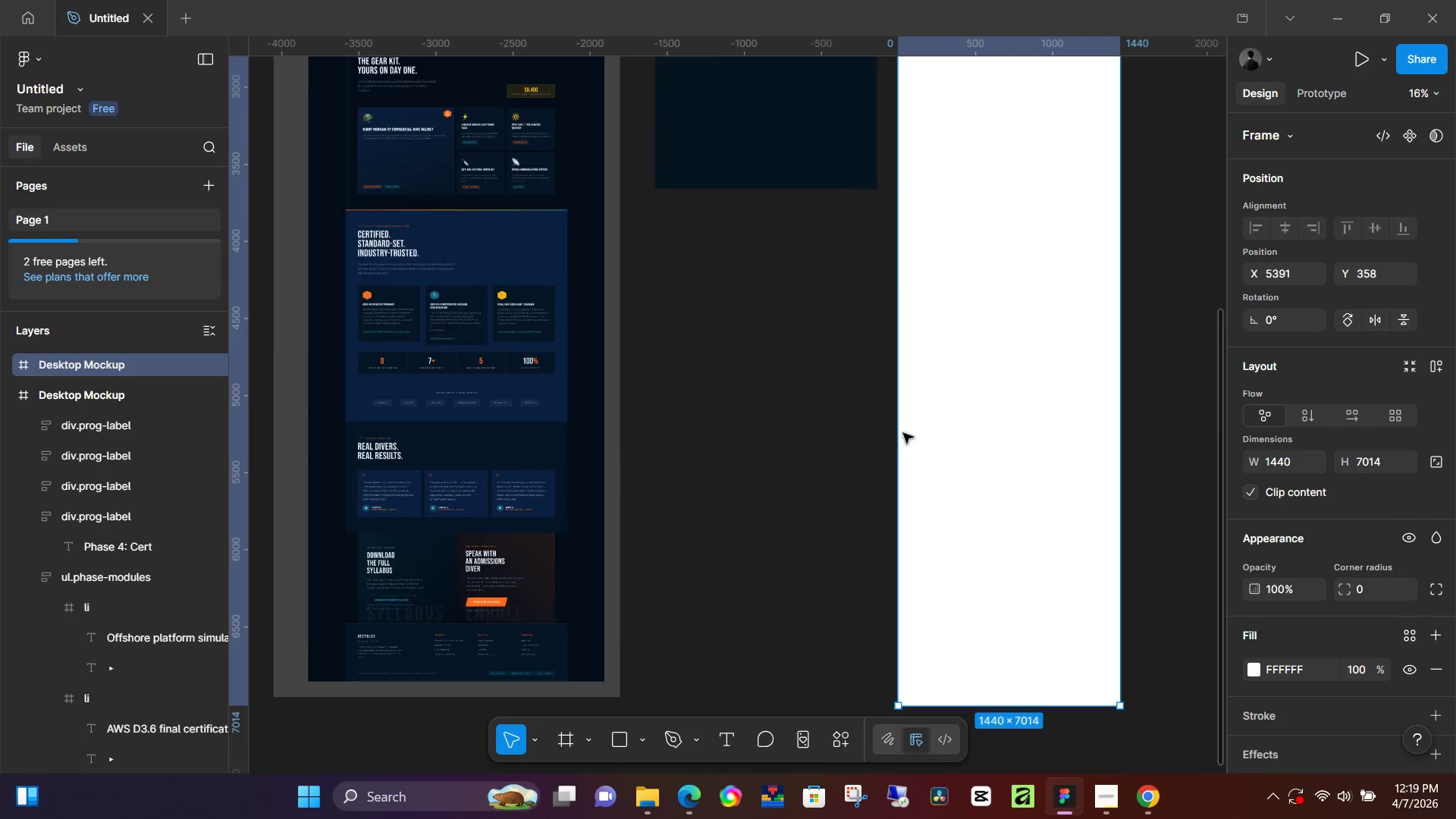 
scroll: coordinate [874, 411], scroll_direction: up, amount: 12.0
 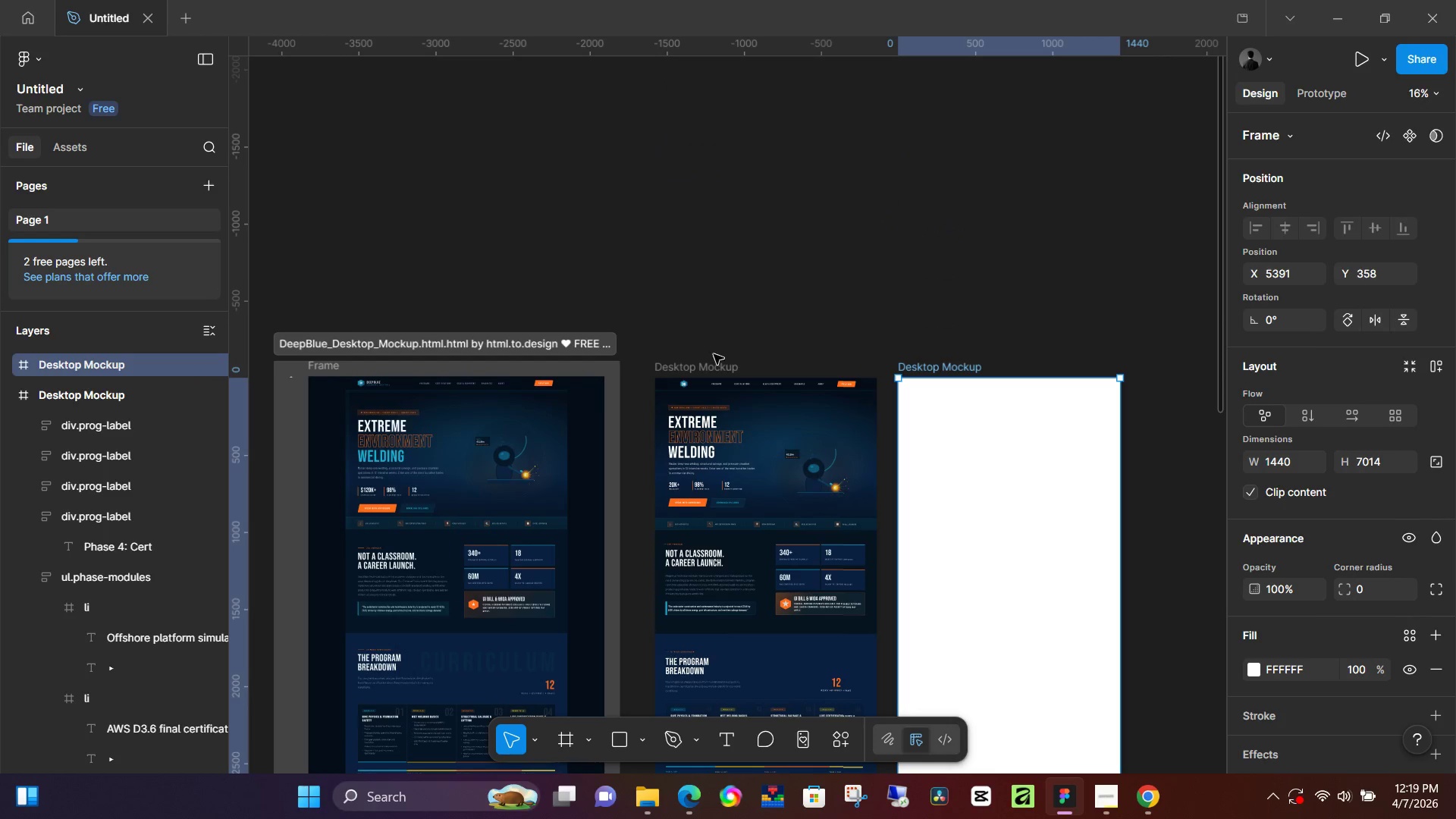 
left_click([711, 376])
 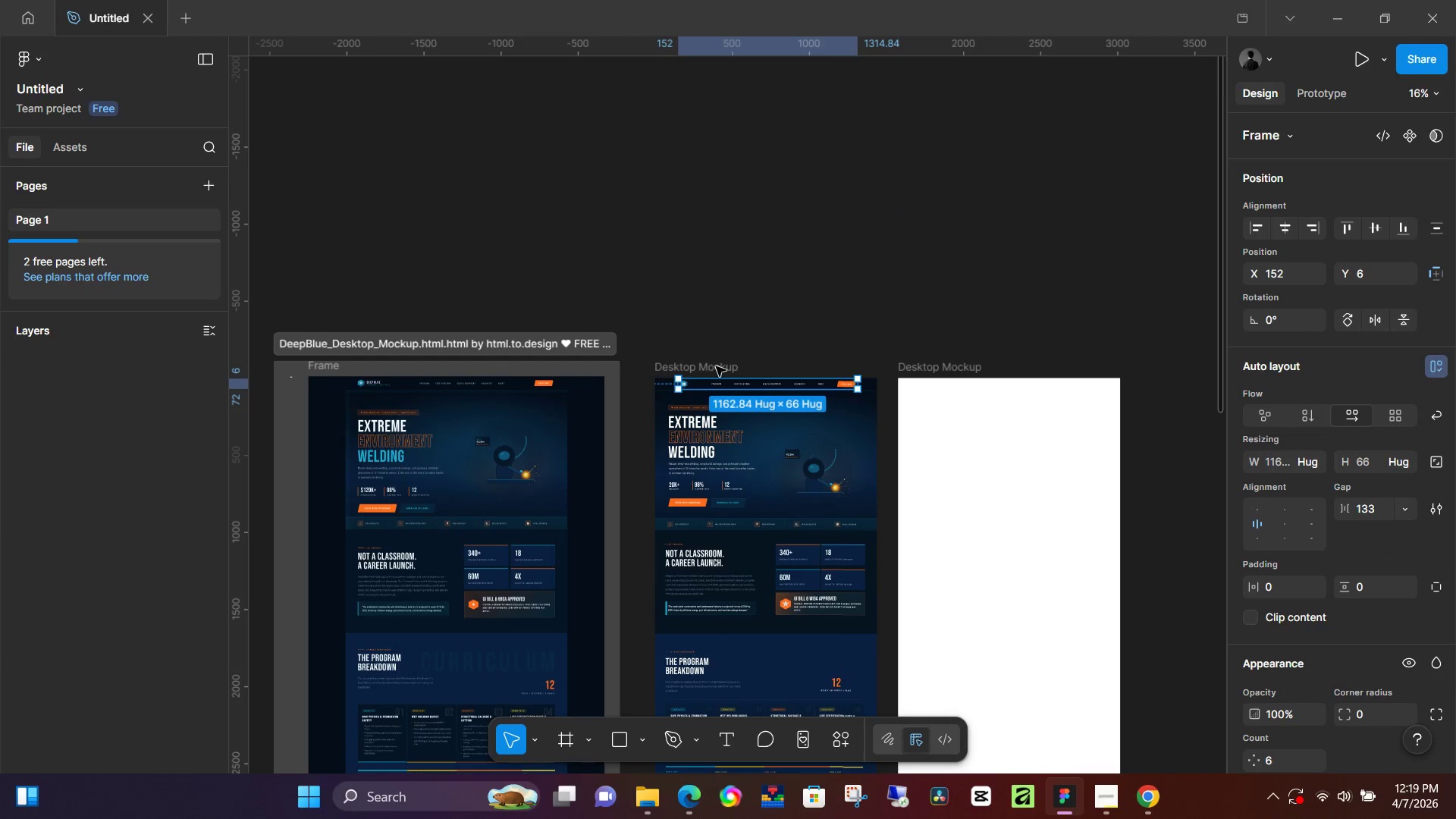 
left_click([716, 366])
 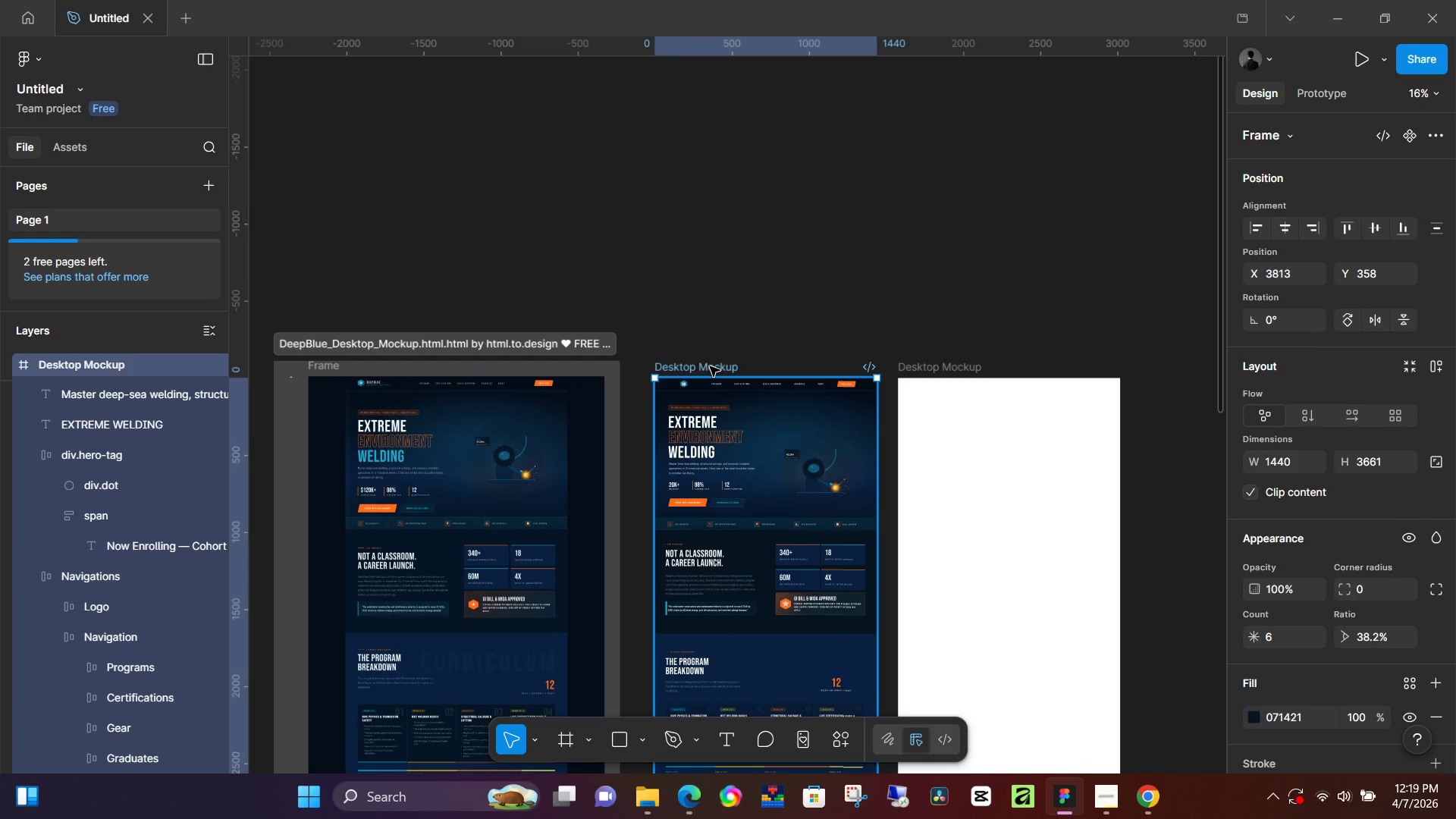 
left_click_drag(start_coordinate=[710, 366], to_coordinate=[956, 381])
 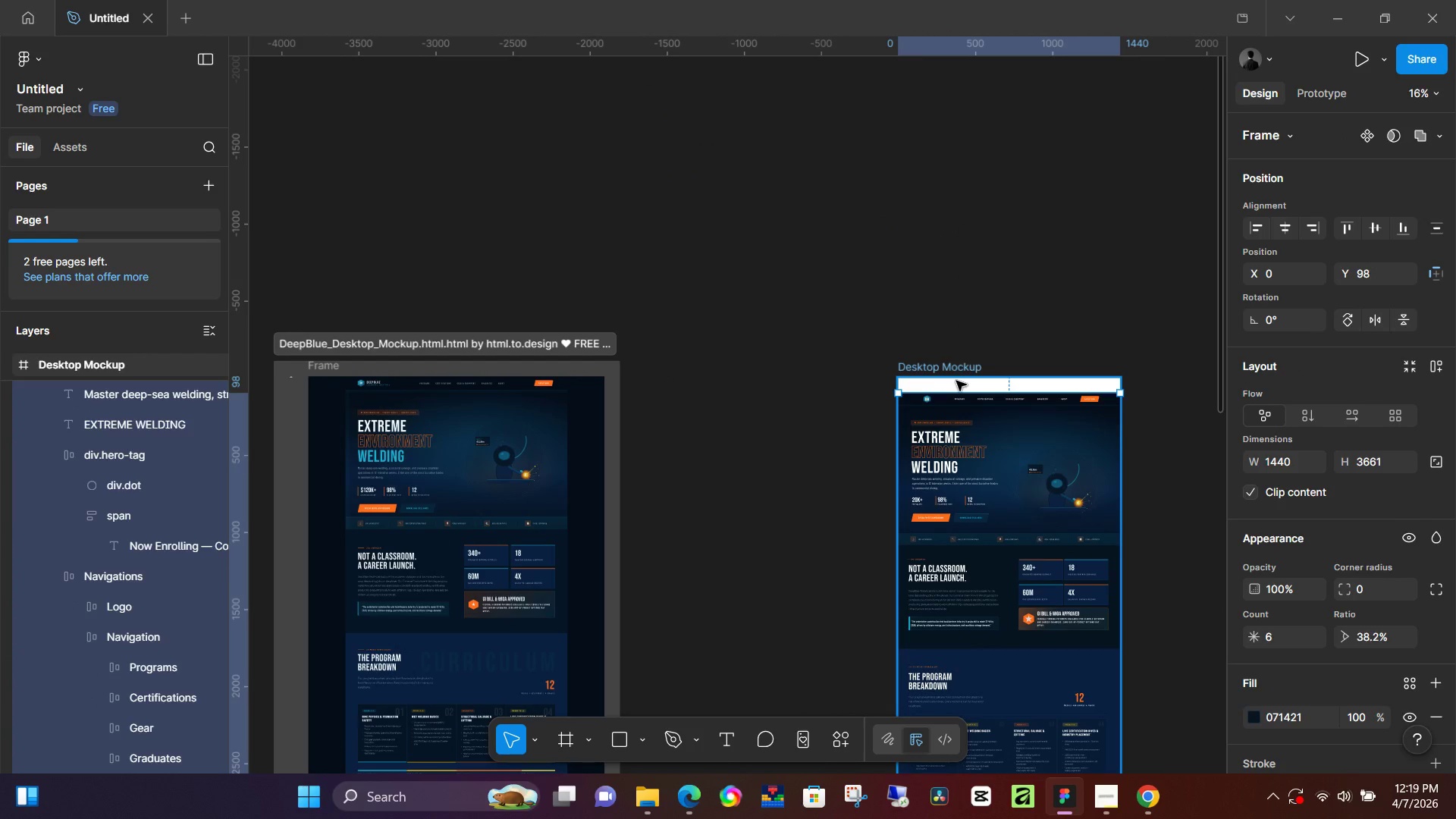 
hold_key(key=ArrowUp, duration=1.52)
 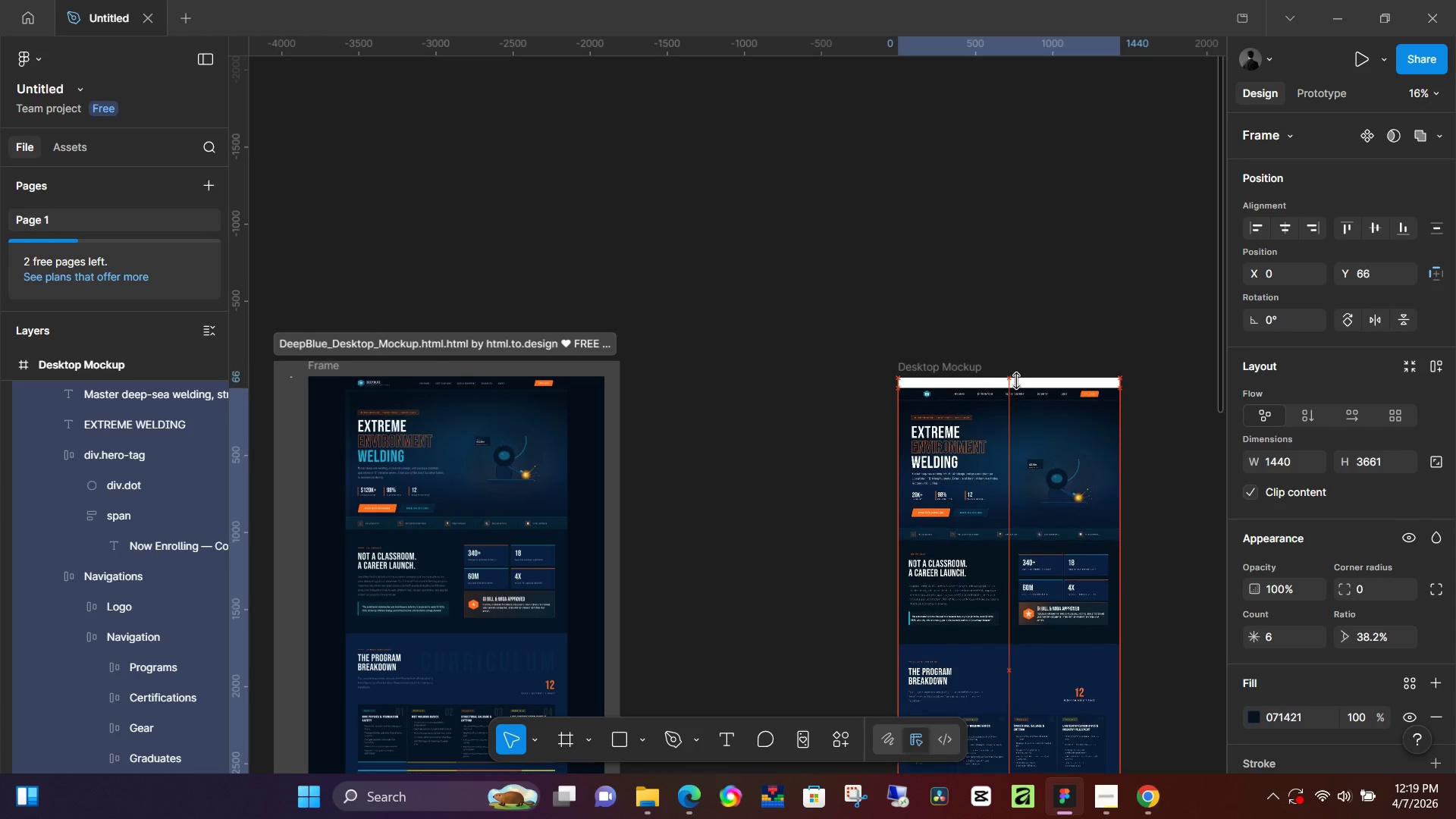 
key(ArrowUp)
 